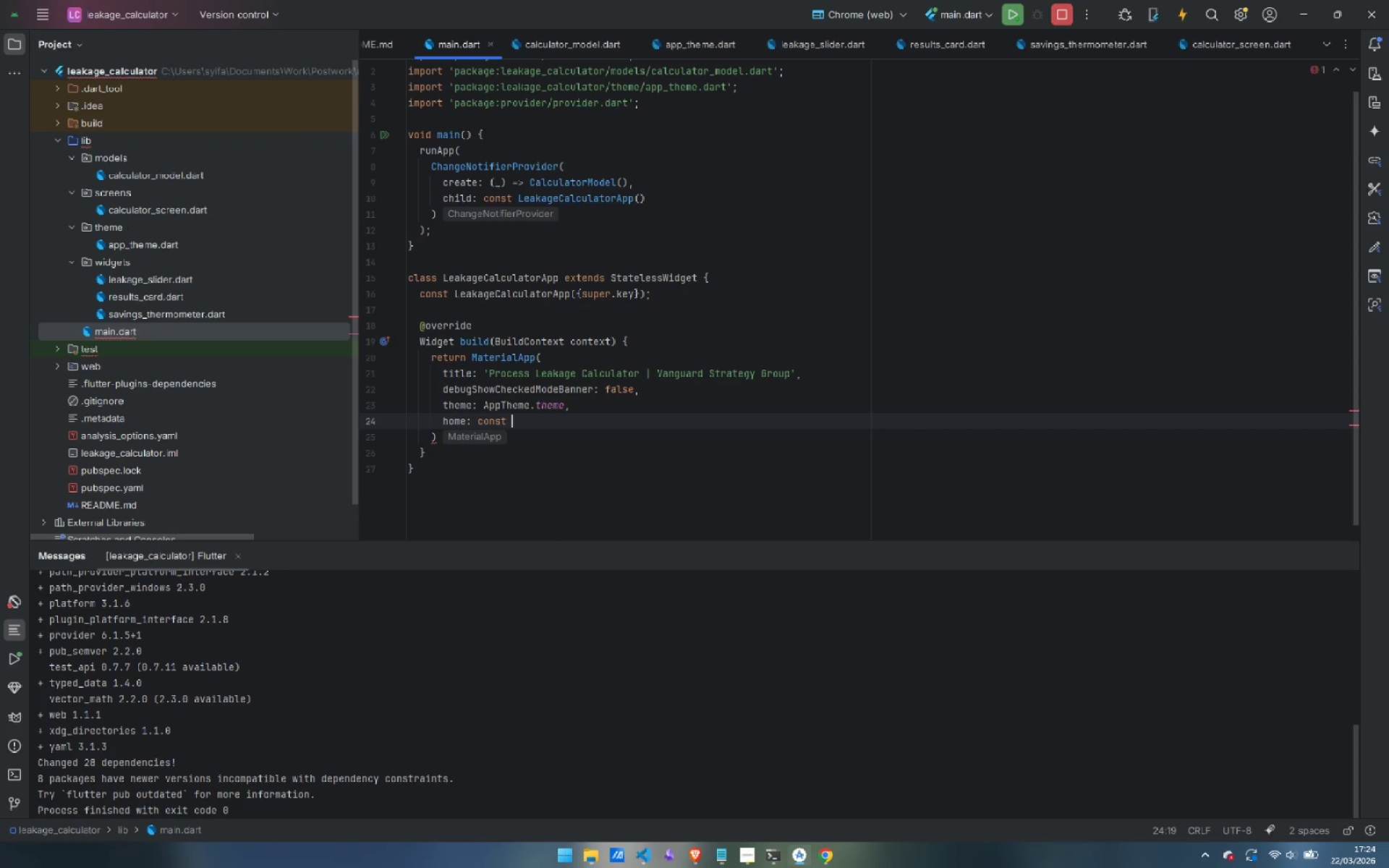 
type(Calculatpr)
key(Backspace)
key(Backspace)
type(orSc)
 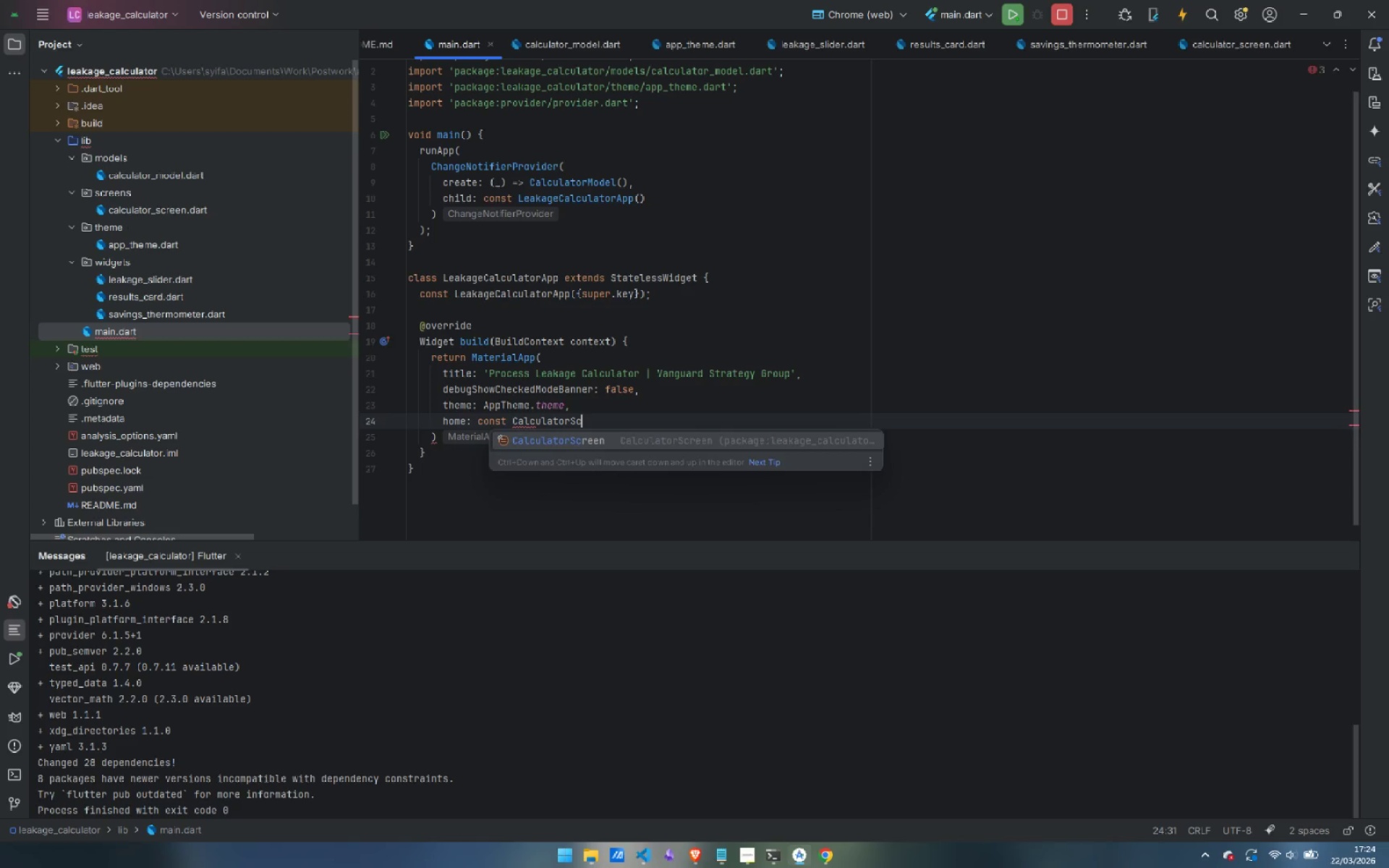 
key(Enter)
 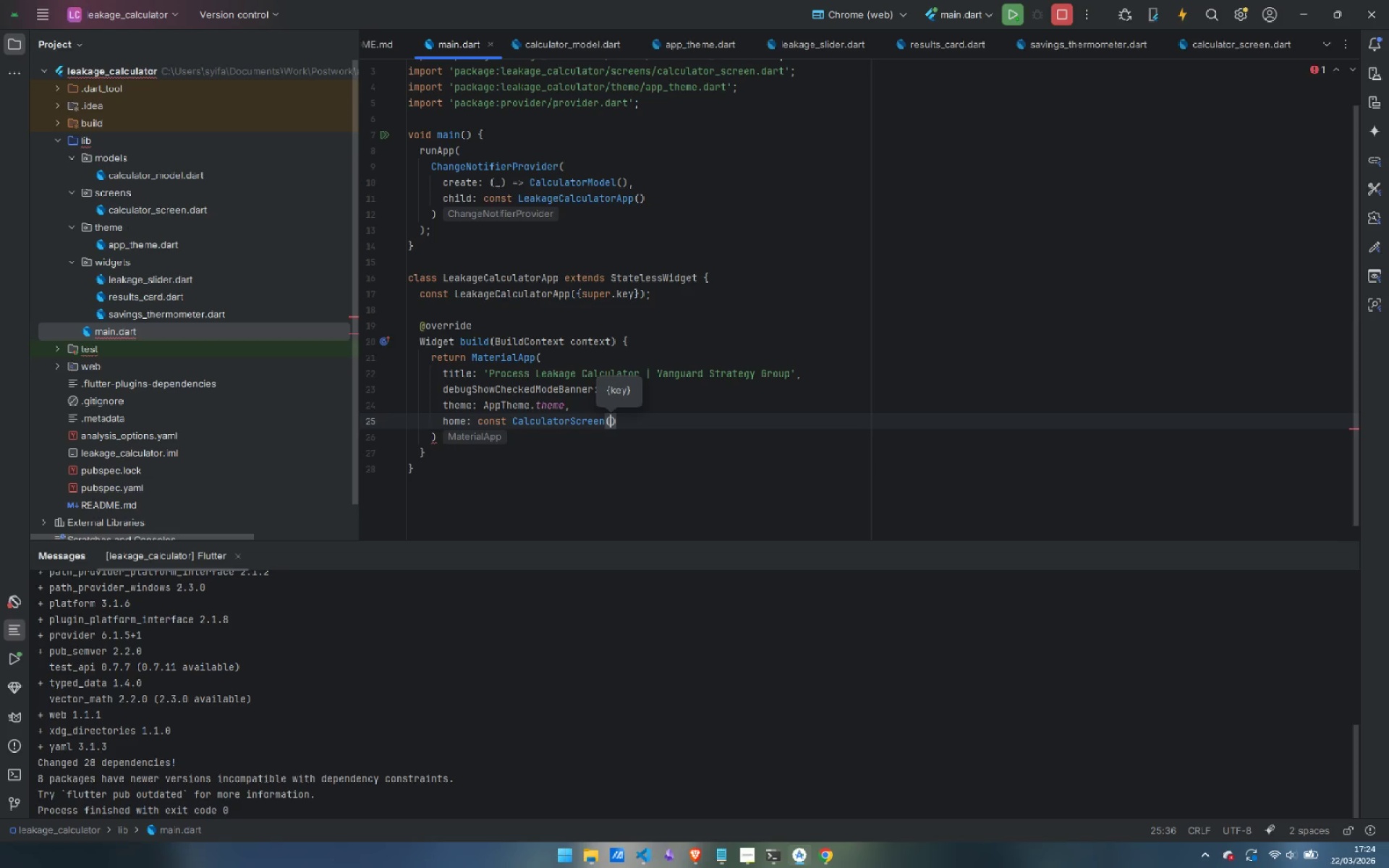 
key(ArrowRight)
 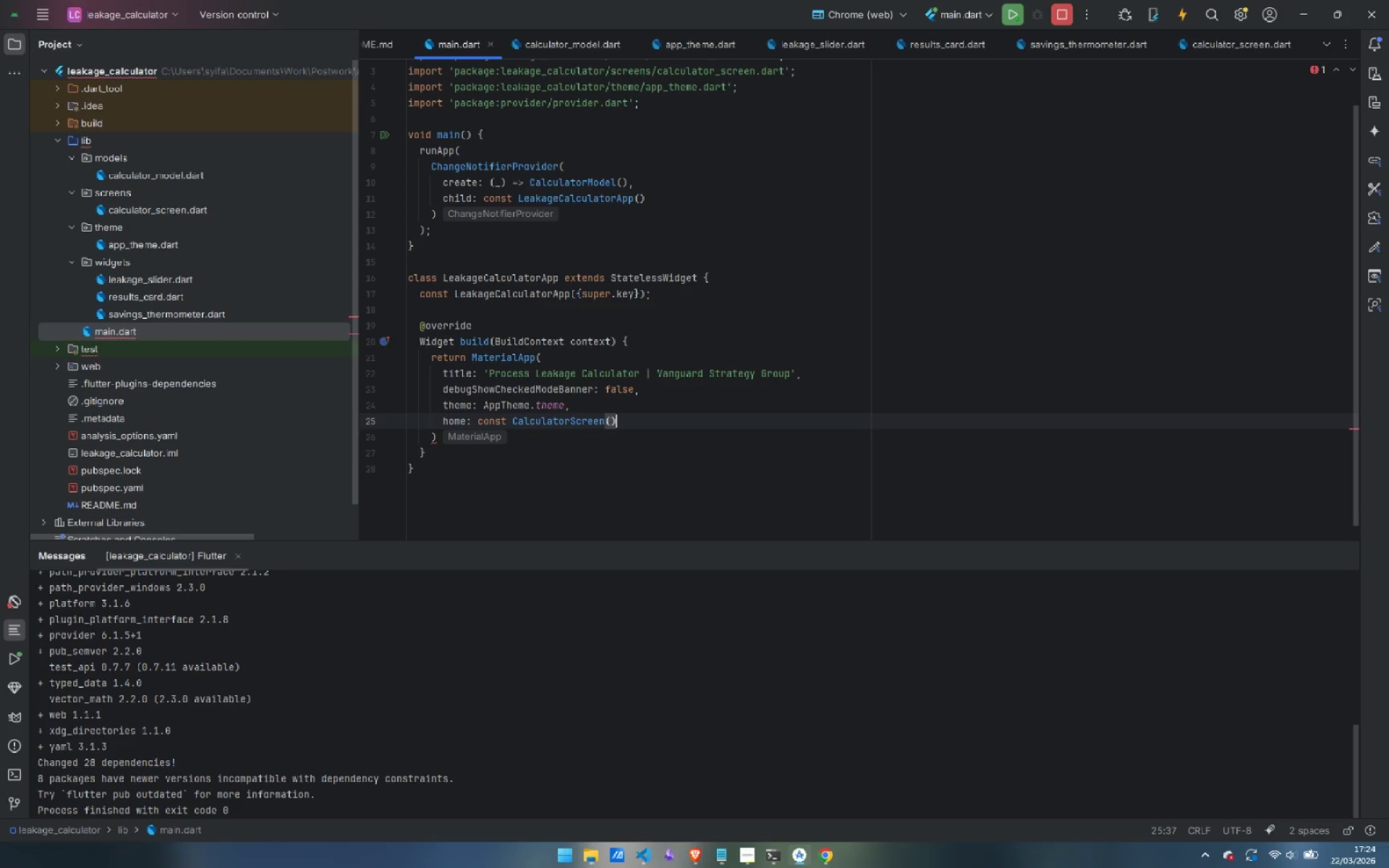 
key(ArrowDown)
 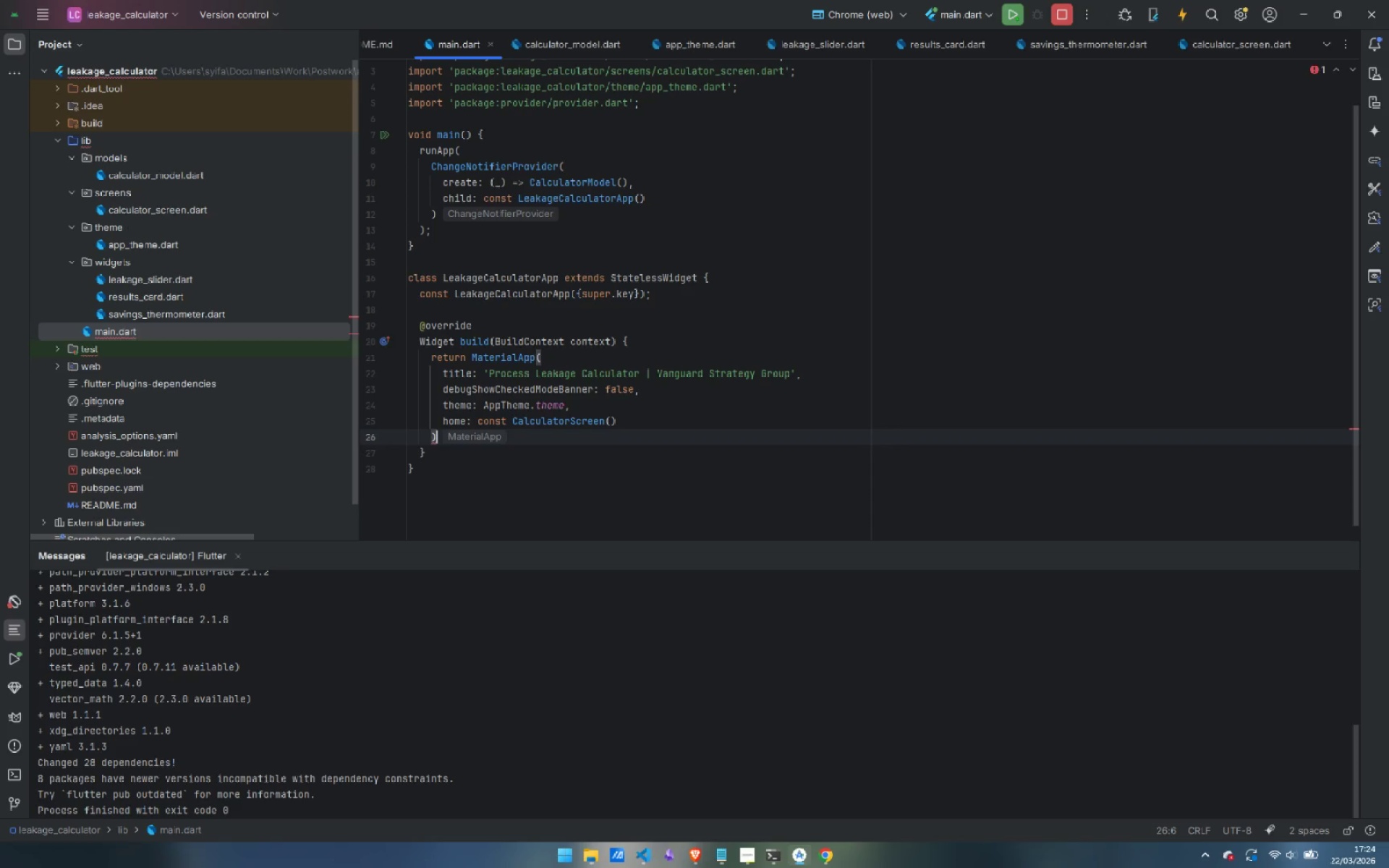 
key(Semicolon)
 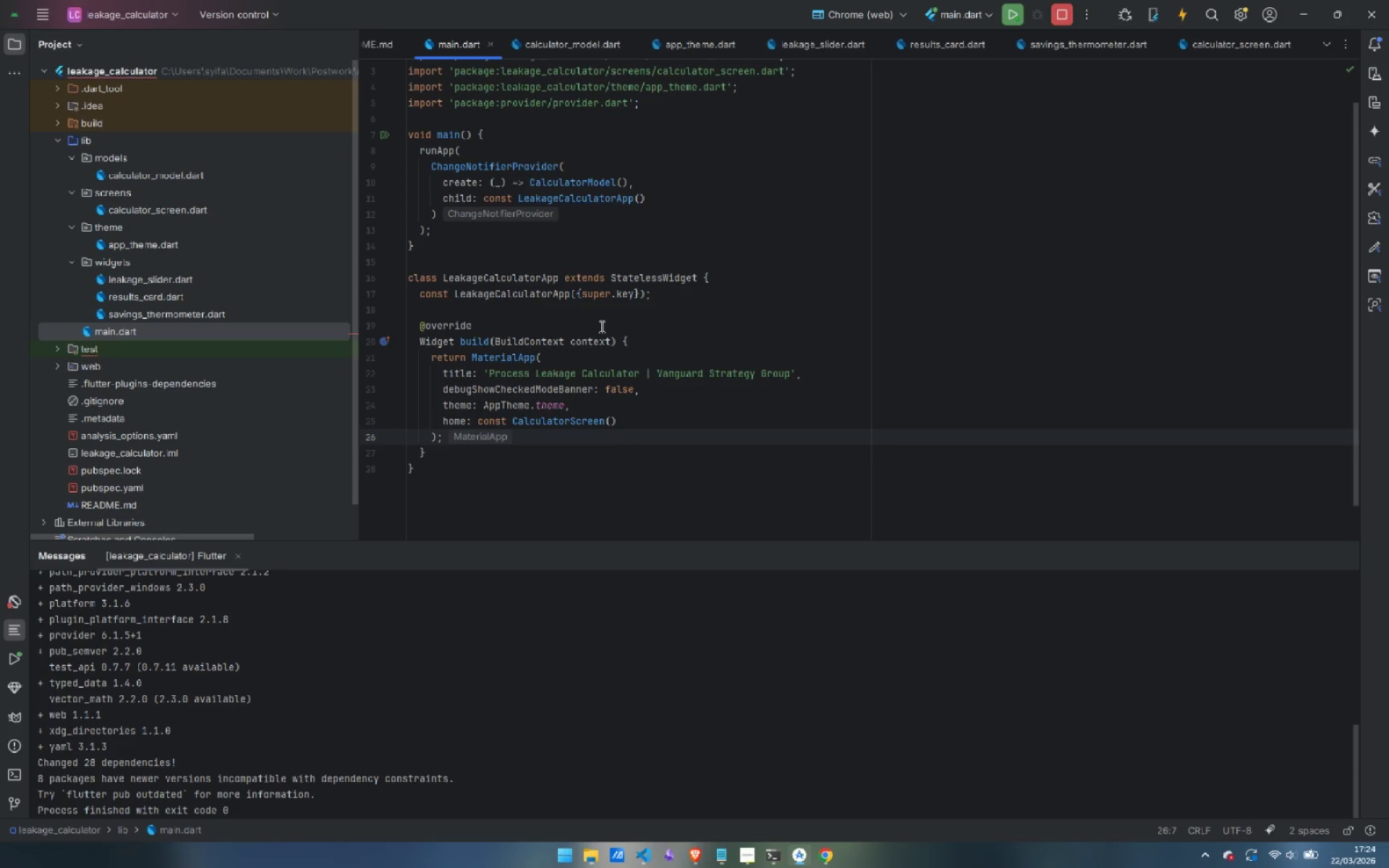 
scroll: coordinate [591, 338], scroll_direction: up, amount: 3.0
 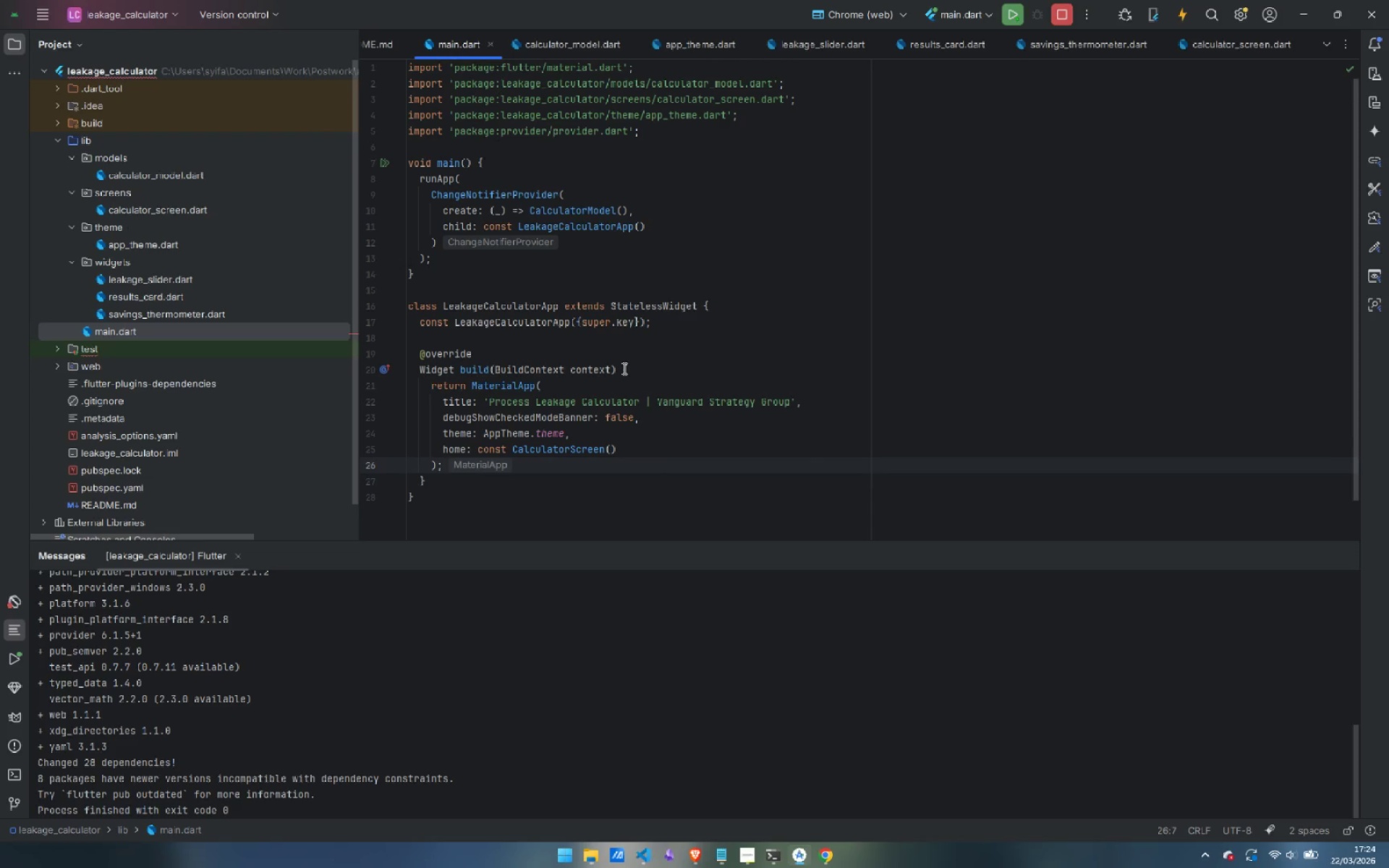 
wait(9.8)
 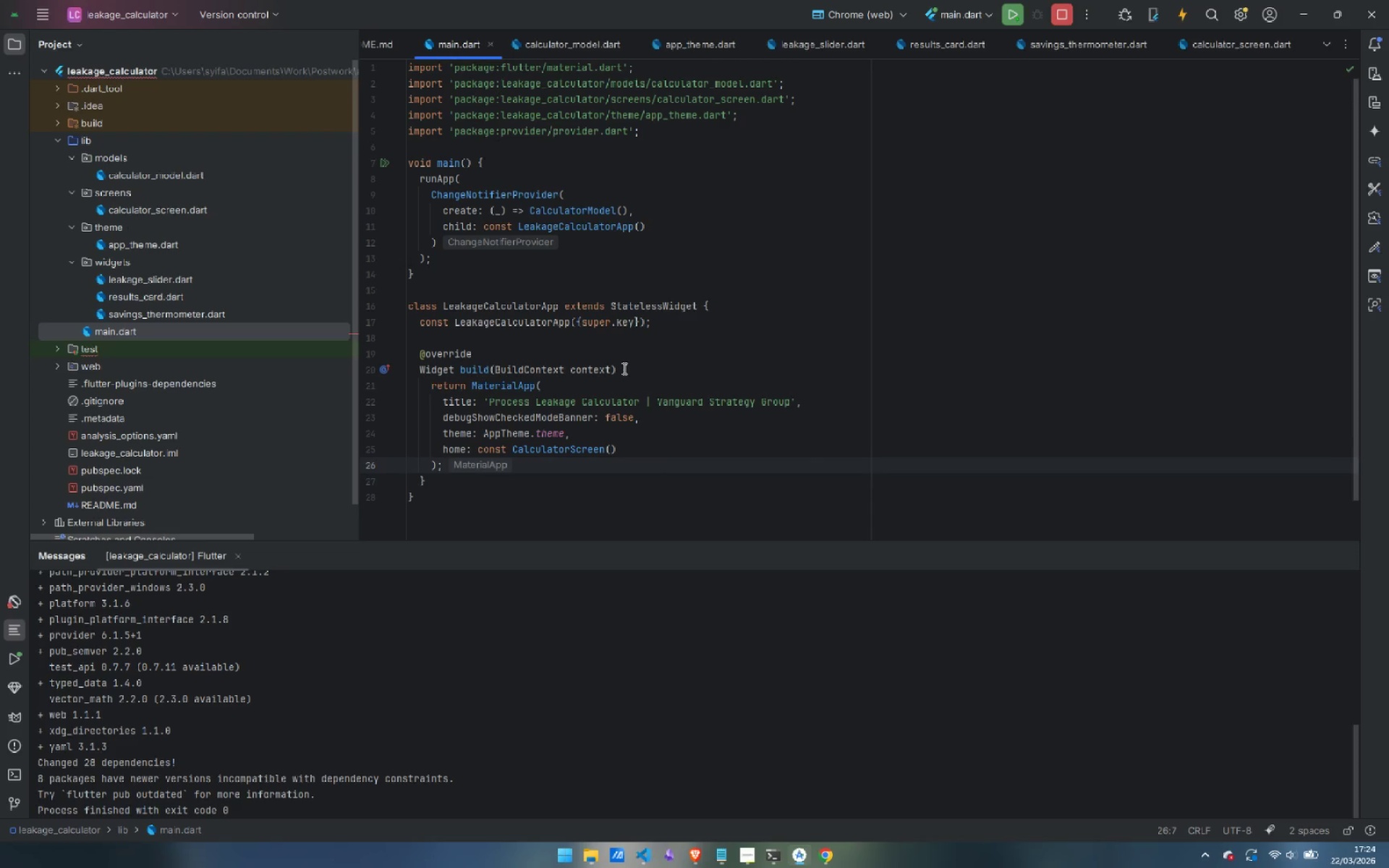 
left_click([56, 349])
 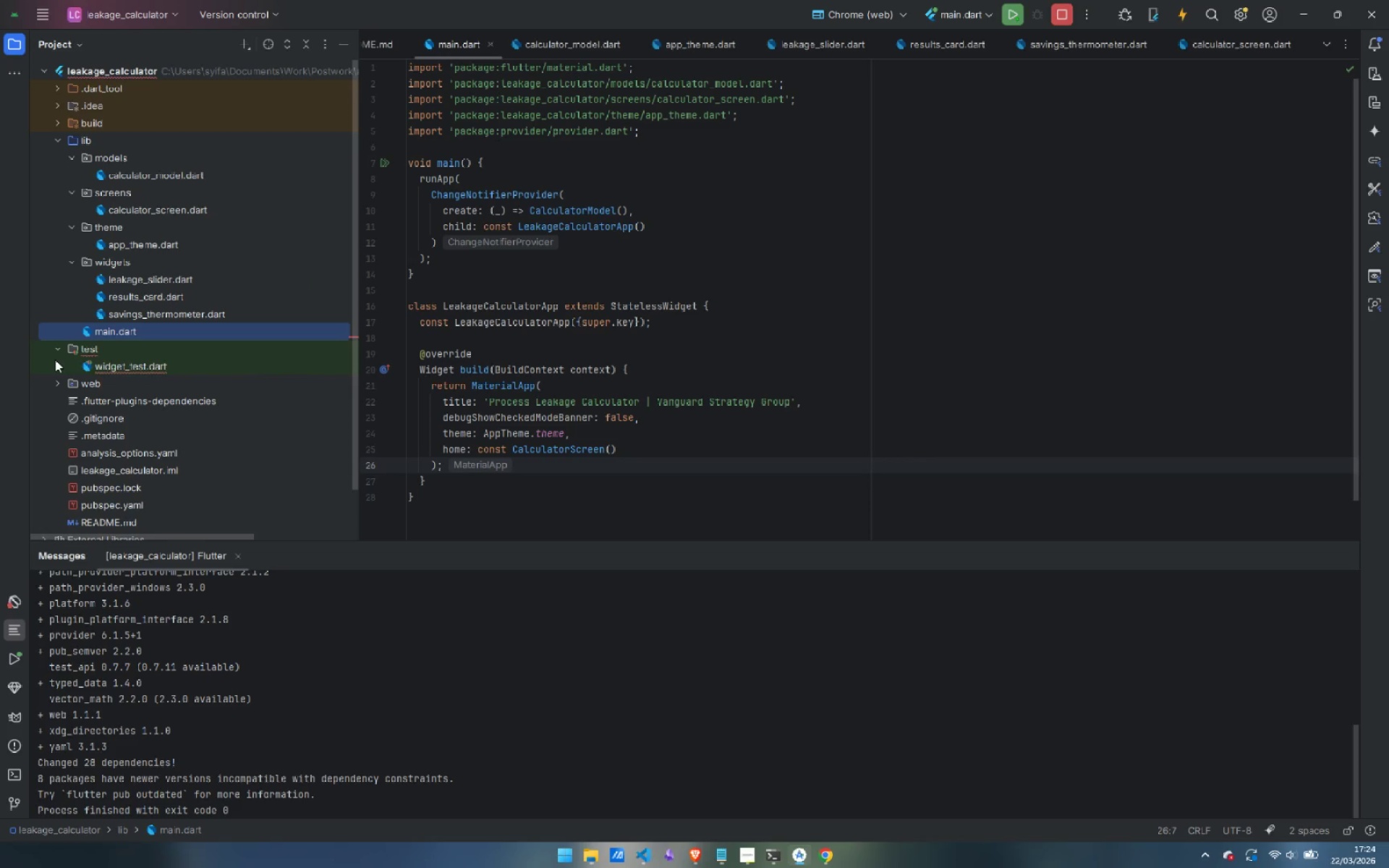 
left_click([59, 383])
 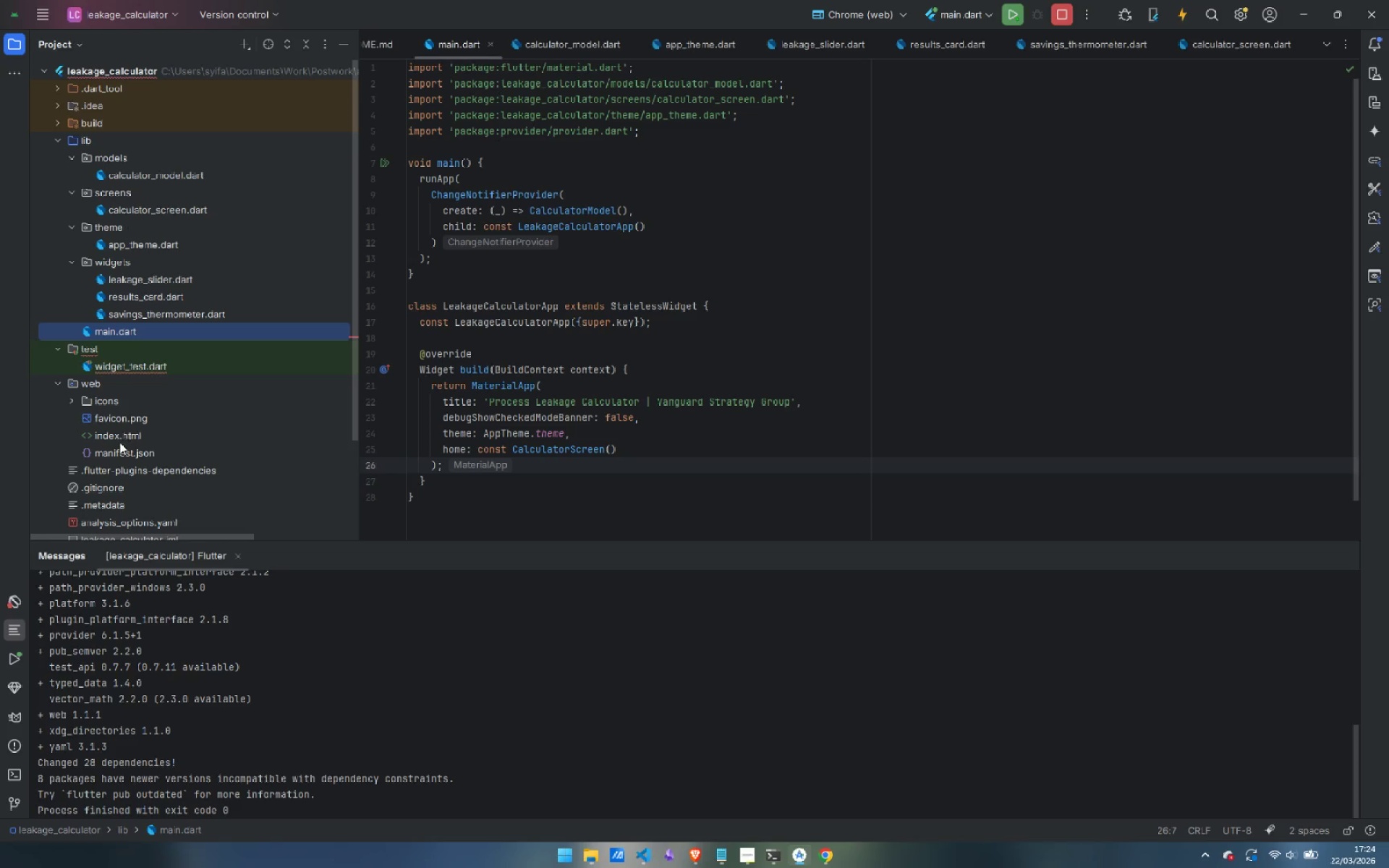 
double_click([124, 435])
 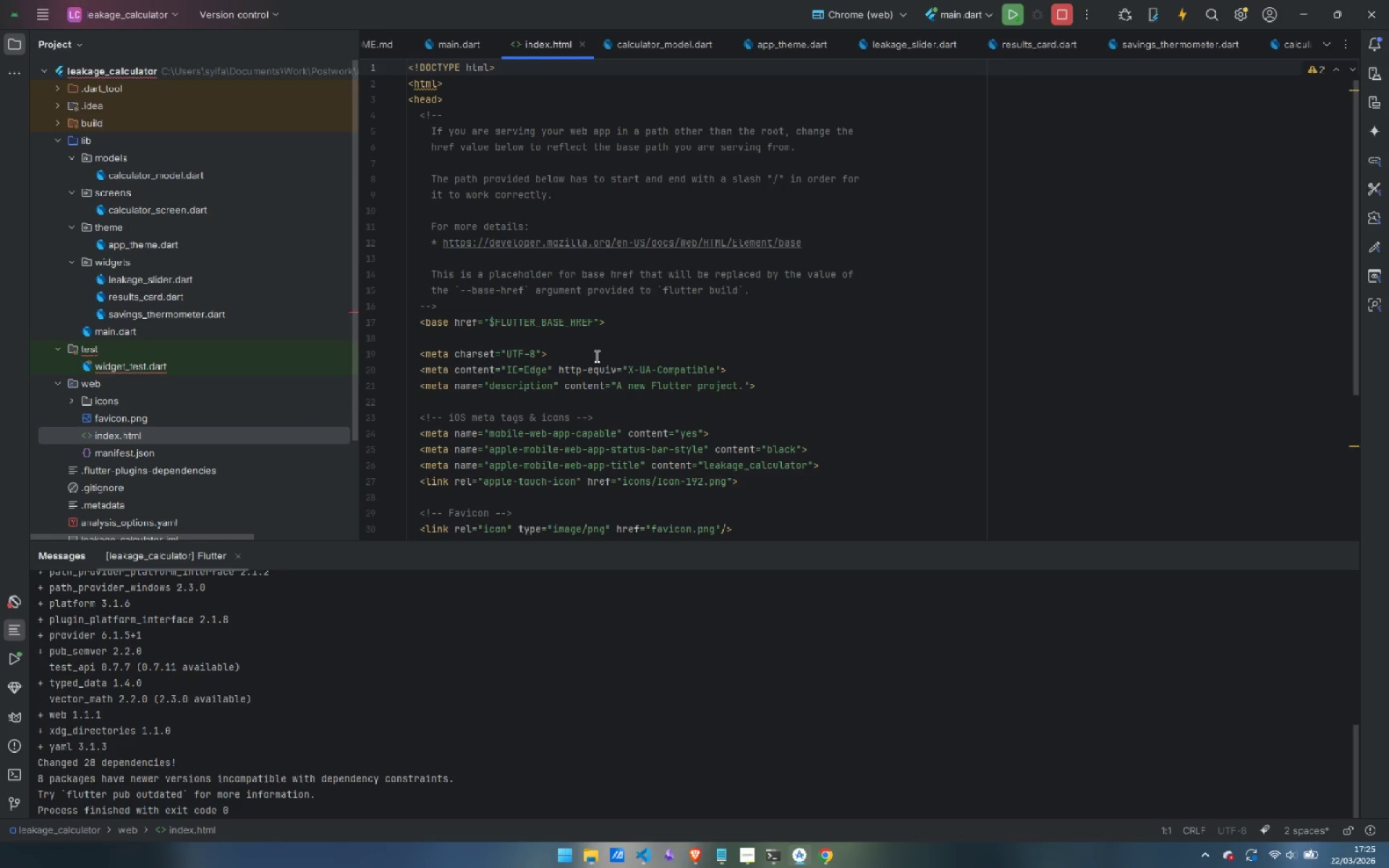 
wait(18.08)
 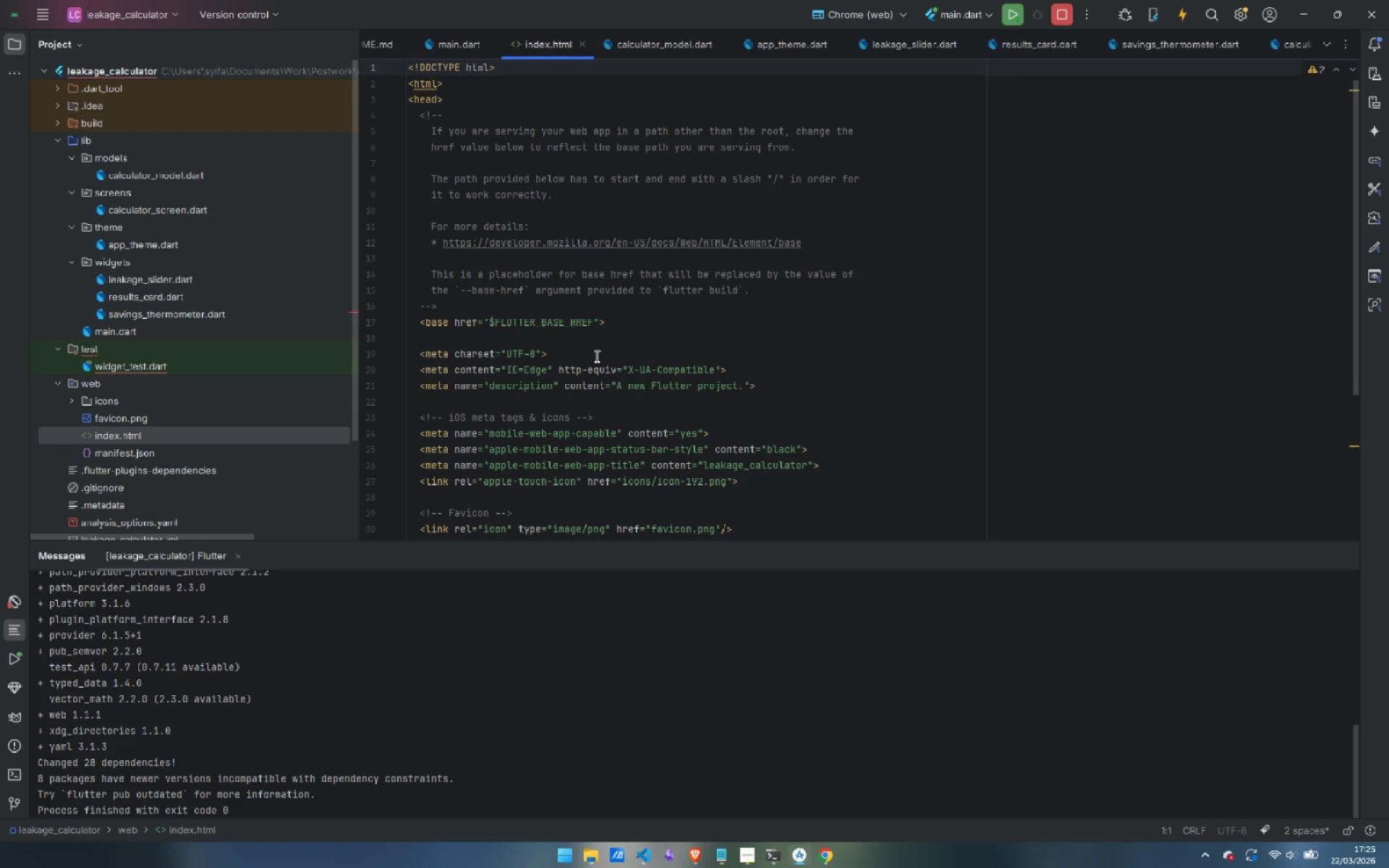 
scroll: coordinate [660, 299], scroll_direction: down, amount: 4.0
 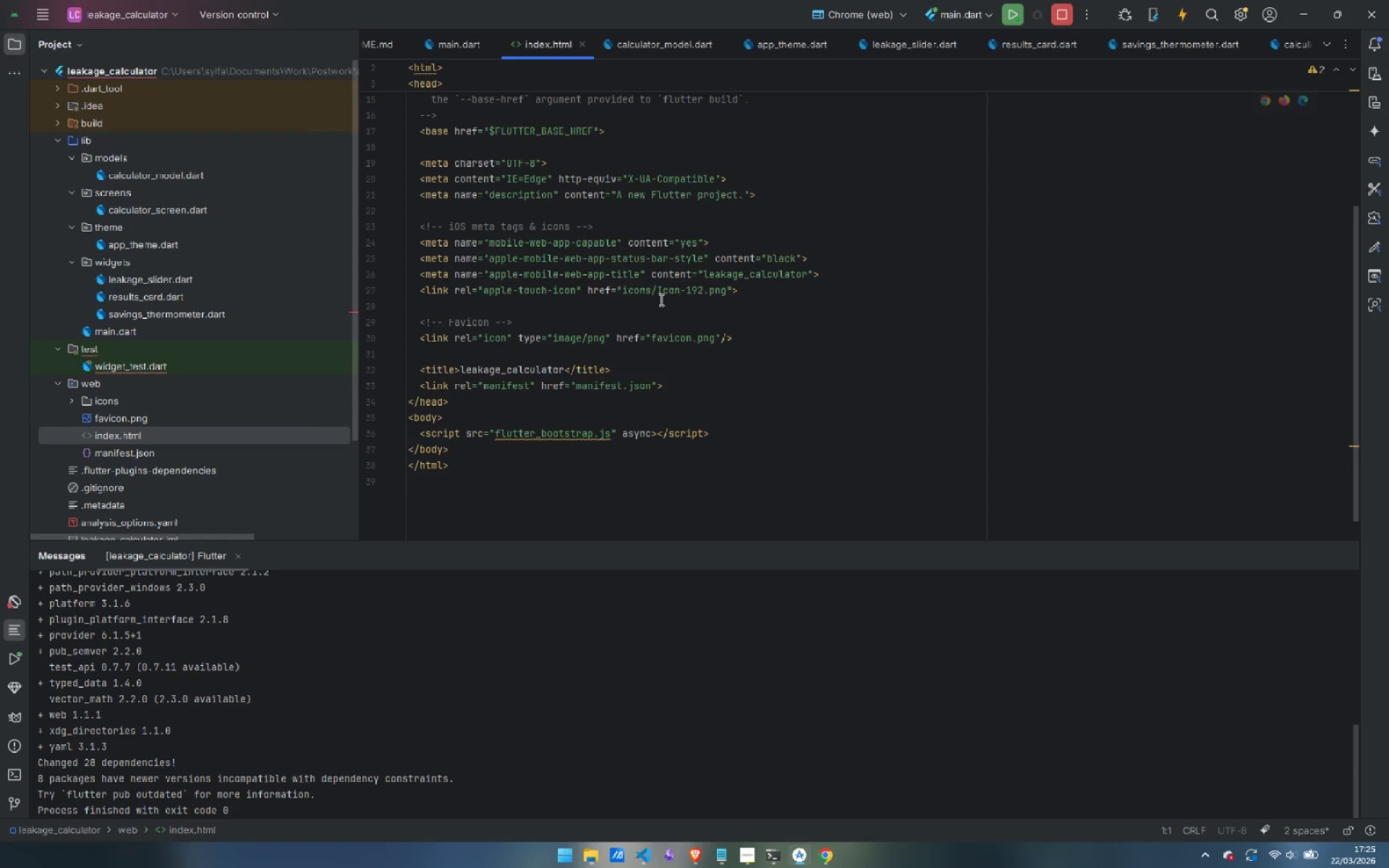 
scroll: coordinate [660, 299], scroll_direction: up, amount: 1.0
 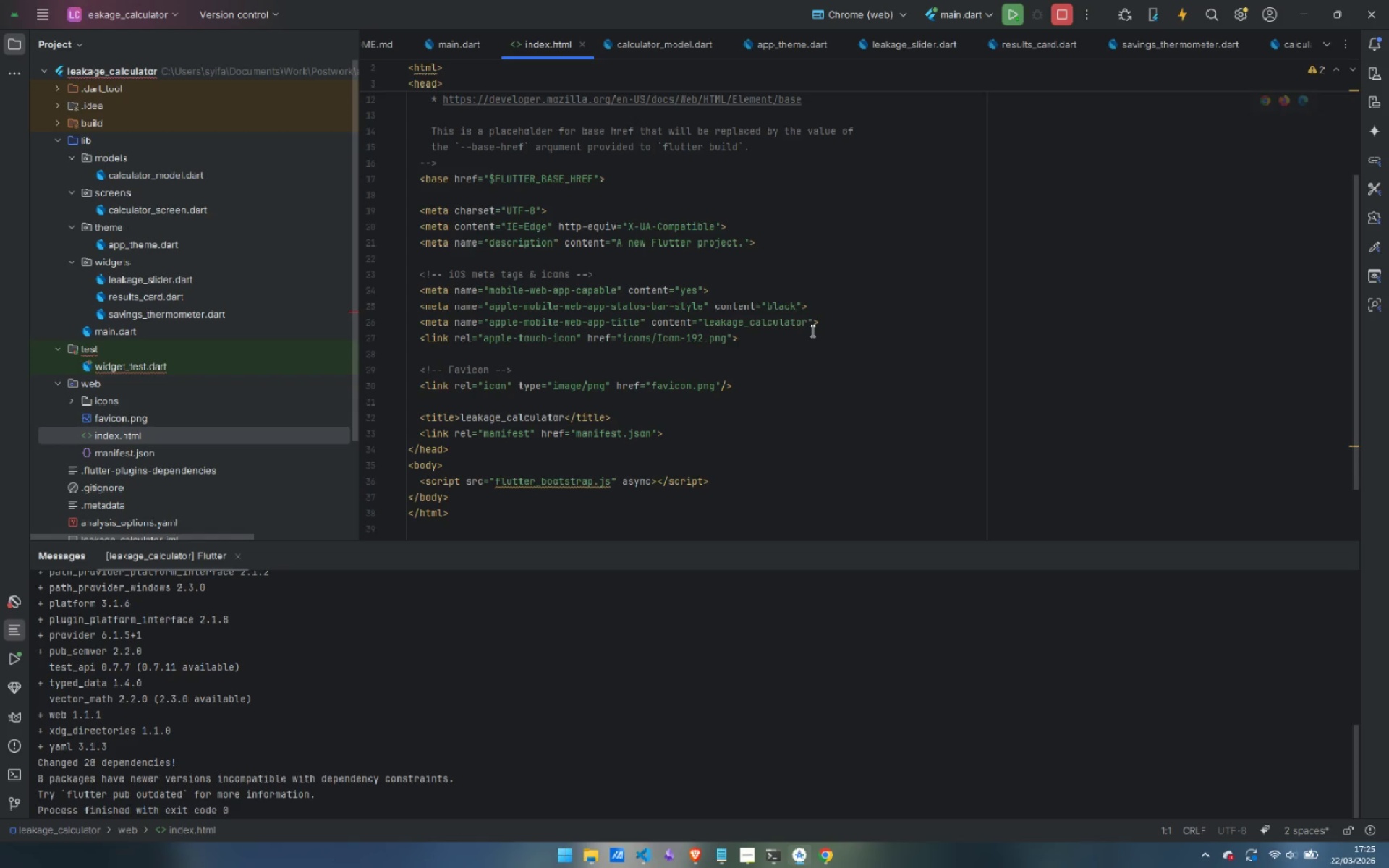 
wait(7.66)
 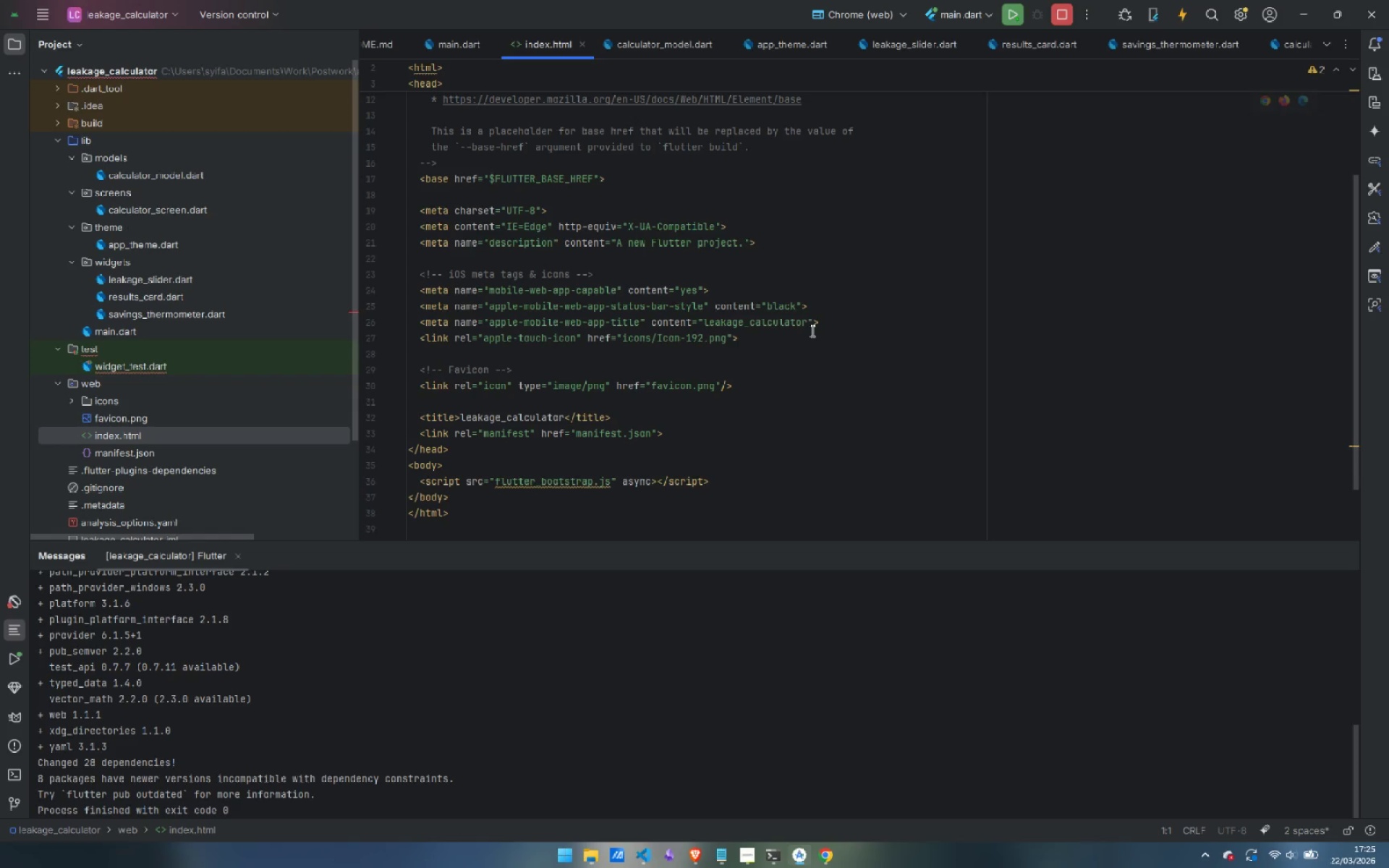 
left_click([780, 239])
 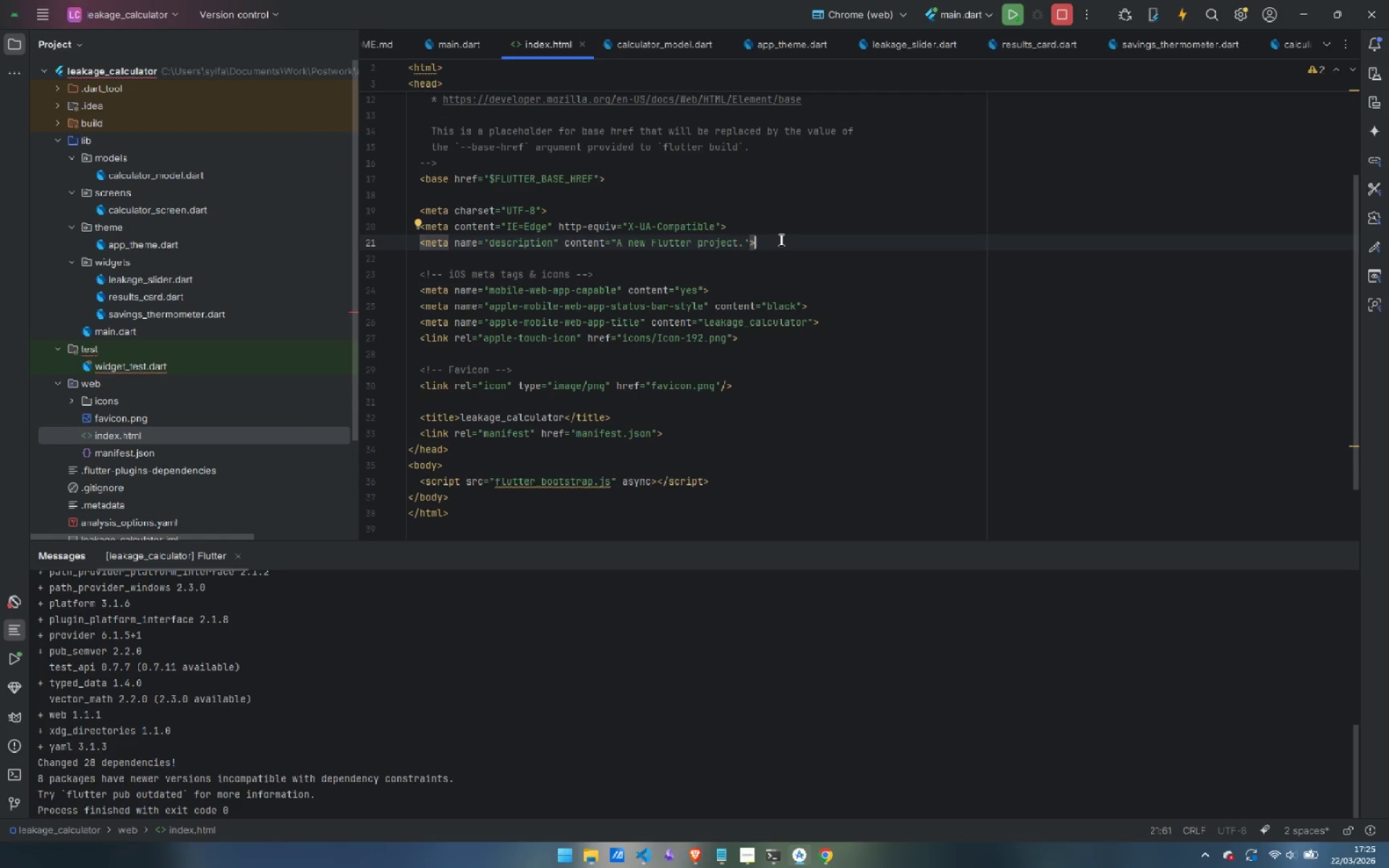 
wait(15.58)
 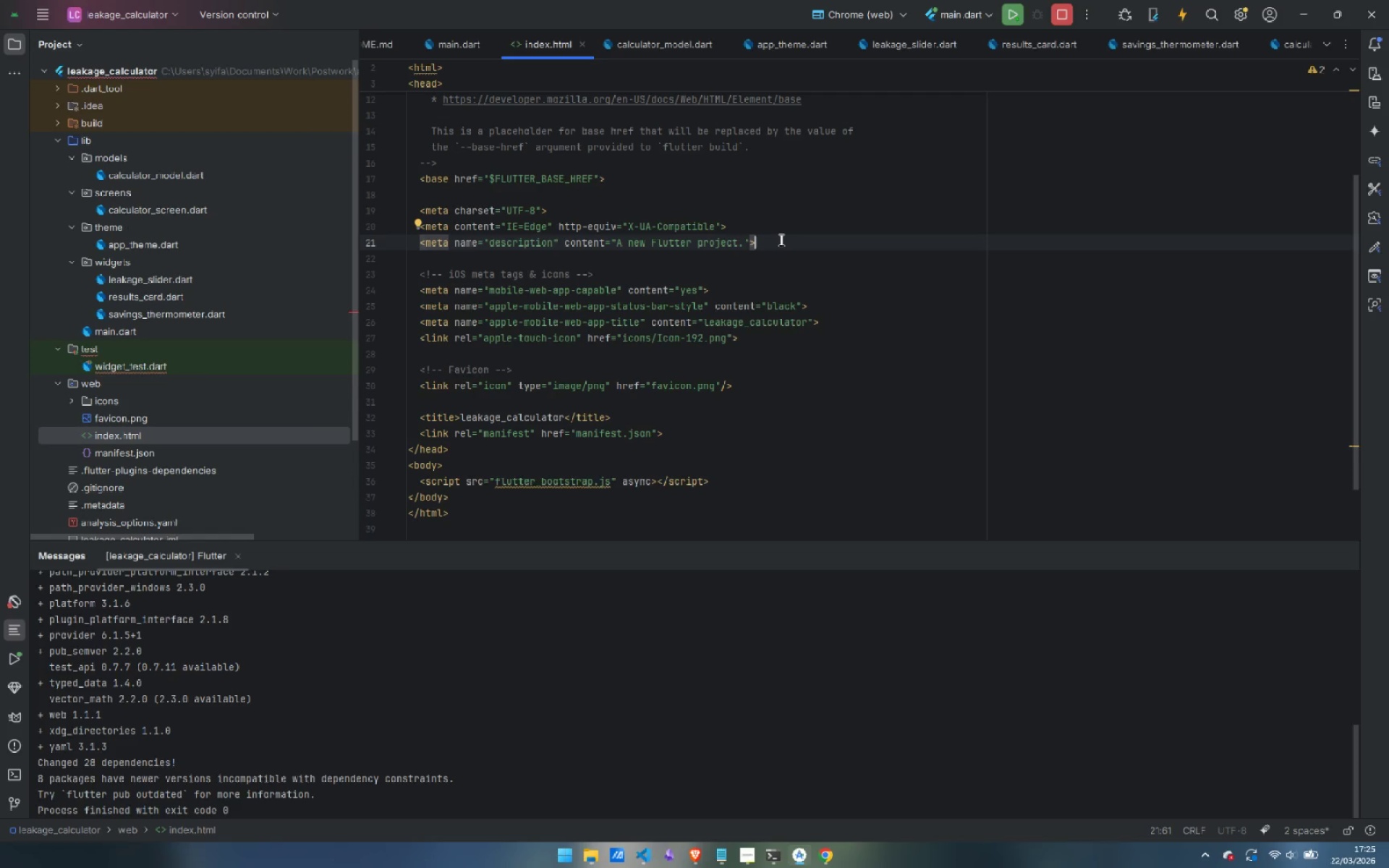 
scroll: coordinate [753, 302], scroll_direction: none, amount: 0.0
 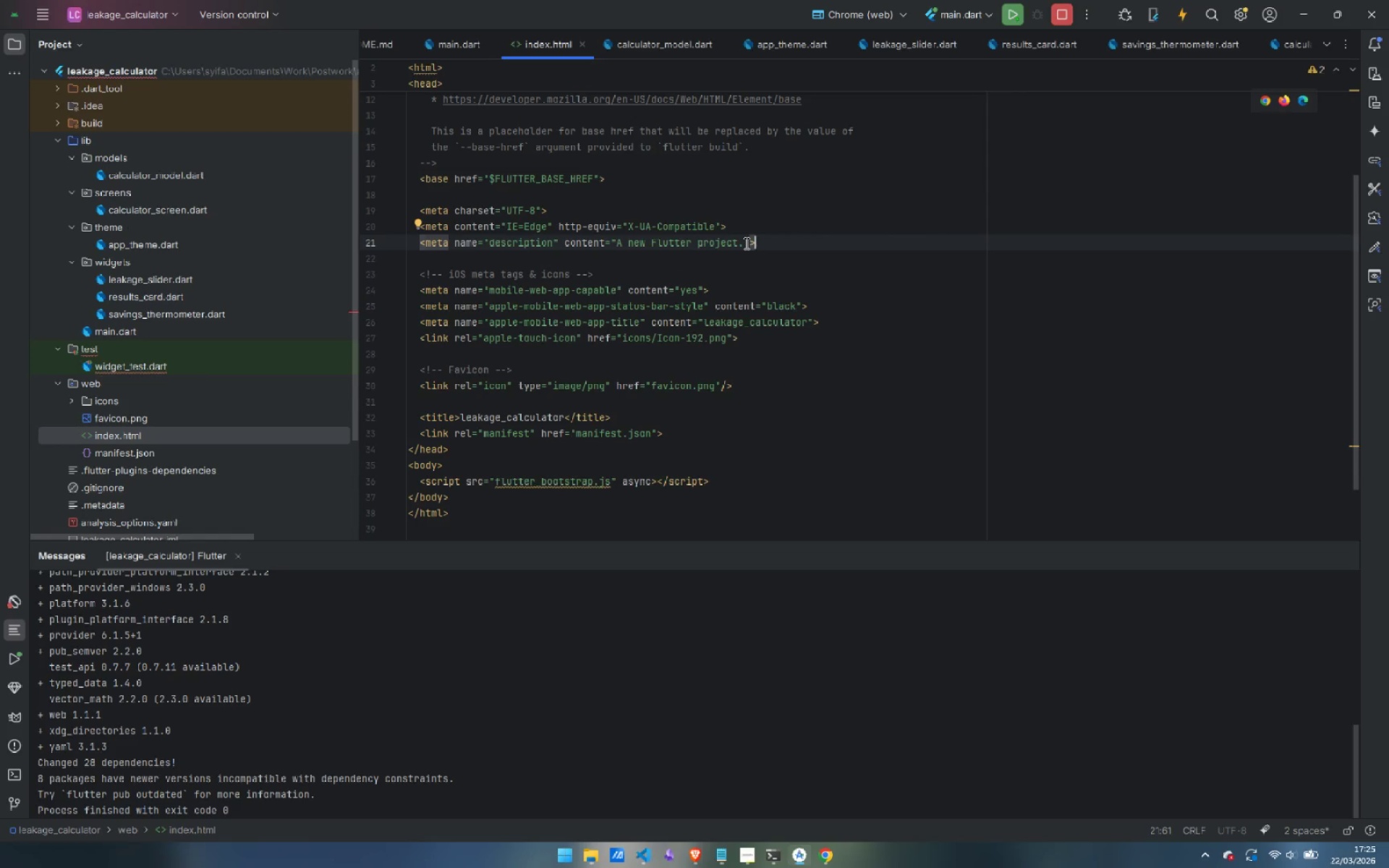 
left_click_drag(start_coordinate=[744, 243], to_coordinate=[615, 245])
 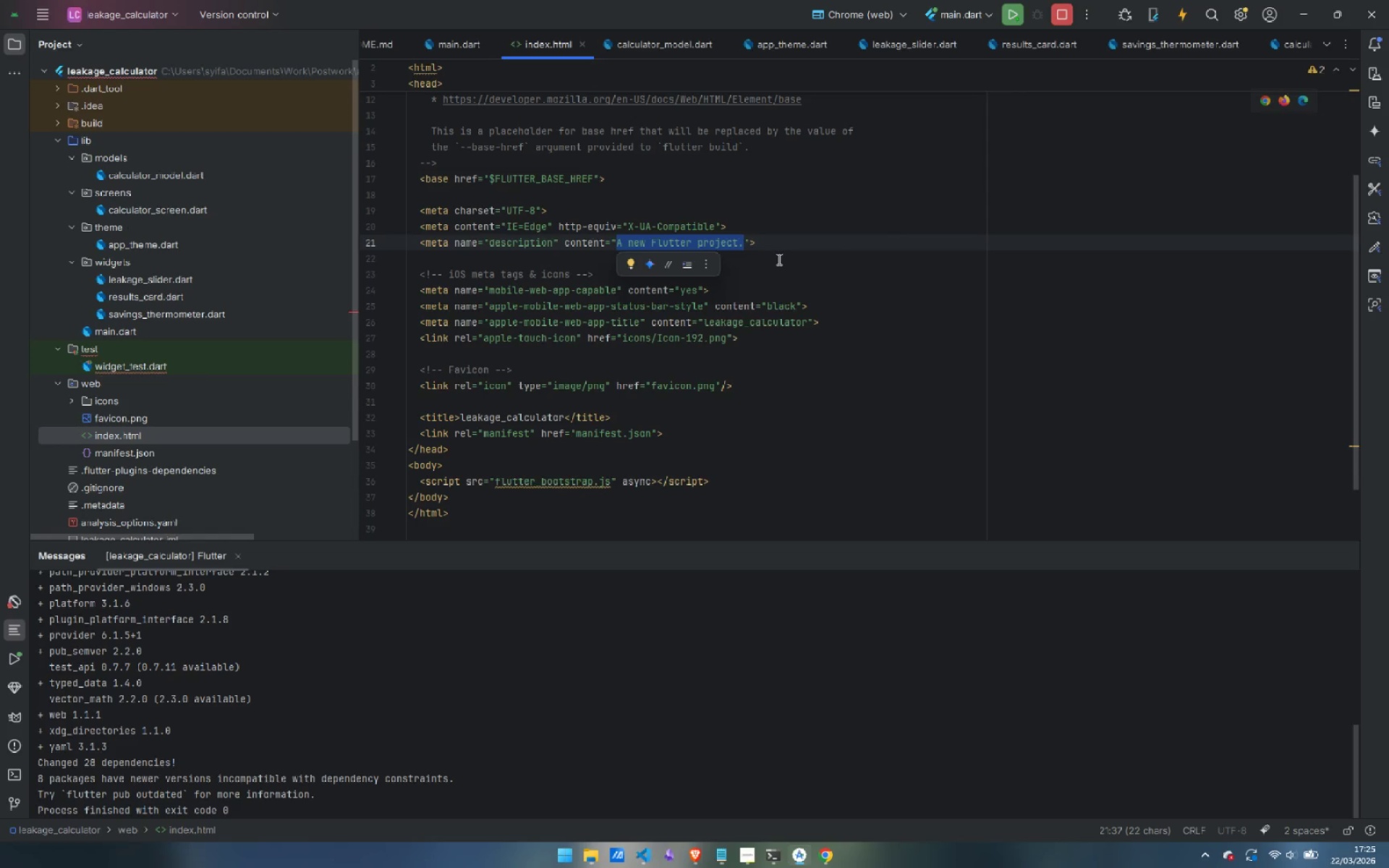 
type(Process Leakage Calculator - VAnguard)
 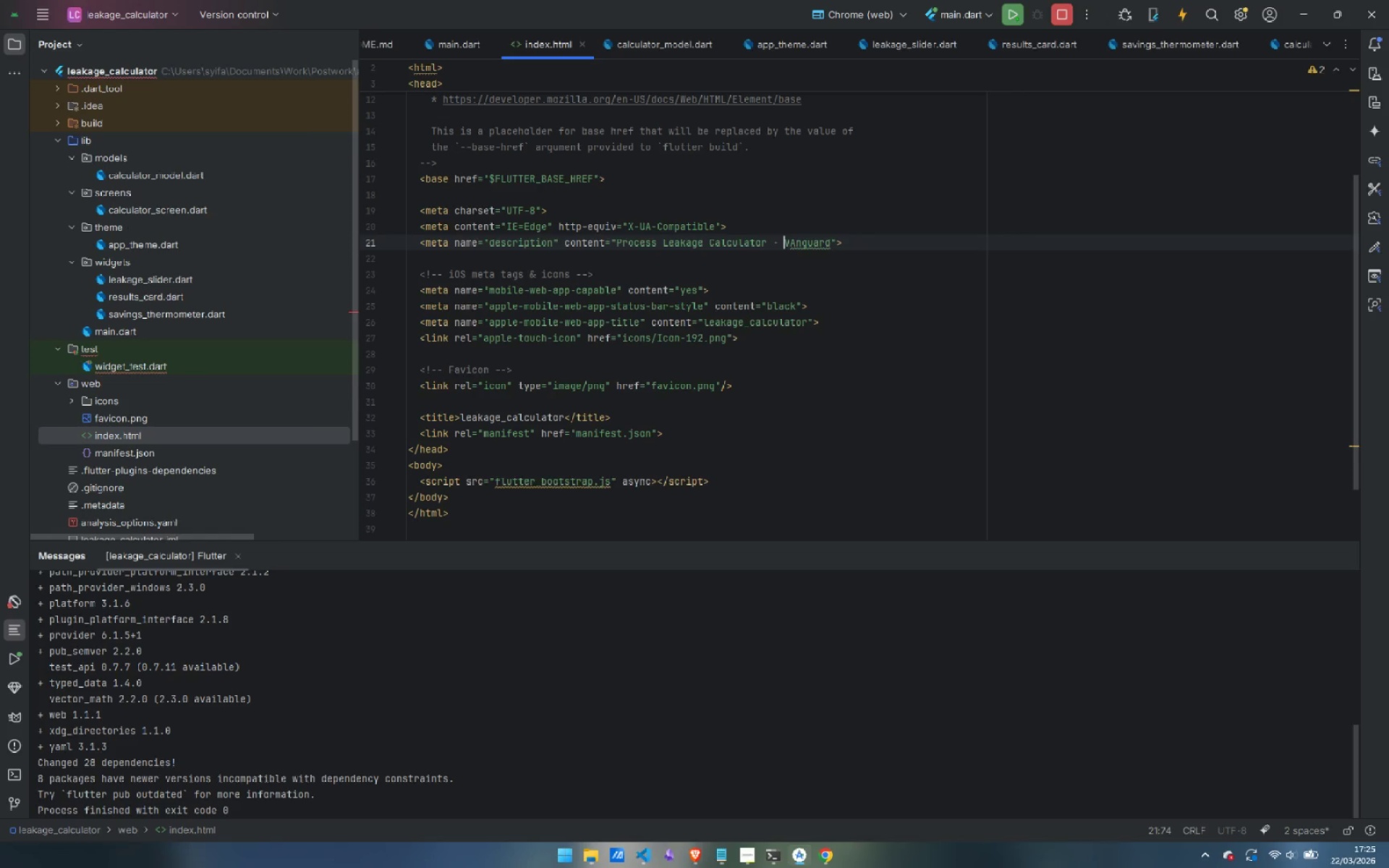 
key(Control+ArrowLeft)
 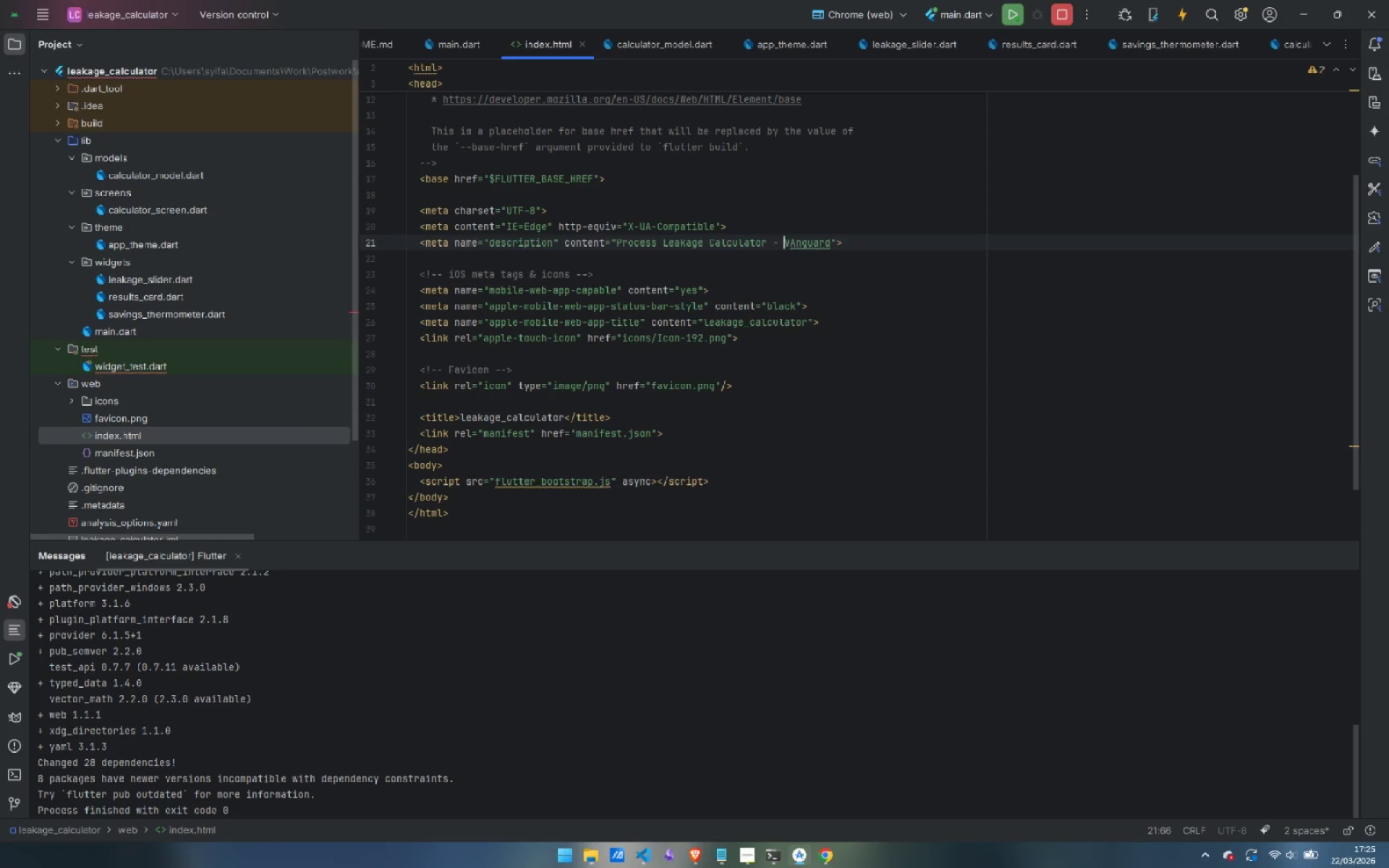 
key(ArrowRight)
 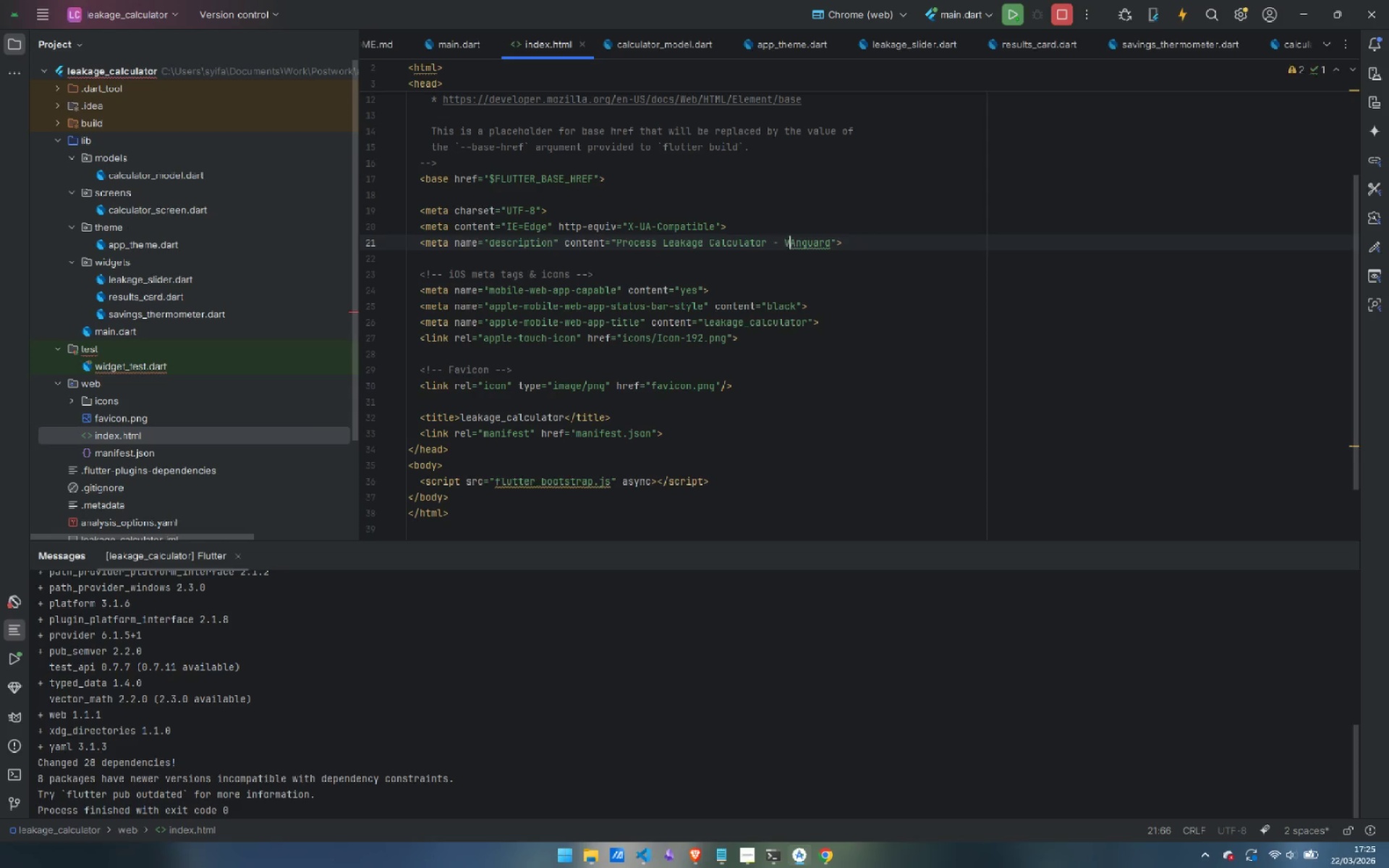 
key(ArrowRight)
 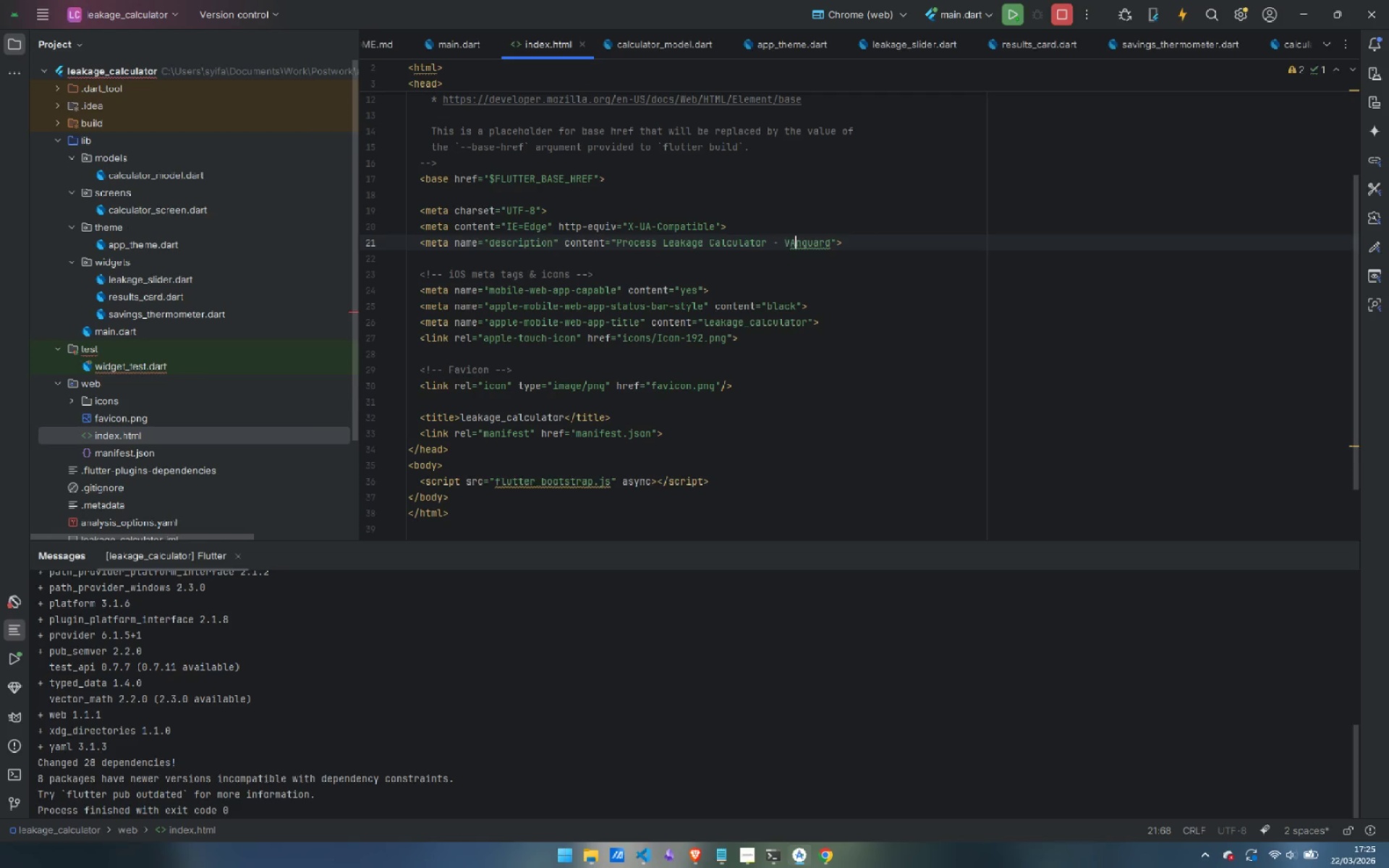 
key(Backspace)
 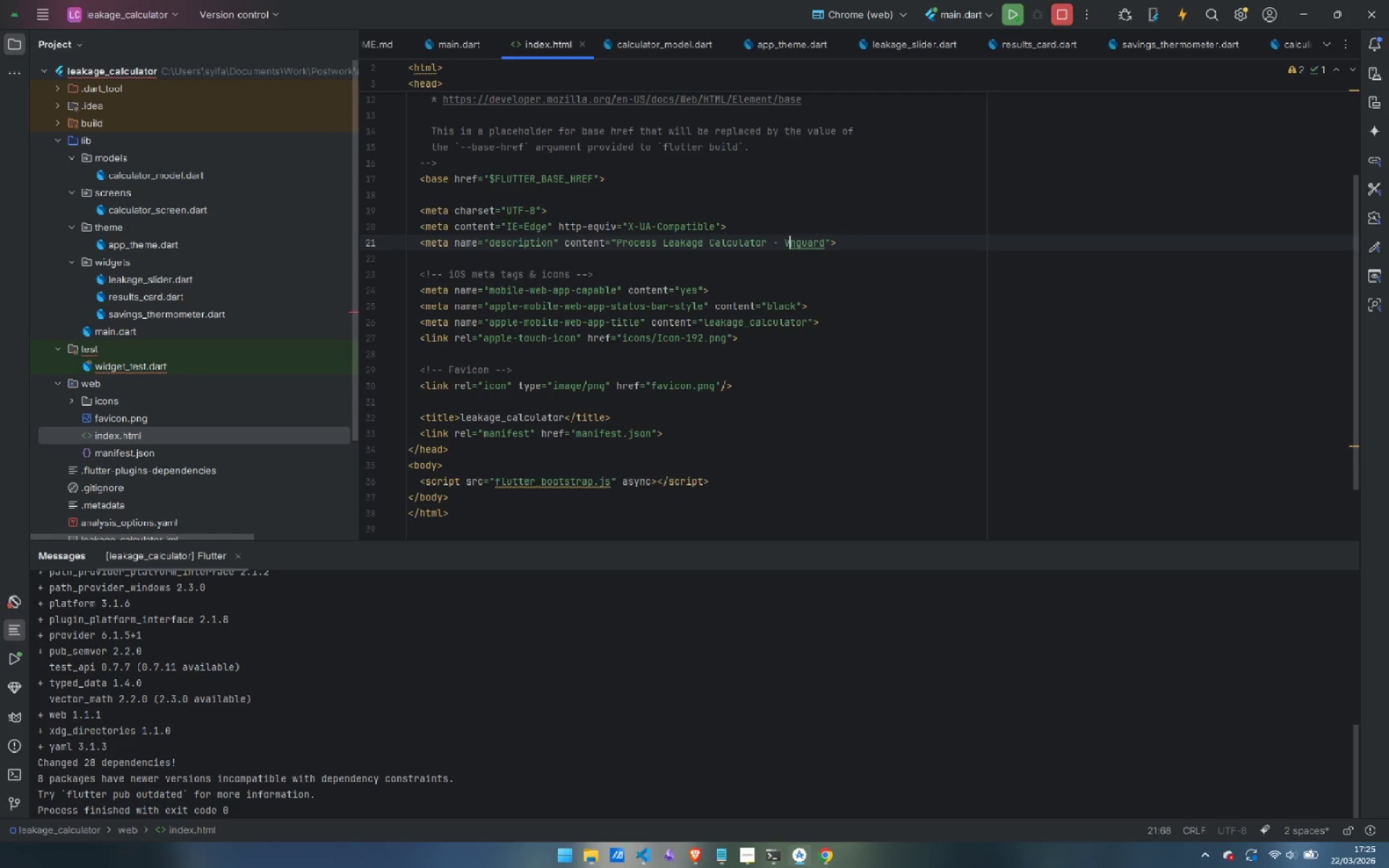 
key(A)
 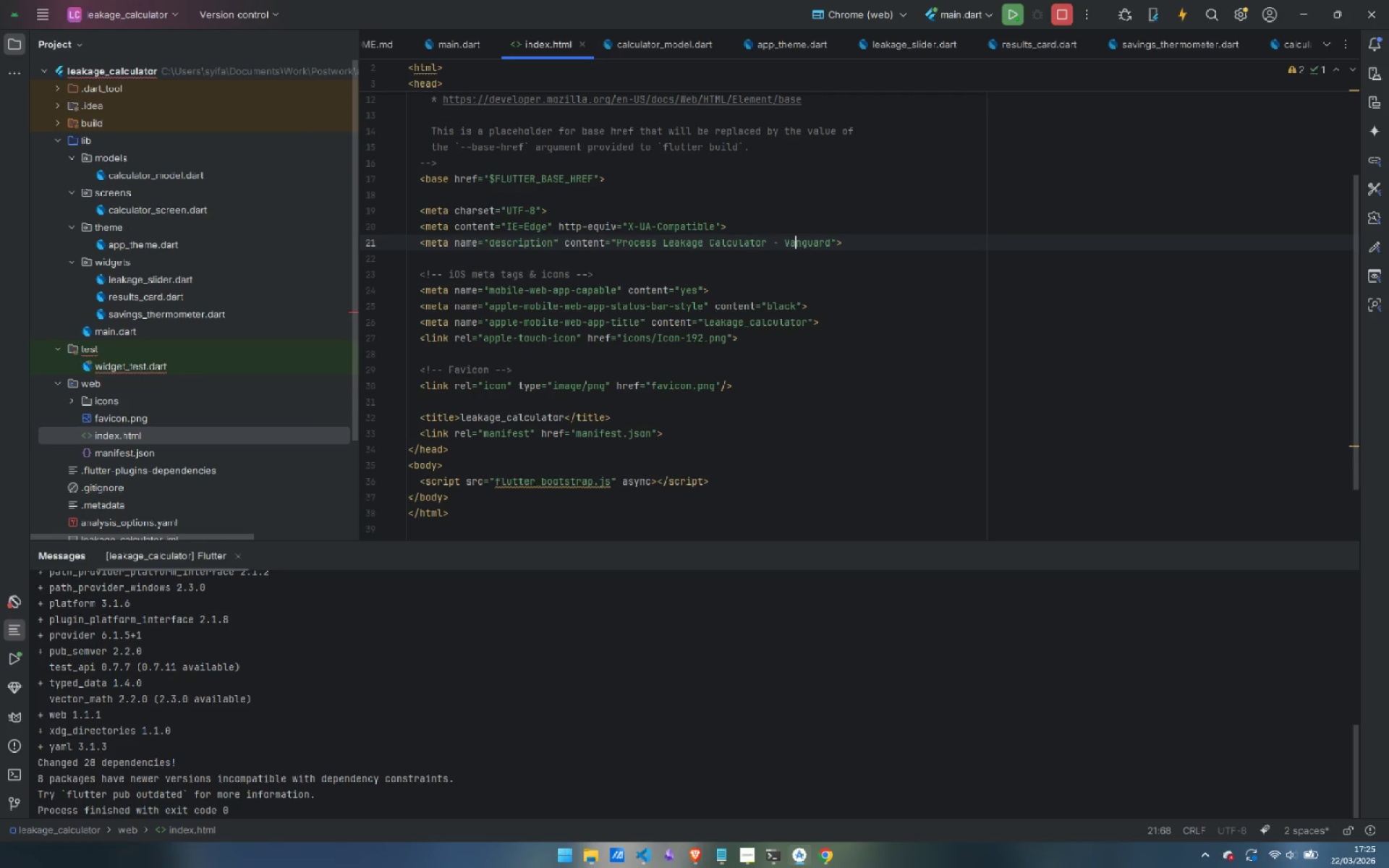 
key(Control+ArrowRight)
 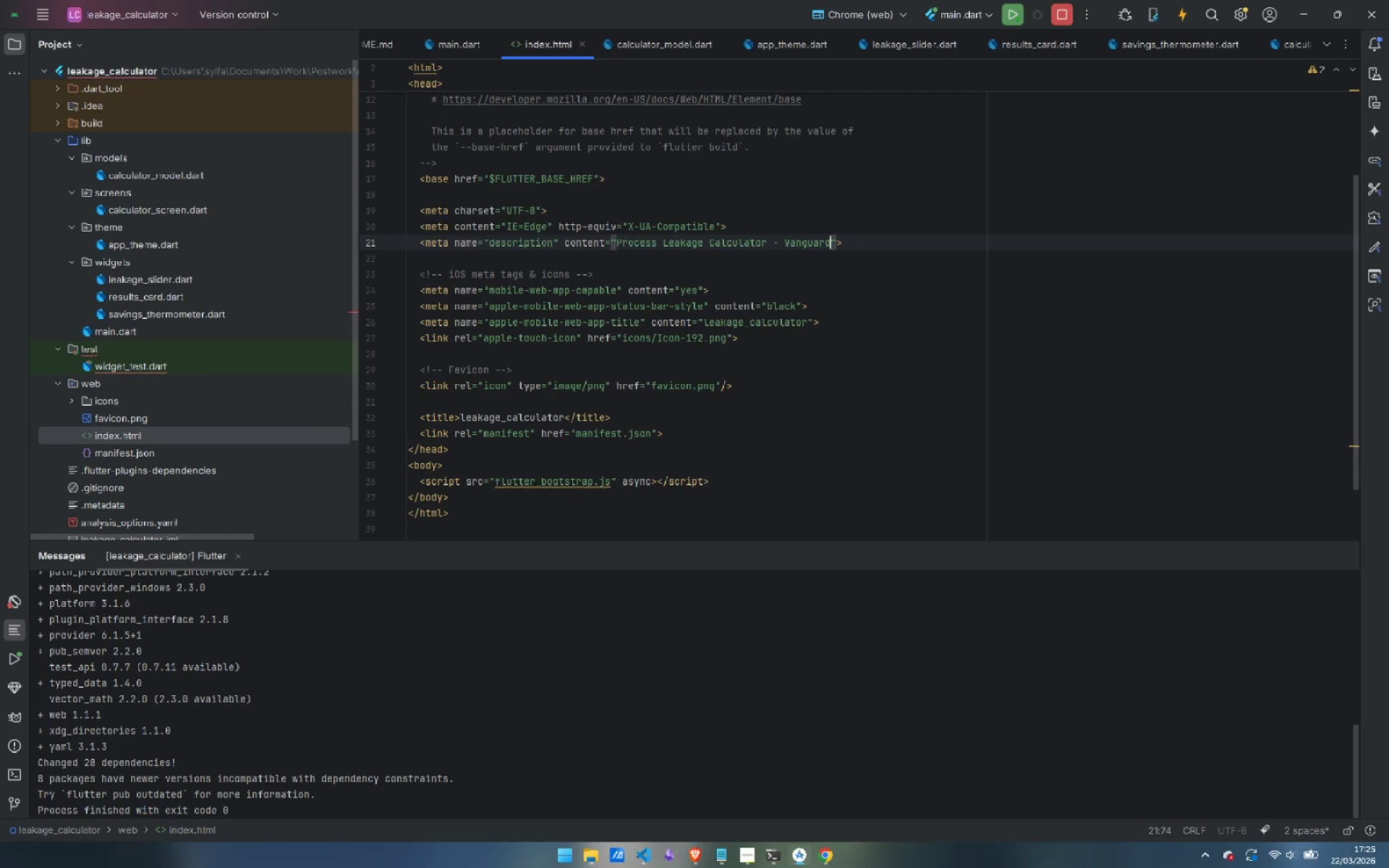 
key(Control+Space)
 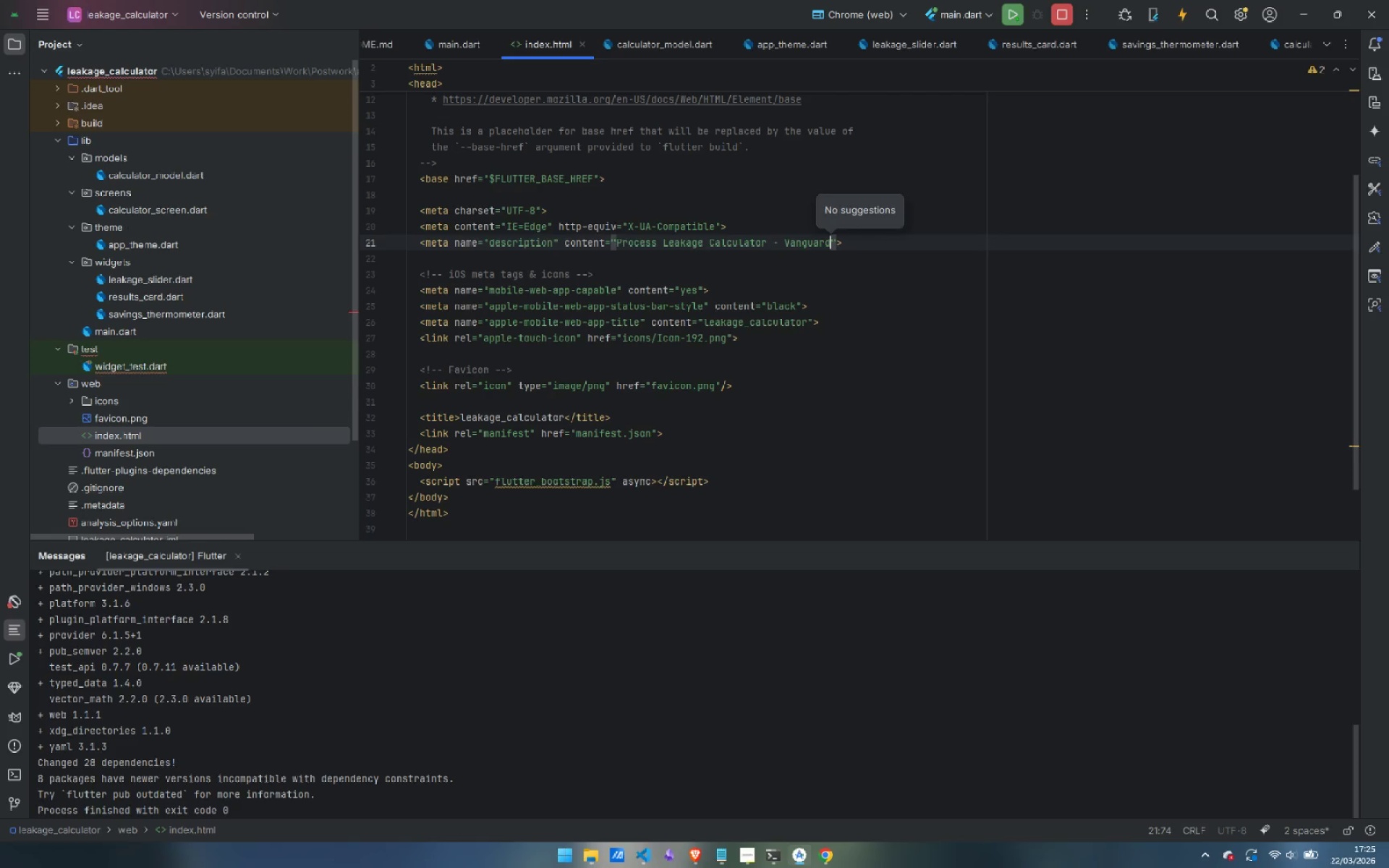 
key(Control+S)
 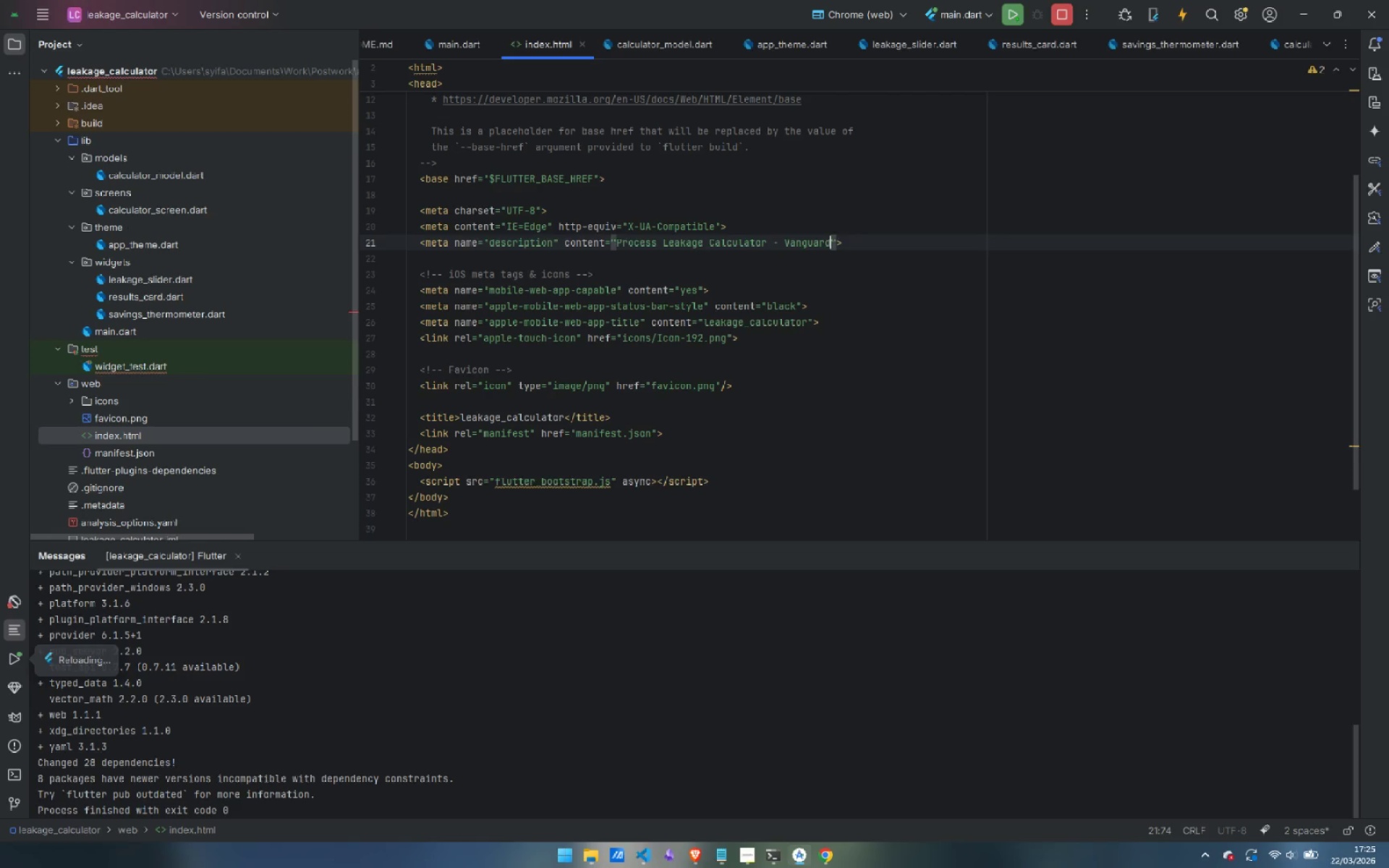 
type(trategy Gru)
key(Backspace)
type(oup )
key(Backspace)
type(. Quantity the )
 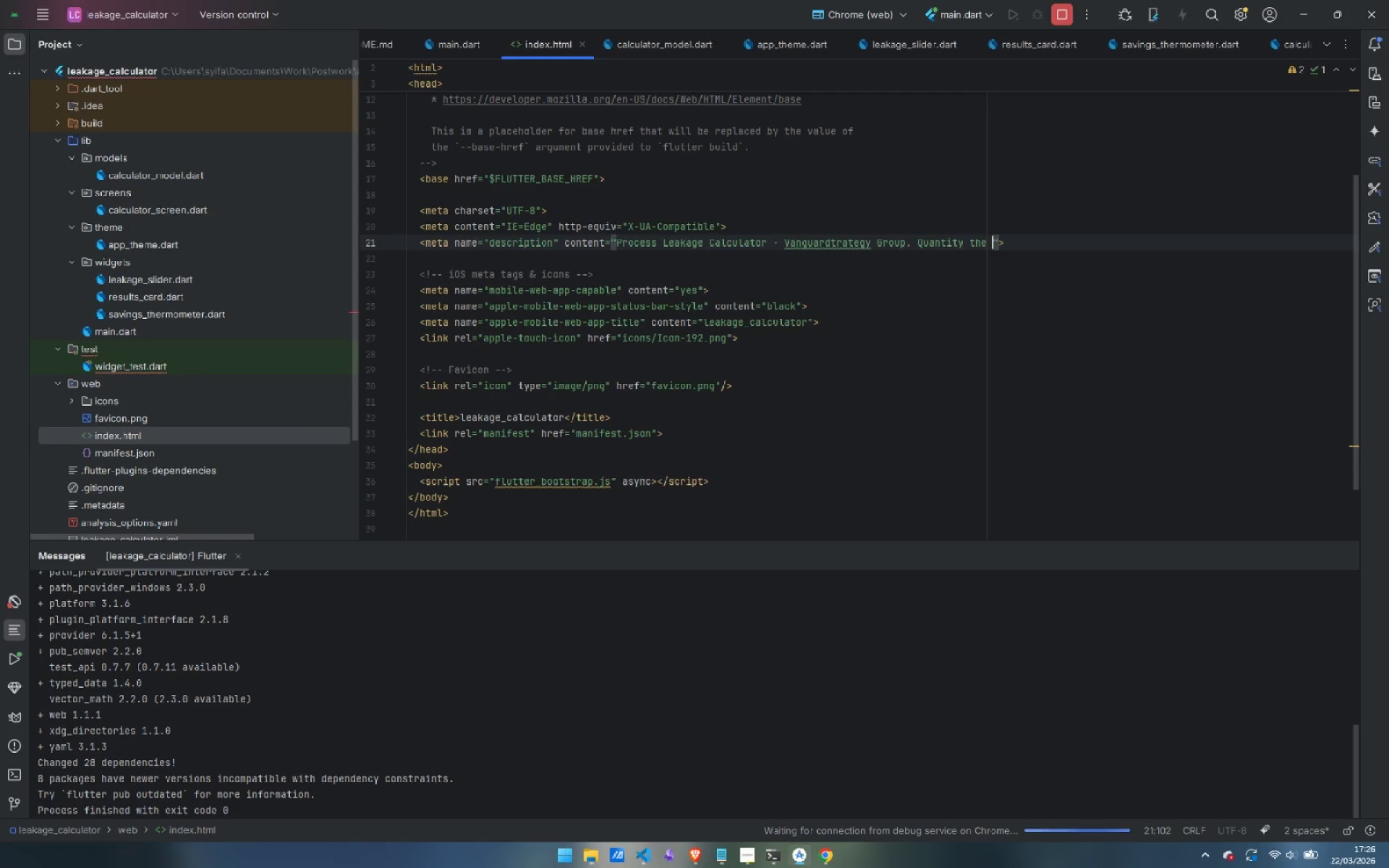 
key(ArrowLeft)
 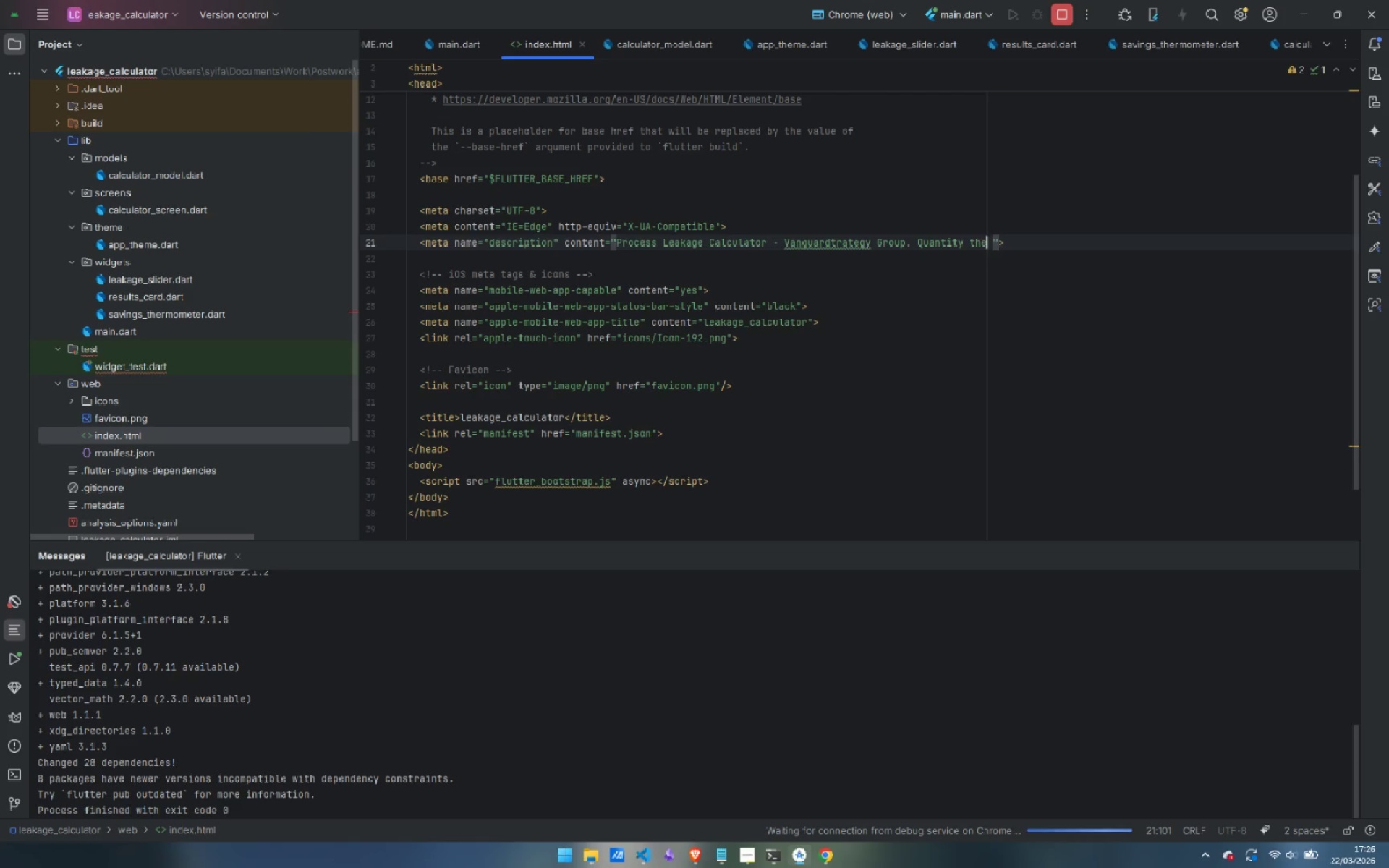 
key(ArrowLeft)
 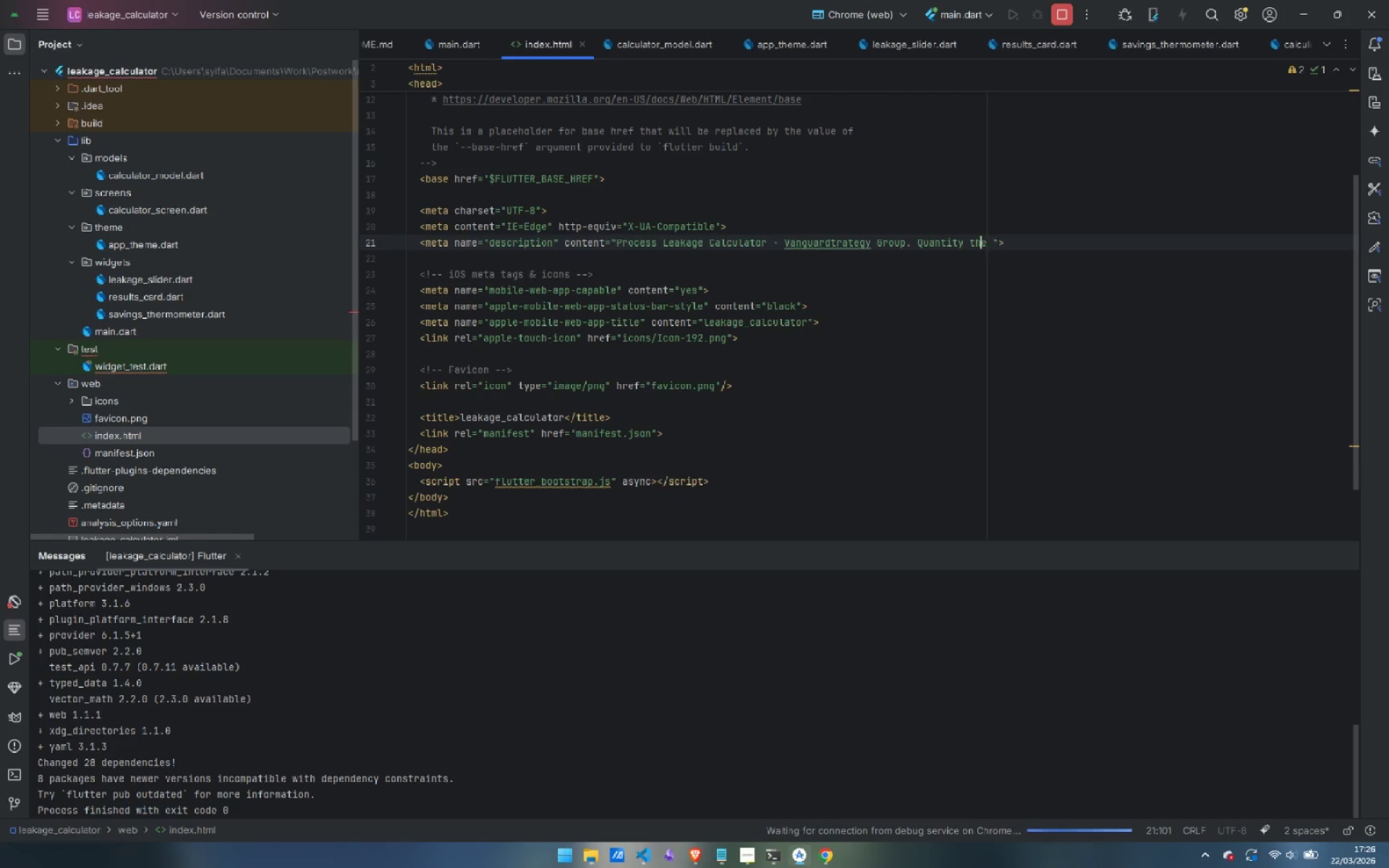 
key(ArrowLeft)
 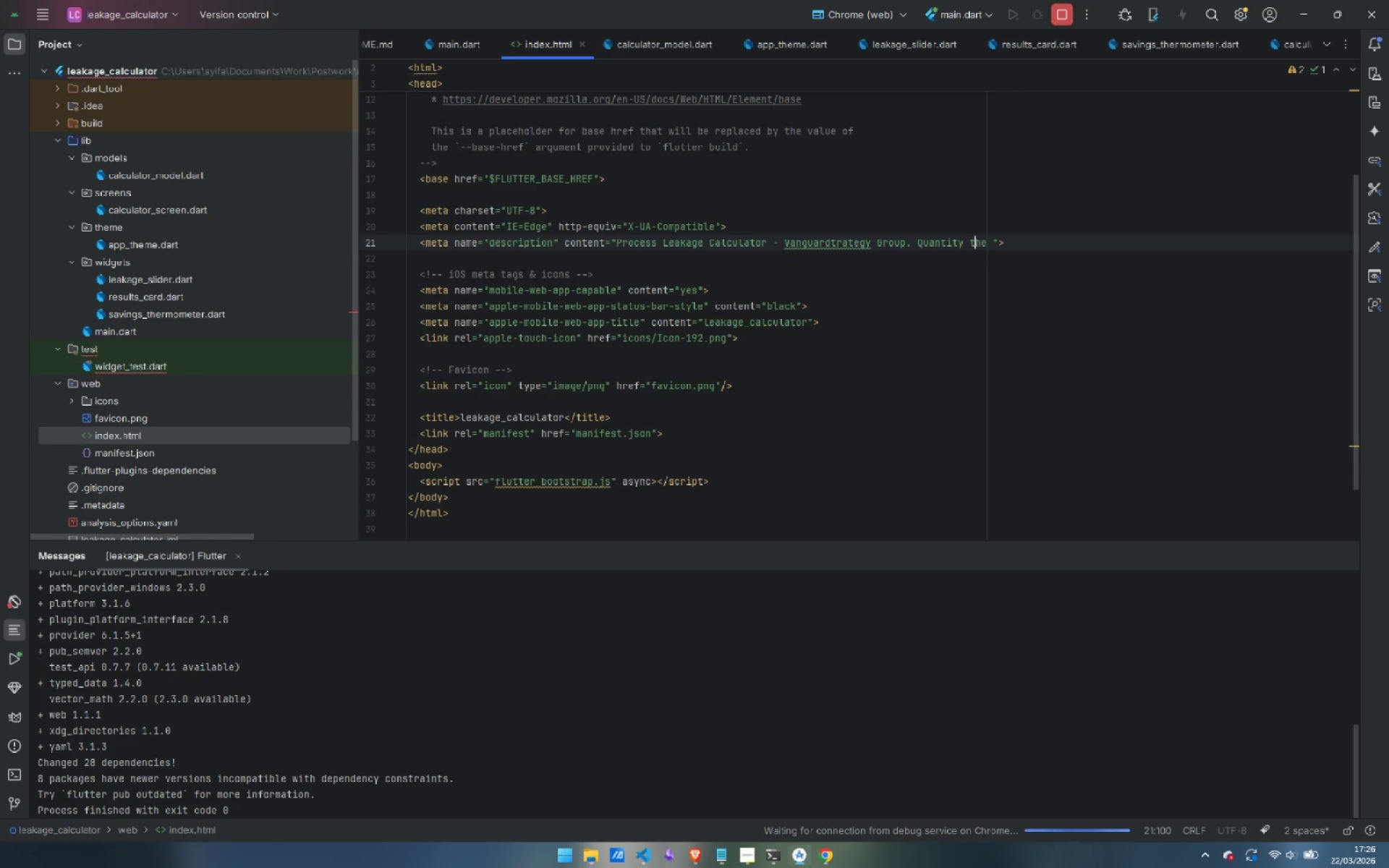 
key(ArrowLeft)
 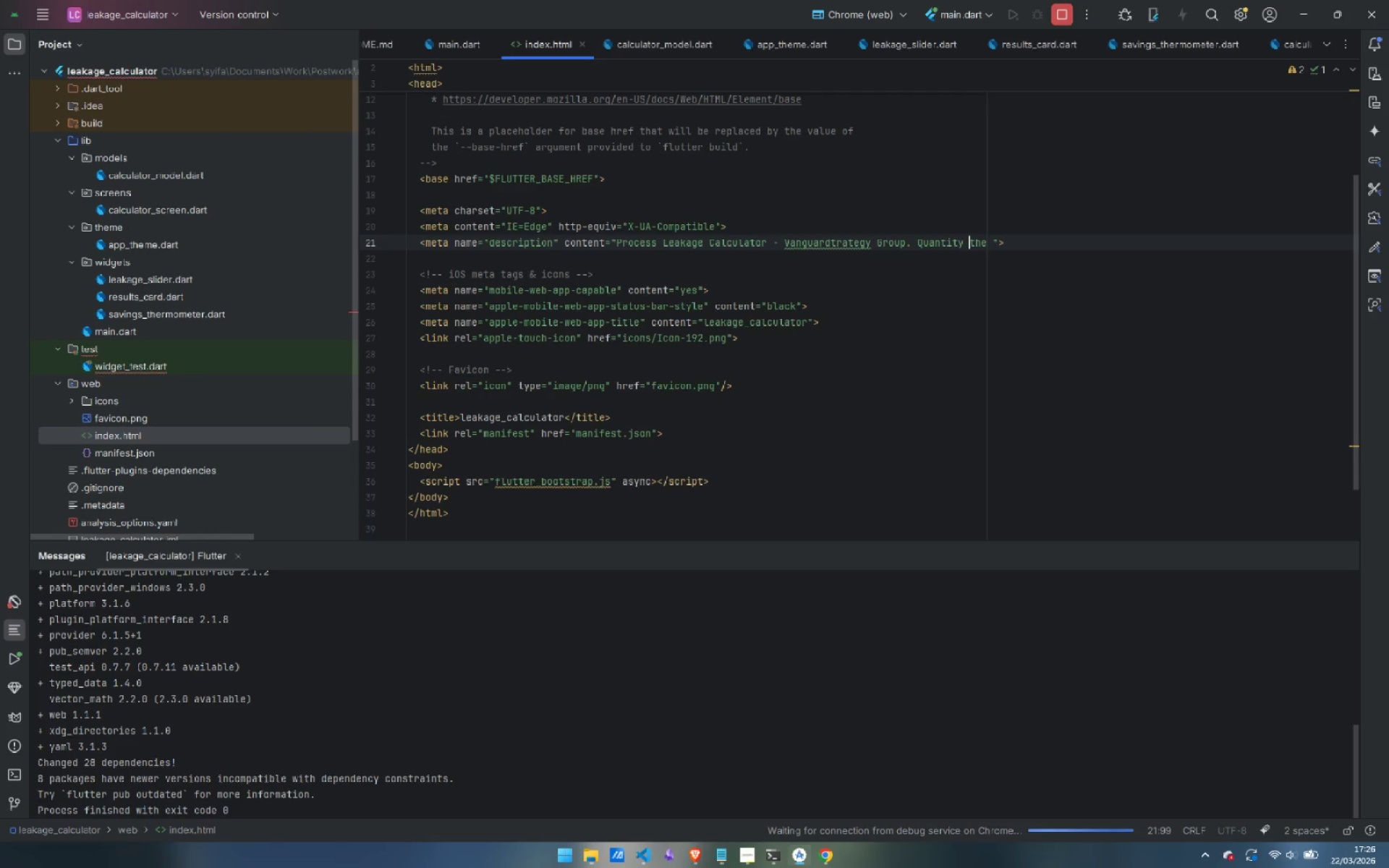 
key(ArrowLeft)
 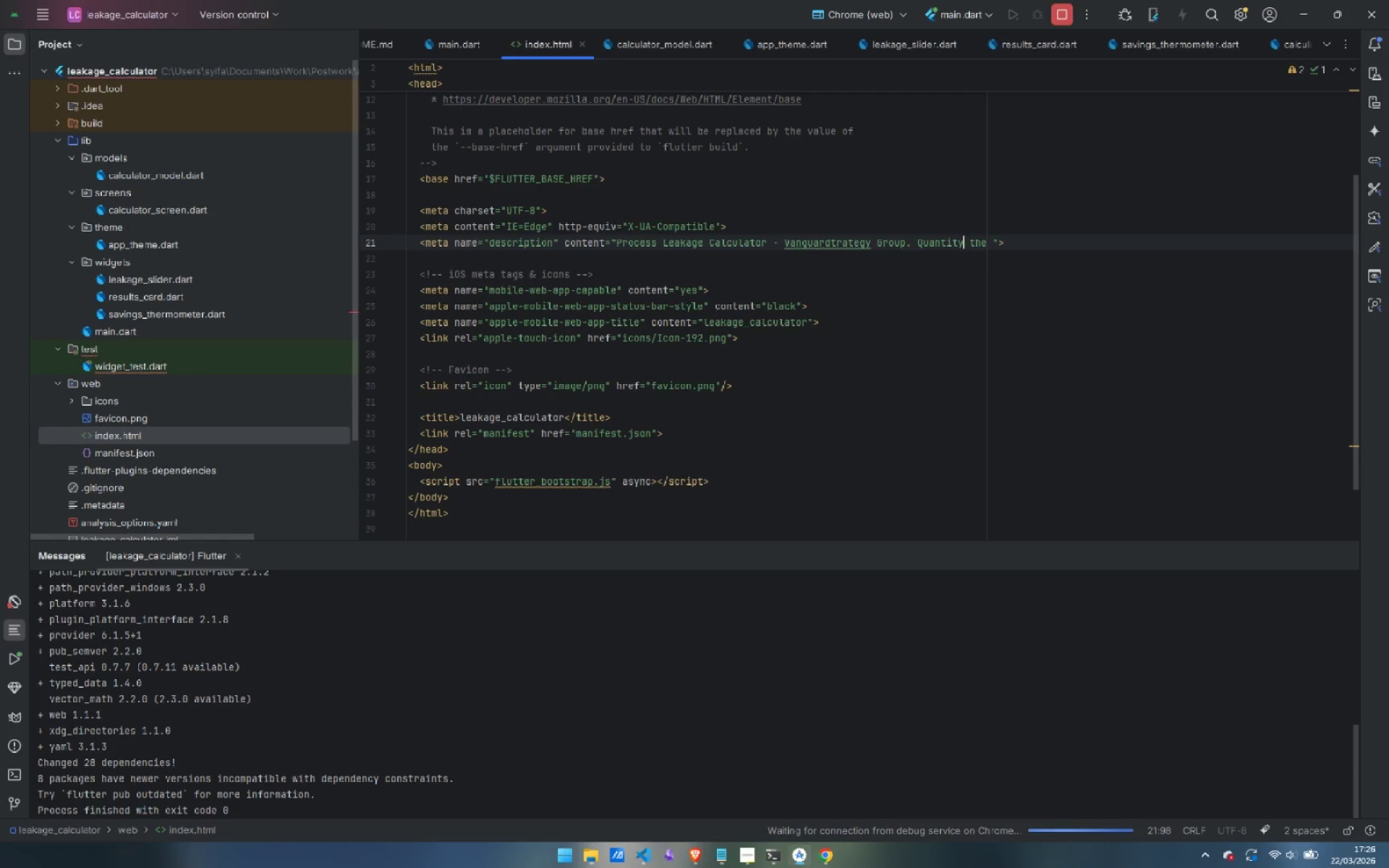 
key(ArrowLeft)
 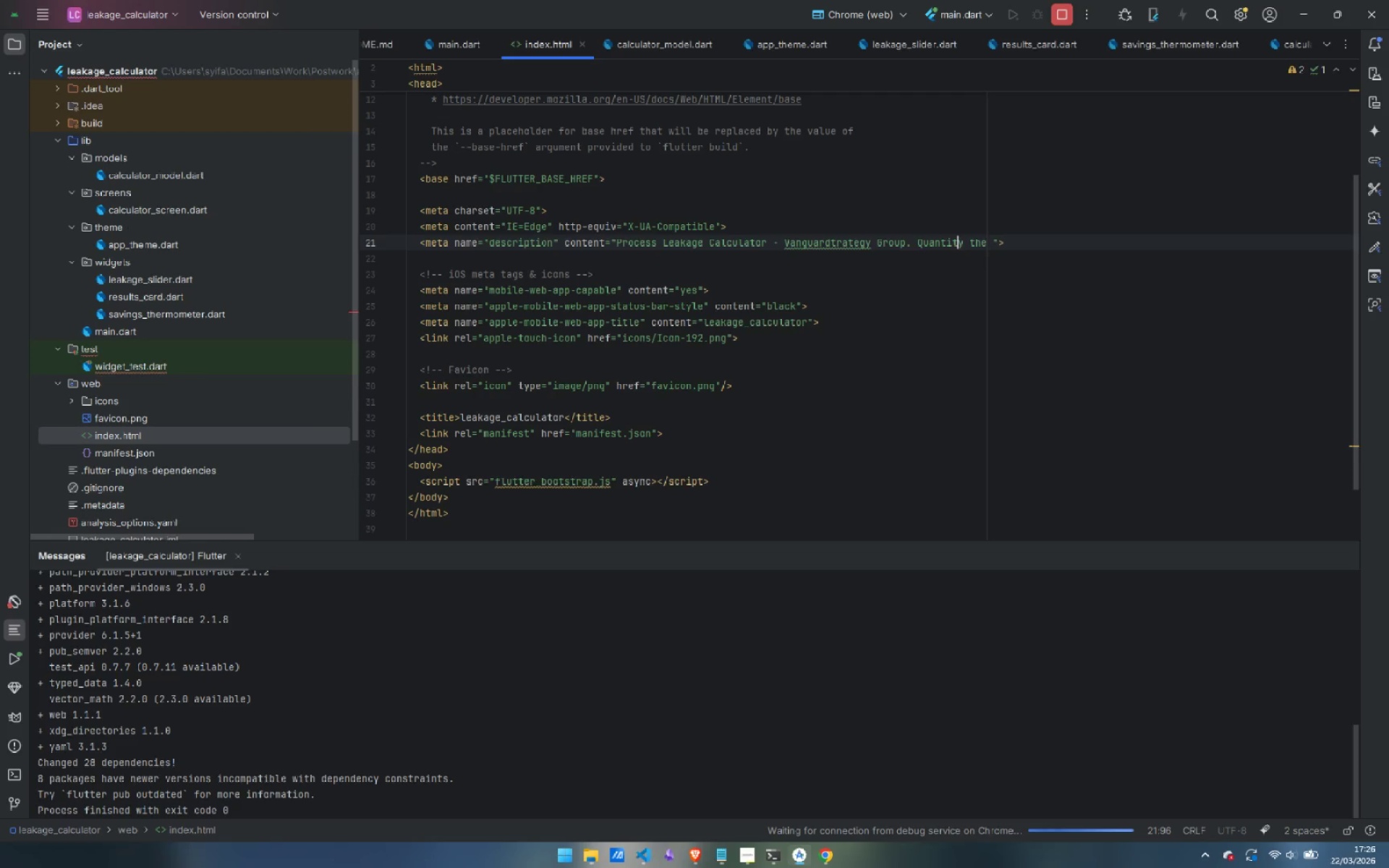 
key(Backspace)
 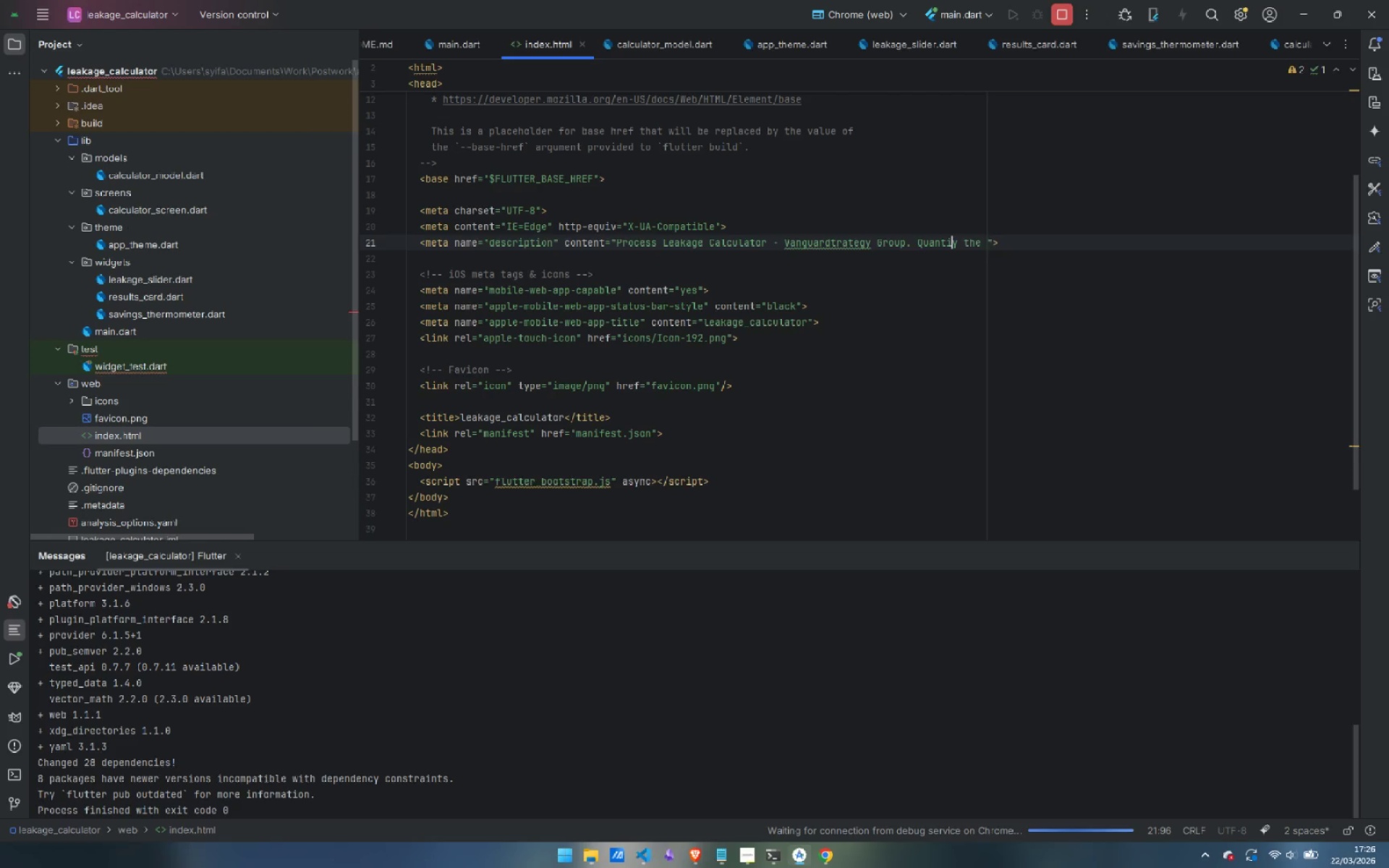 
key(F)
 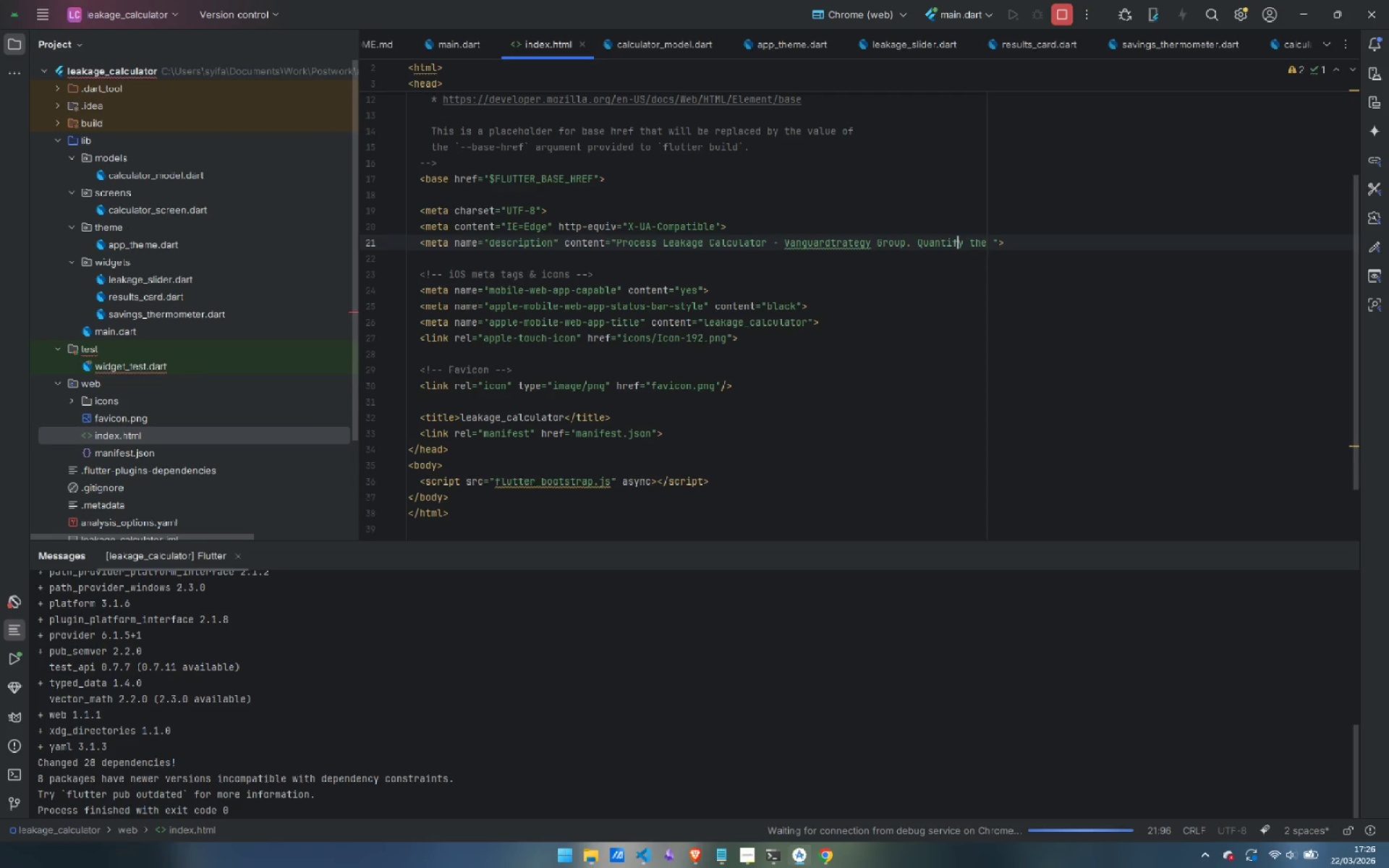 
key(ArrowLeft)
 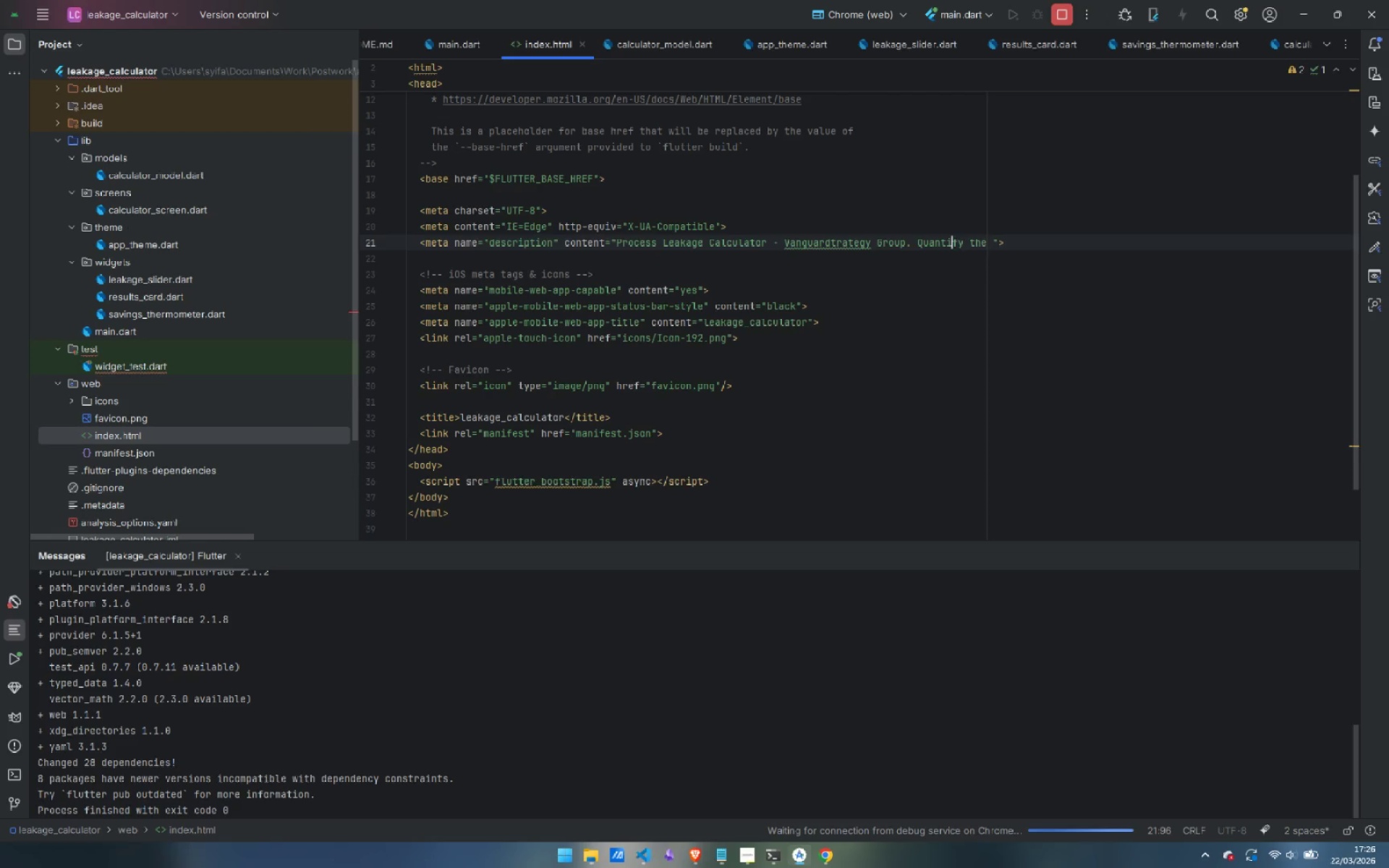 
key(ArrowLeft)
 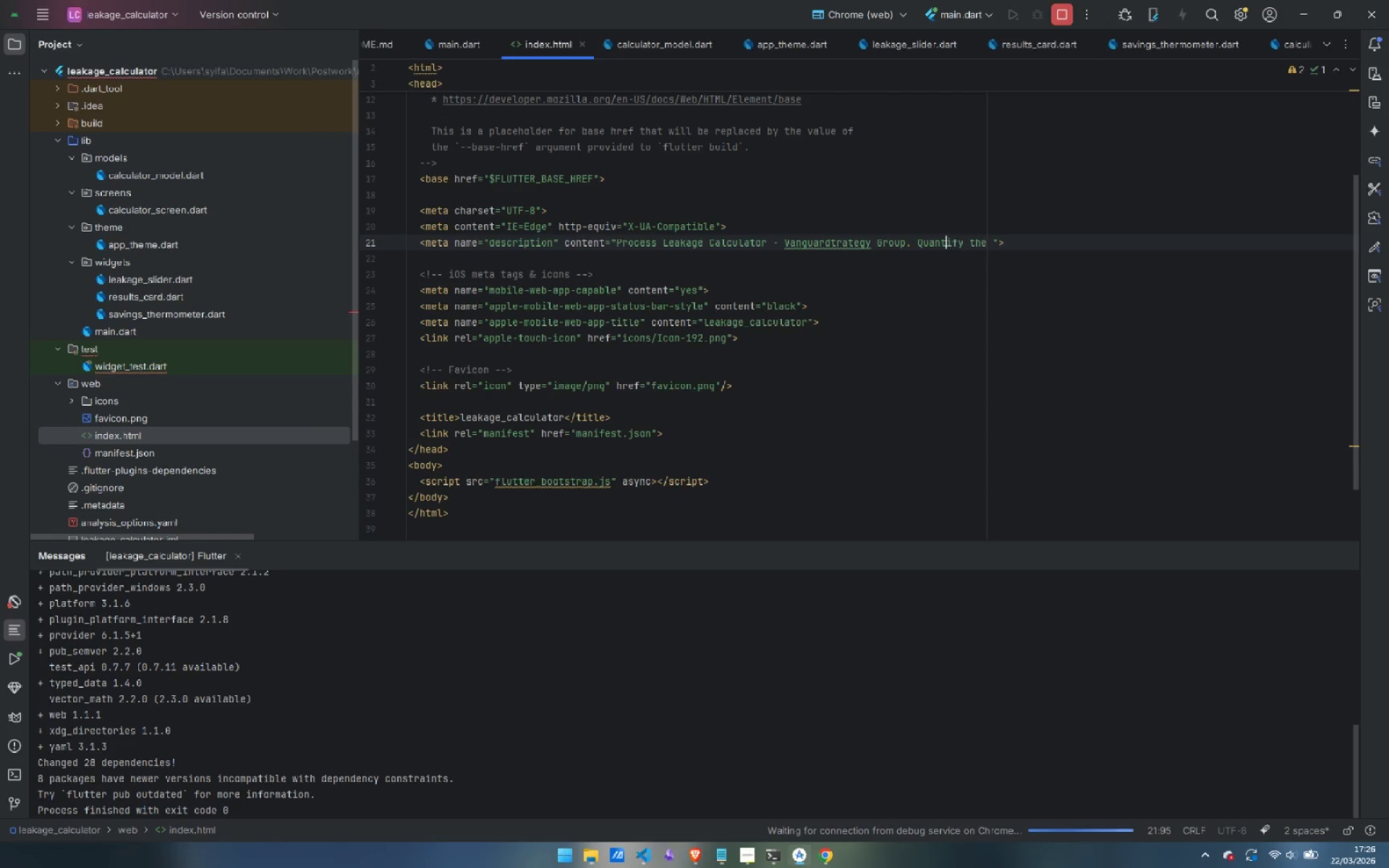 
key(ArrowLeft)
 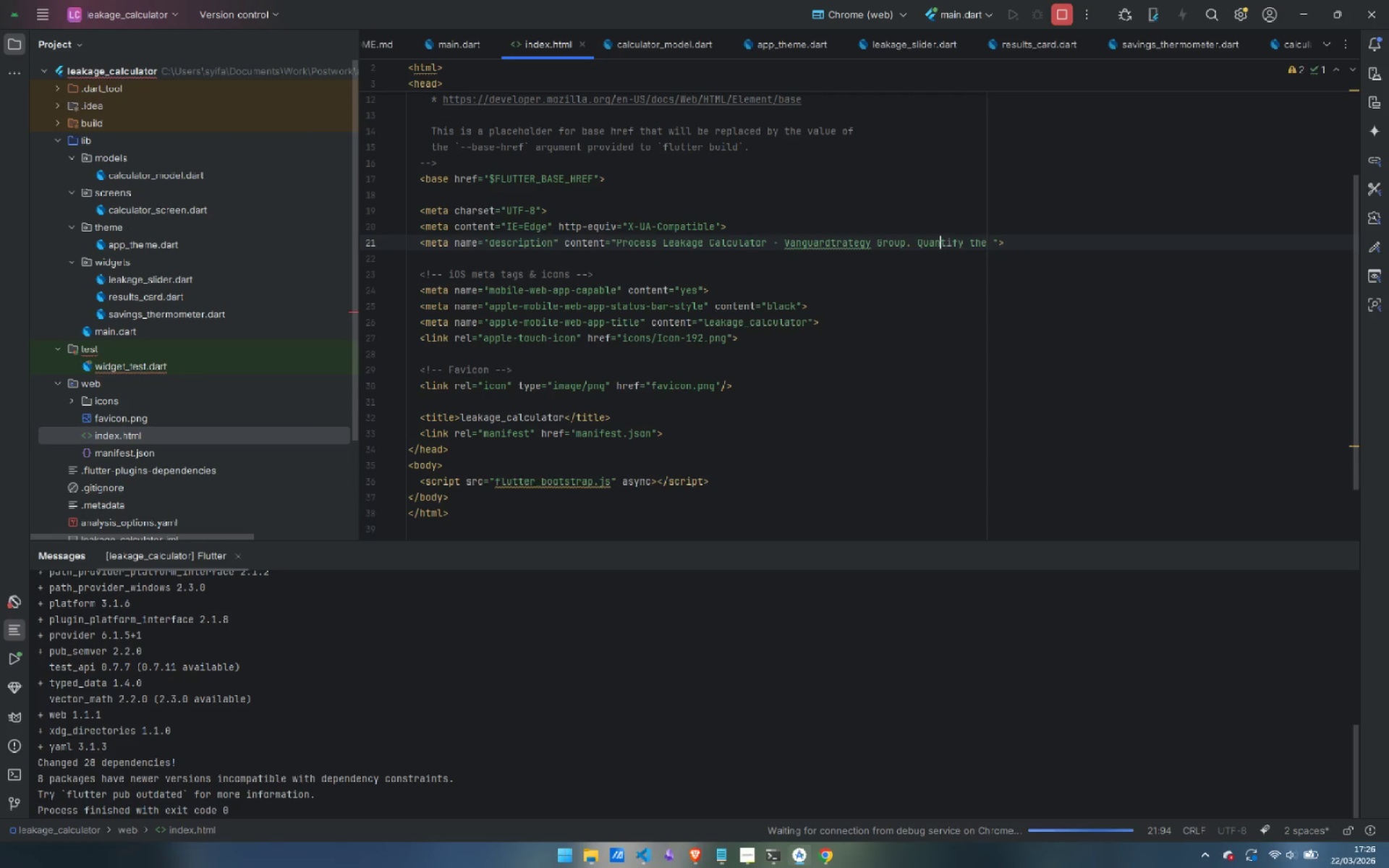 
key(ArrowLeft)
 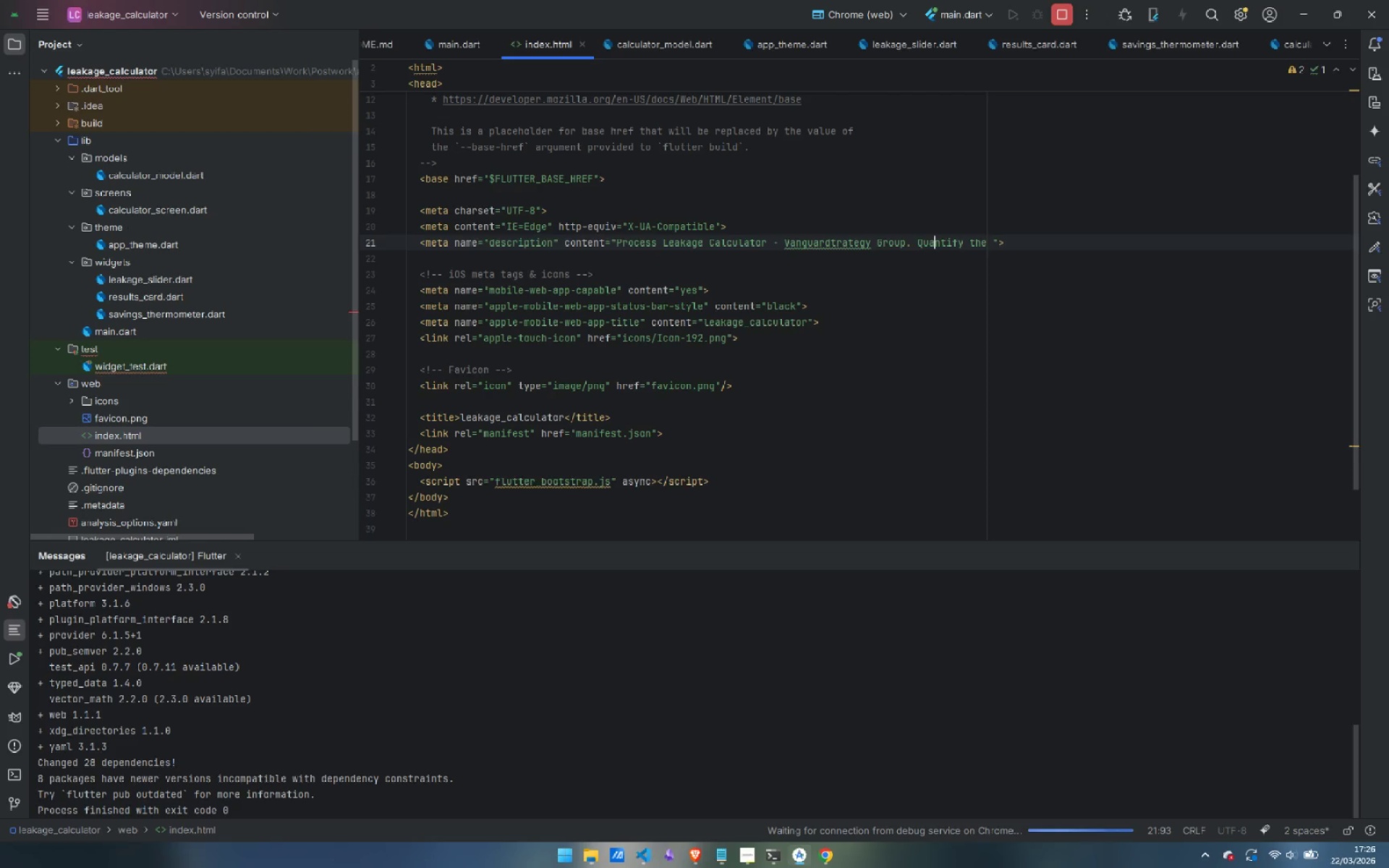 
key(ArrowLeft)
 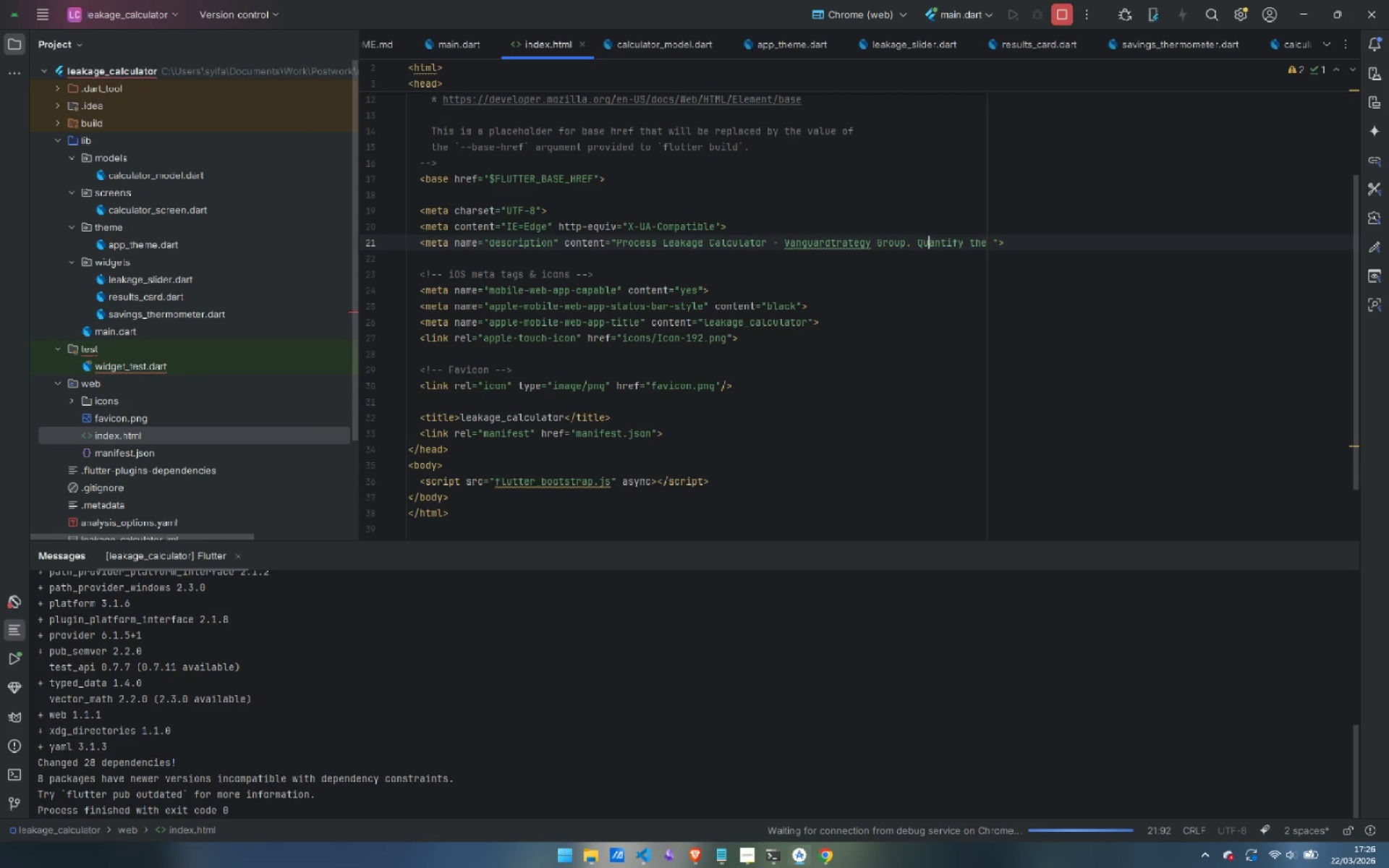 
key(ArrowLeft)
 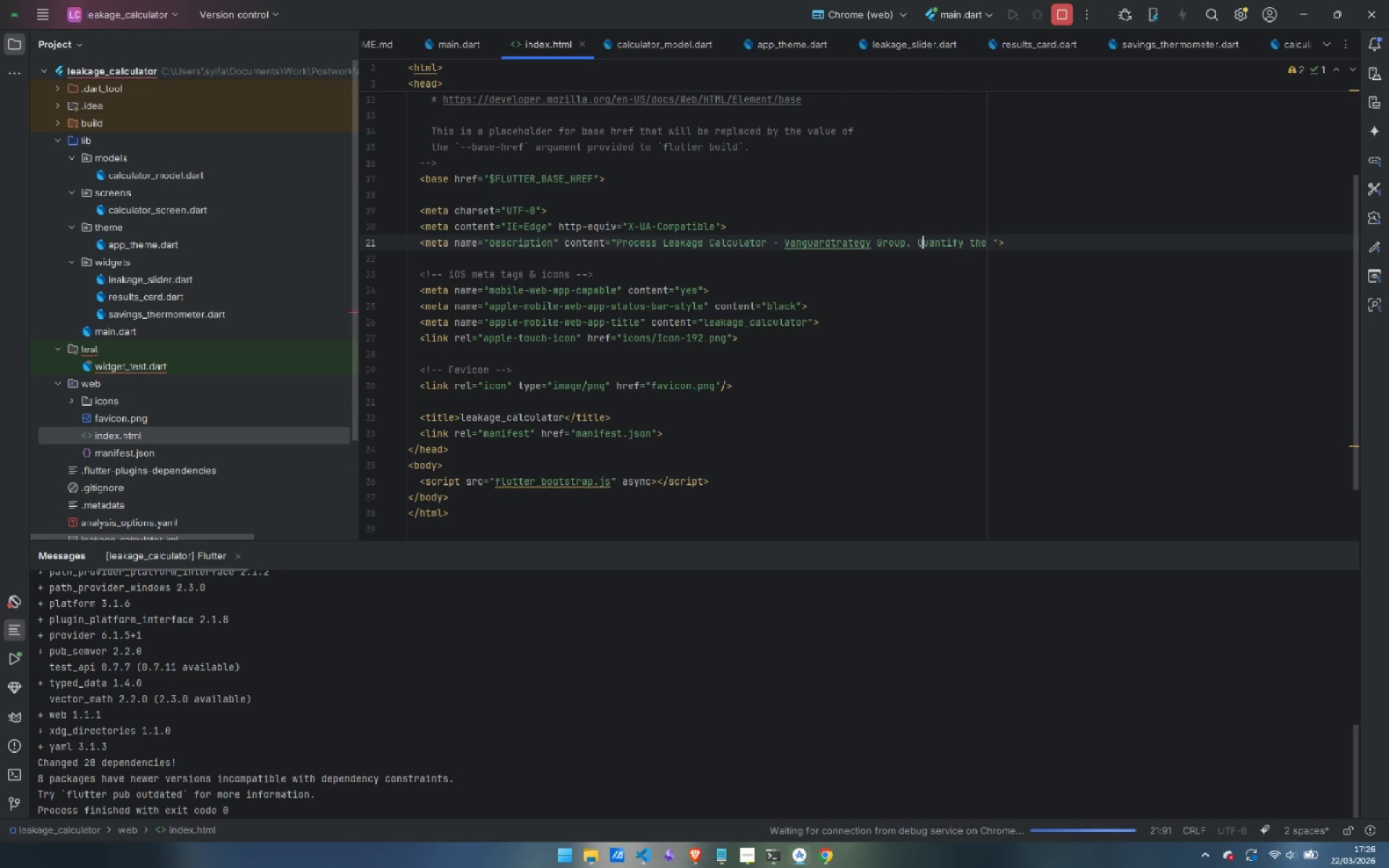 
key(ArrowLeft)
 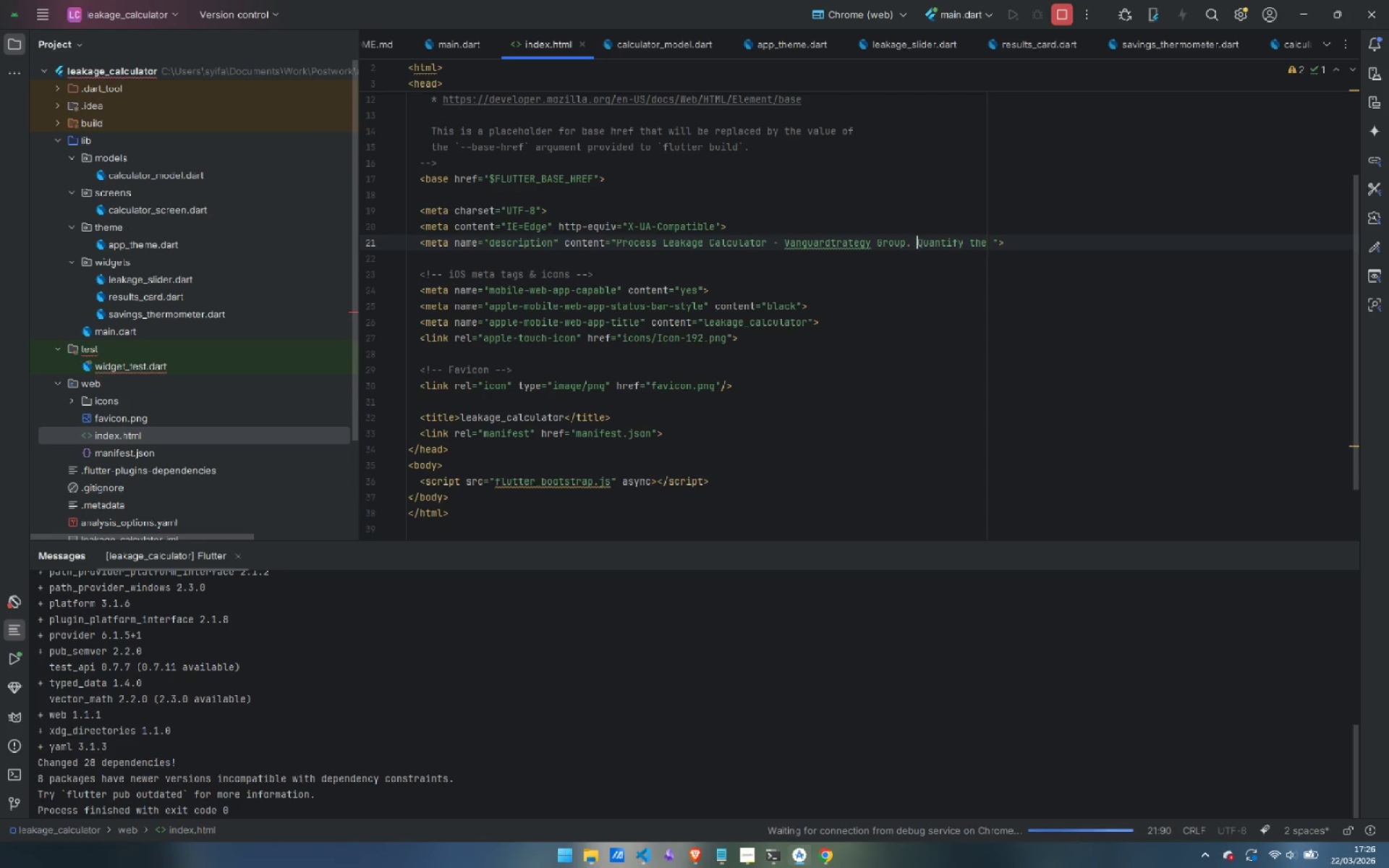 
key(ArrowLeft)
 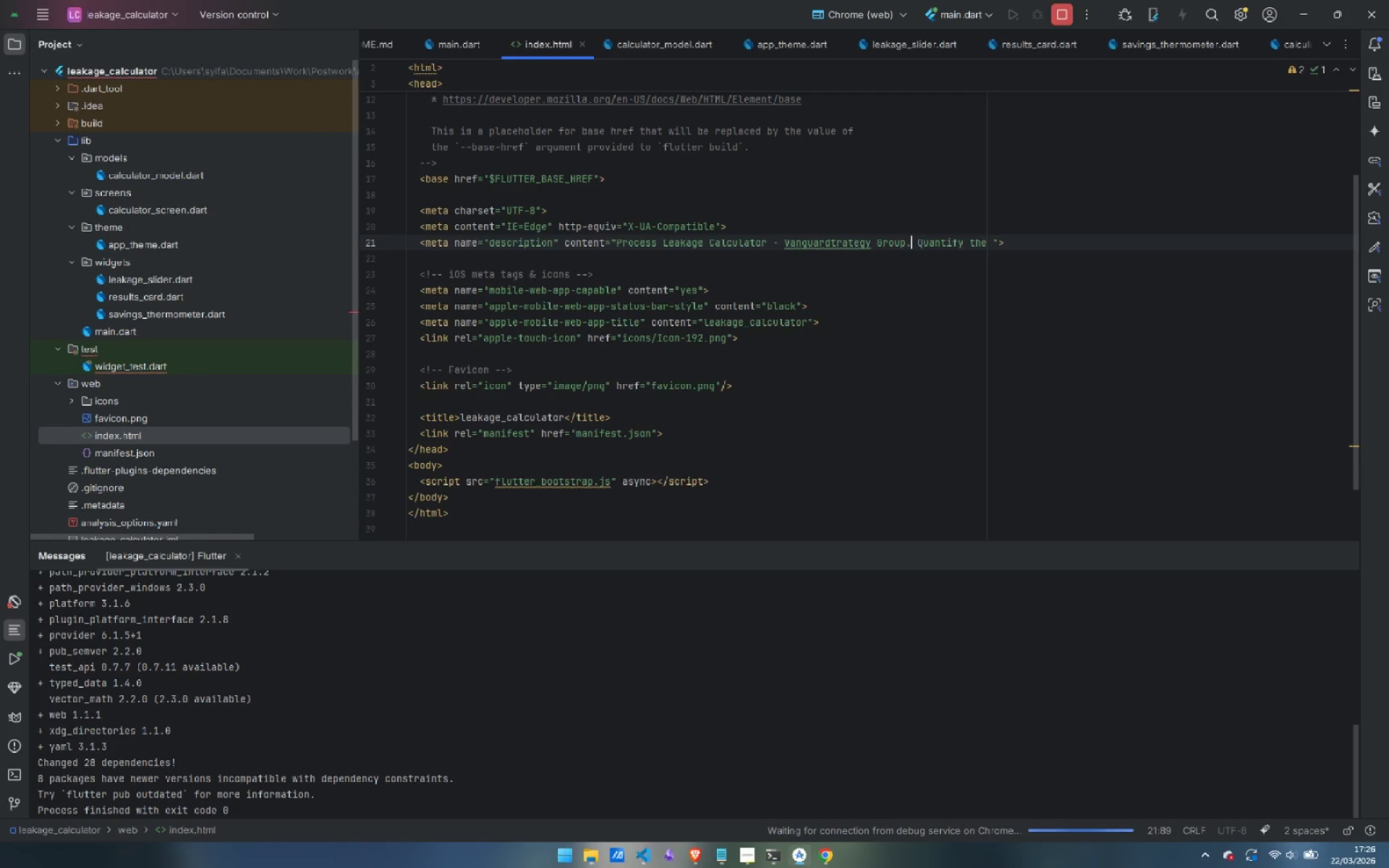 
key(ArrowLeft)
 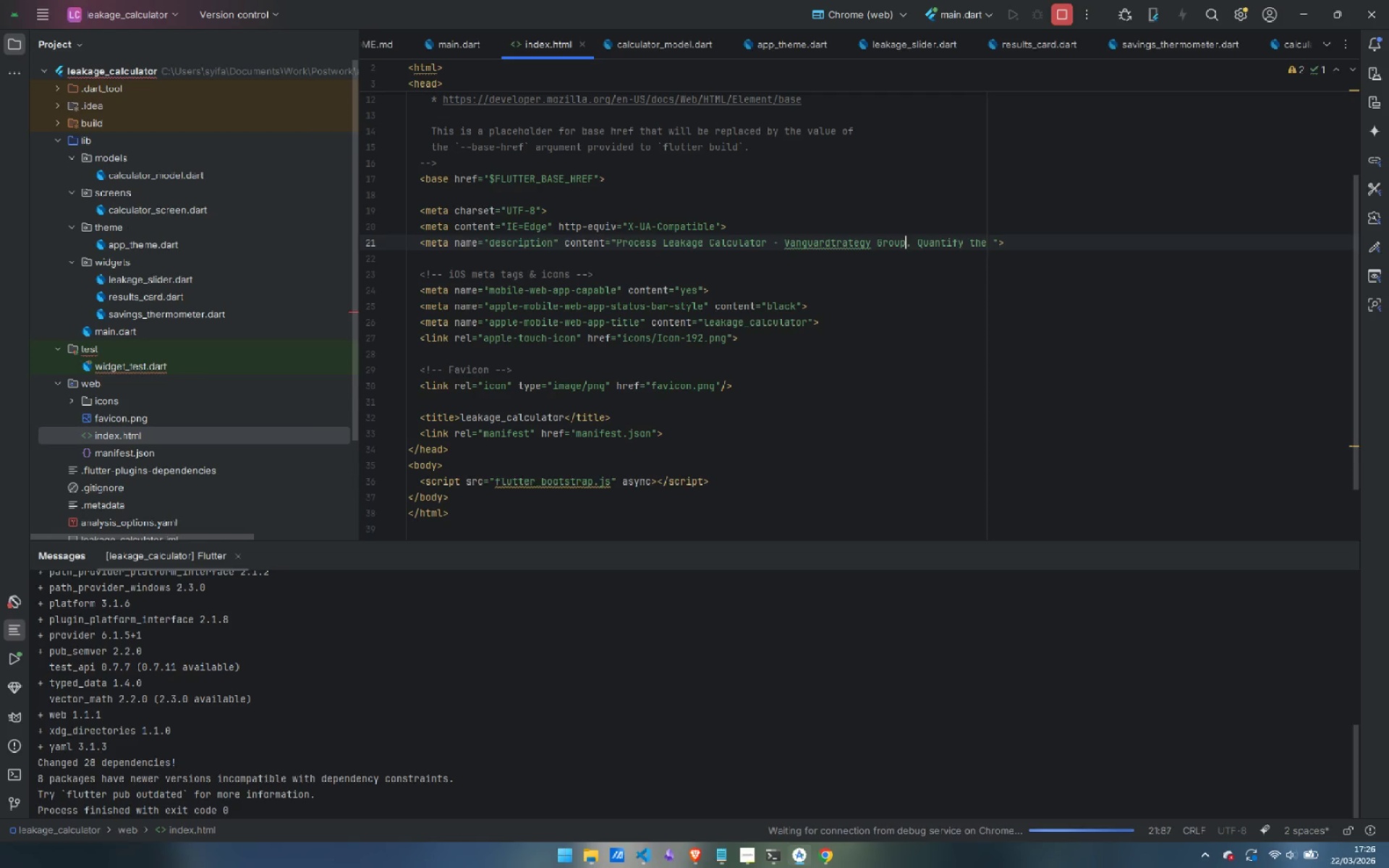 
key(ArrowLeft)
 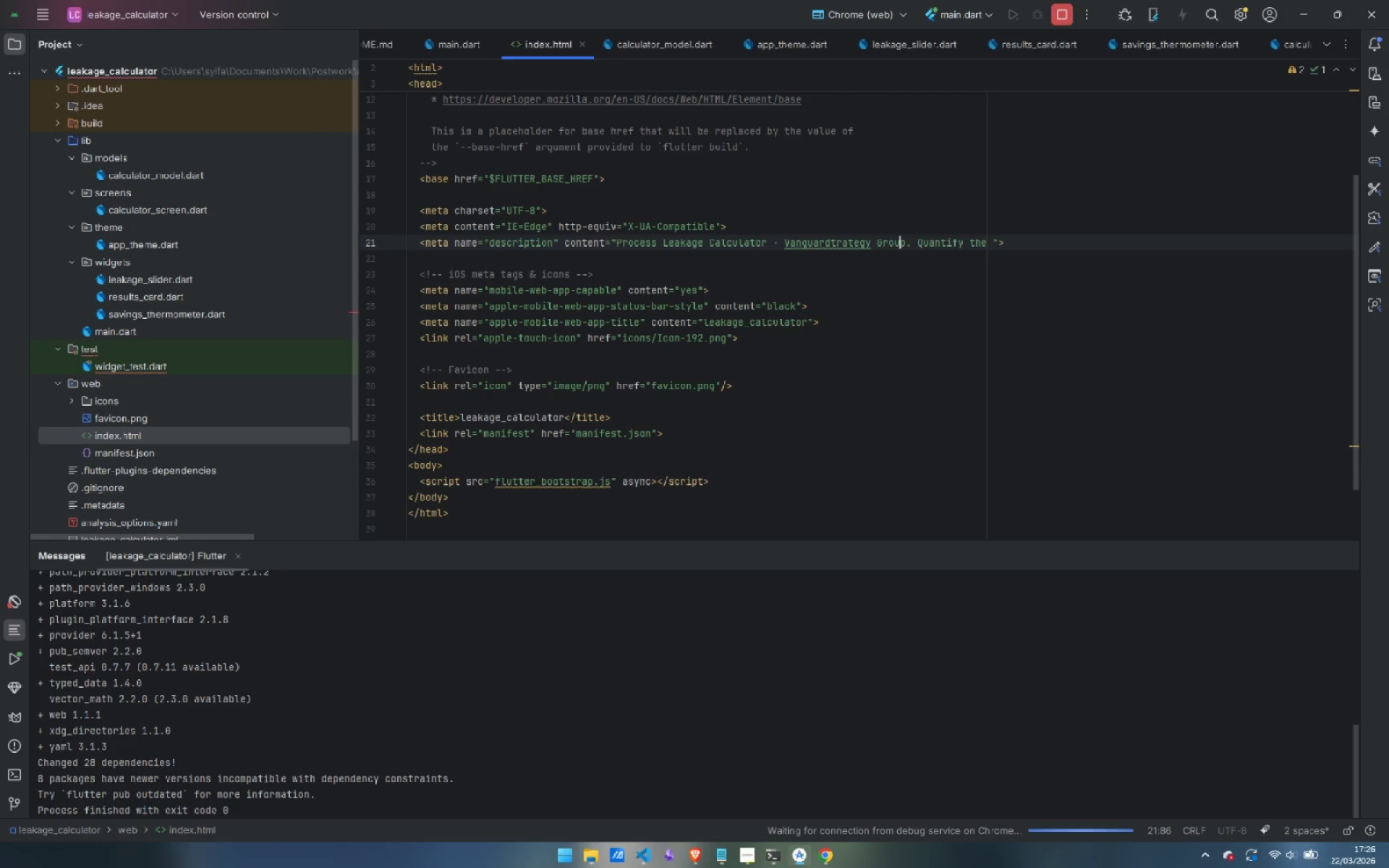 
key(ArrowLeft)
 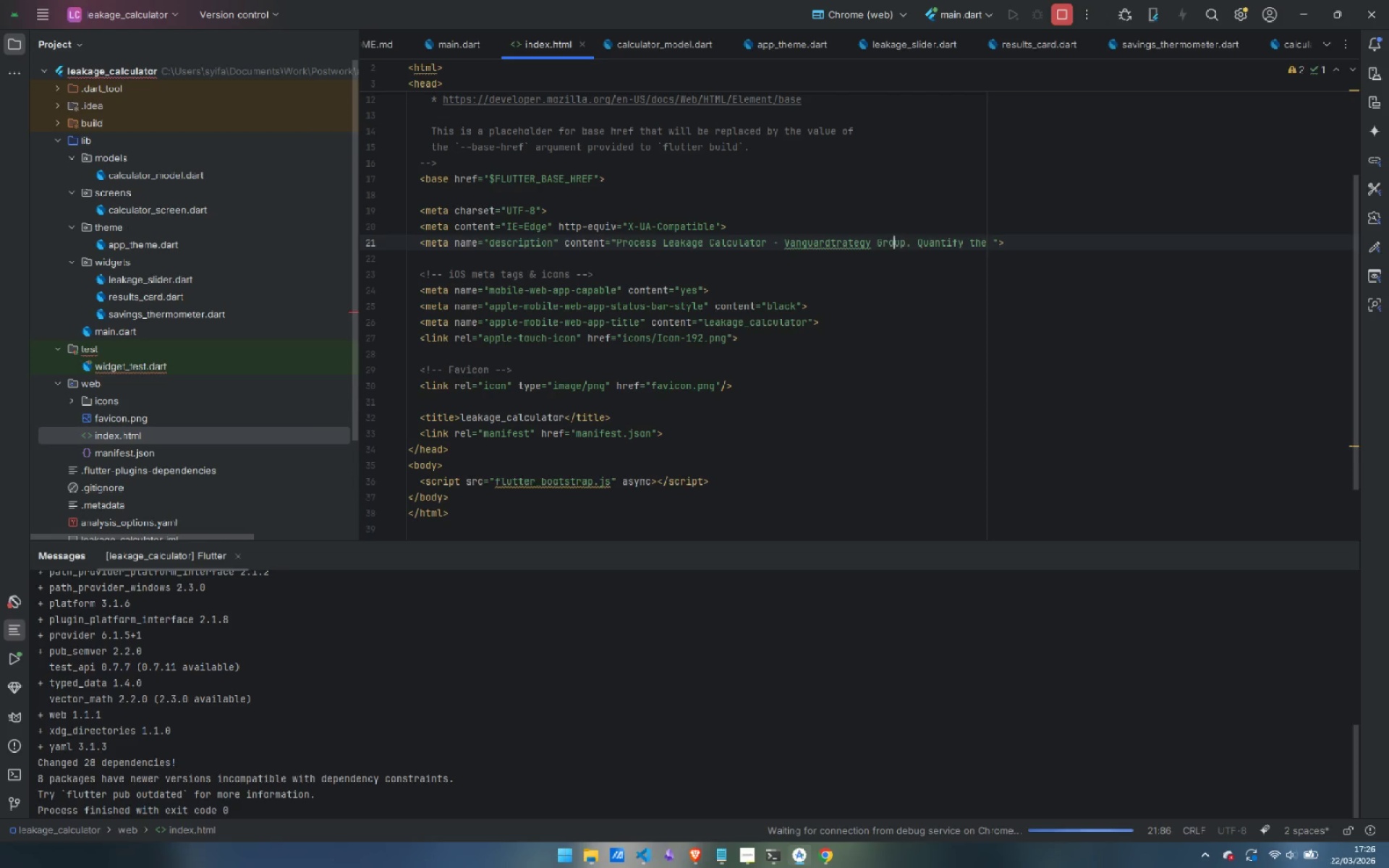 
key(ArrowLeft)
 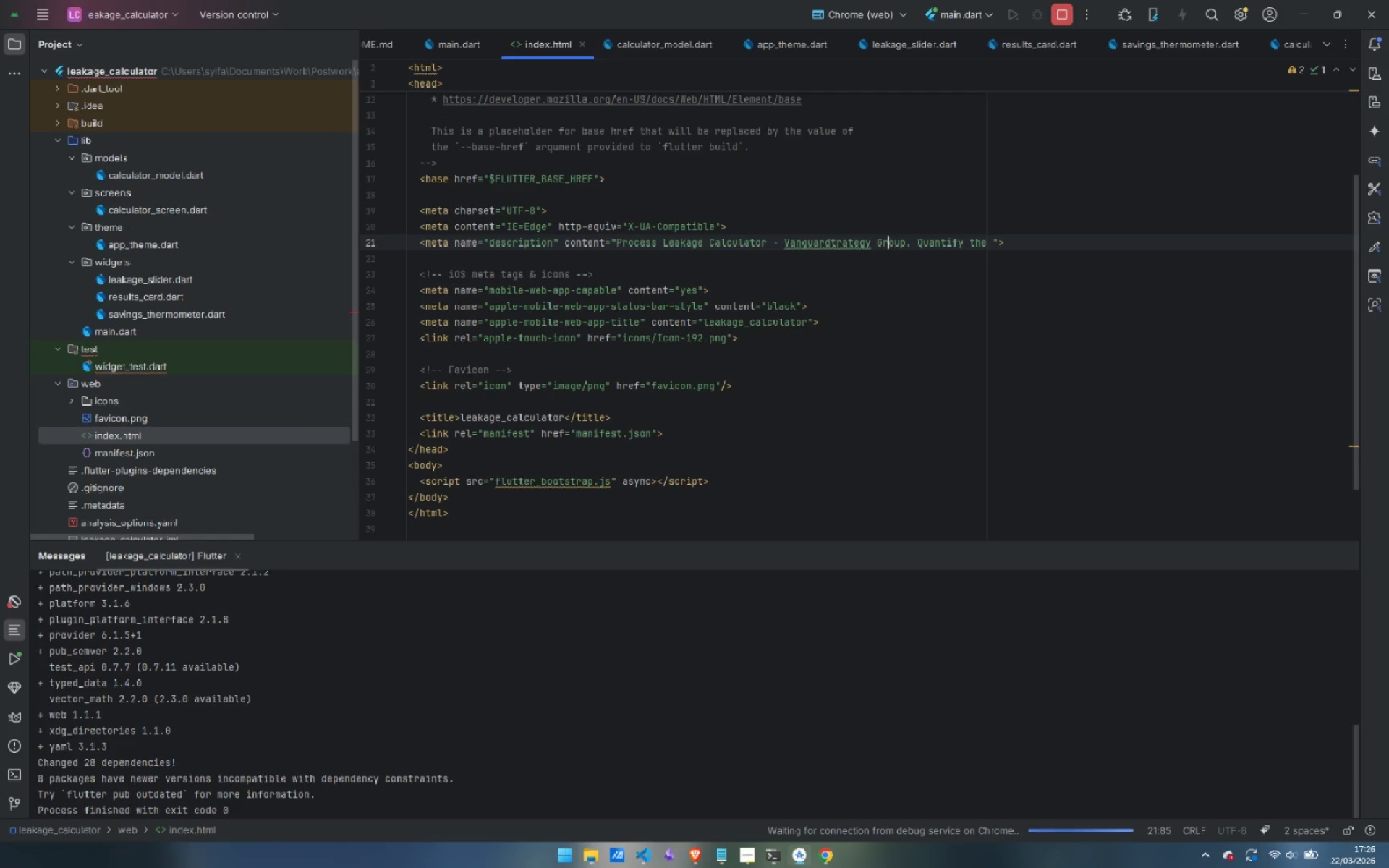 
key(ArrowLeft)
 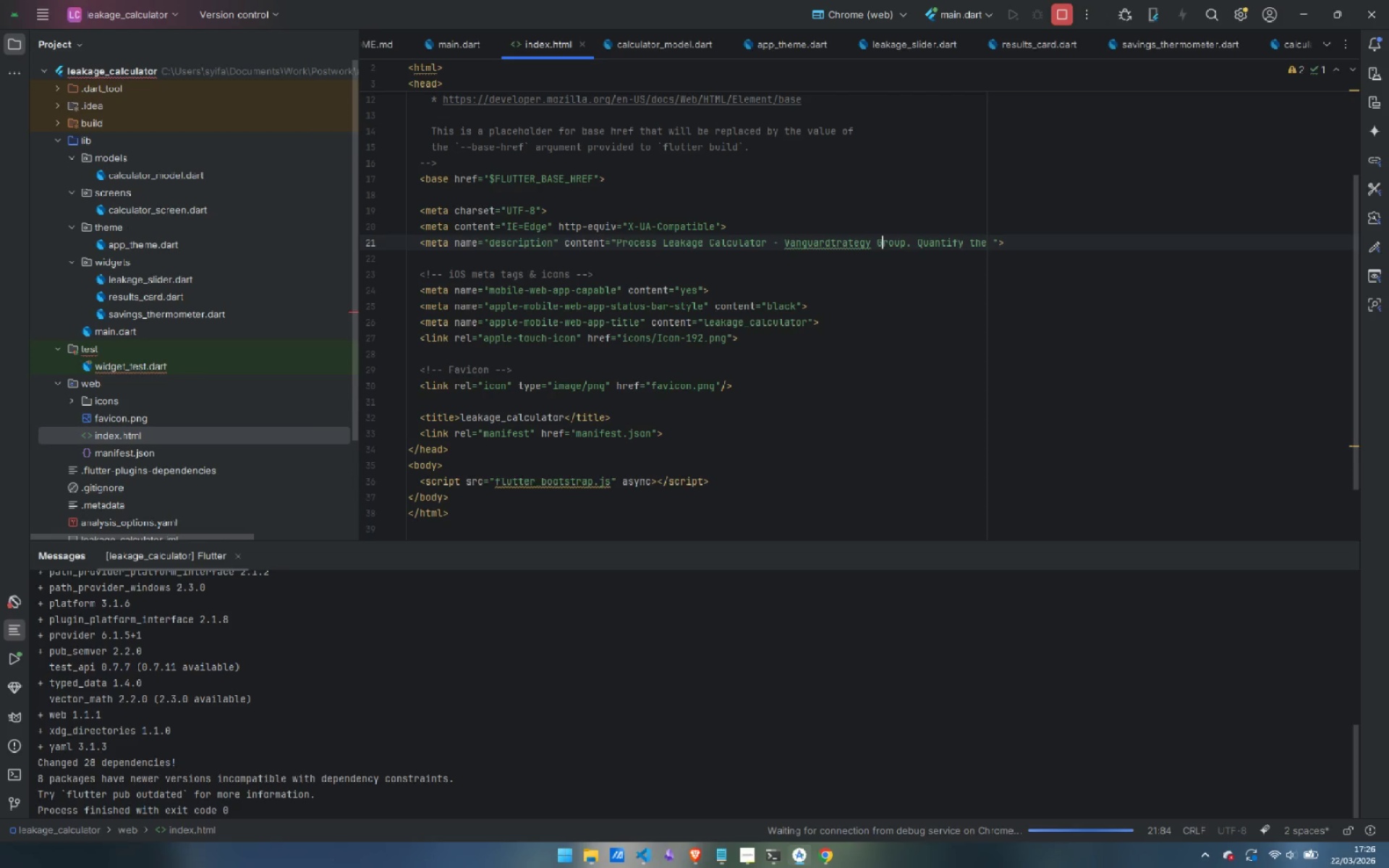 
key(ArrowLeft)
 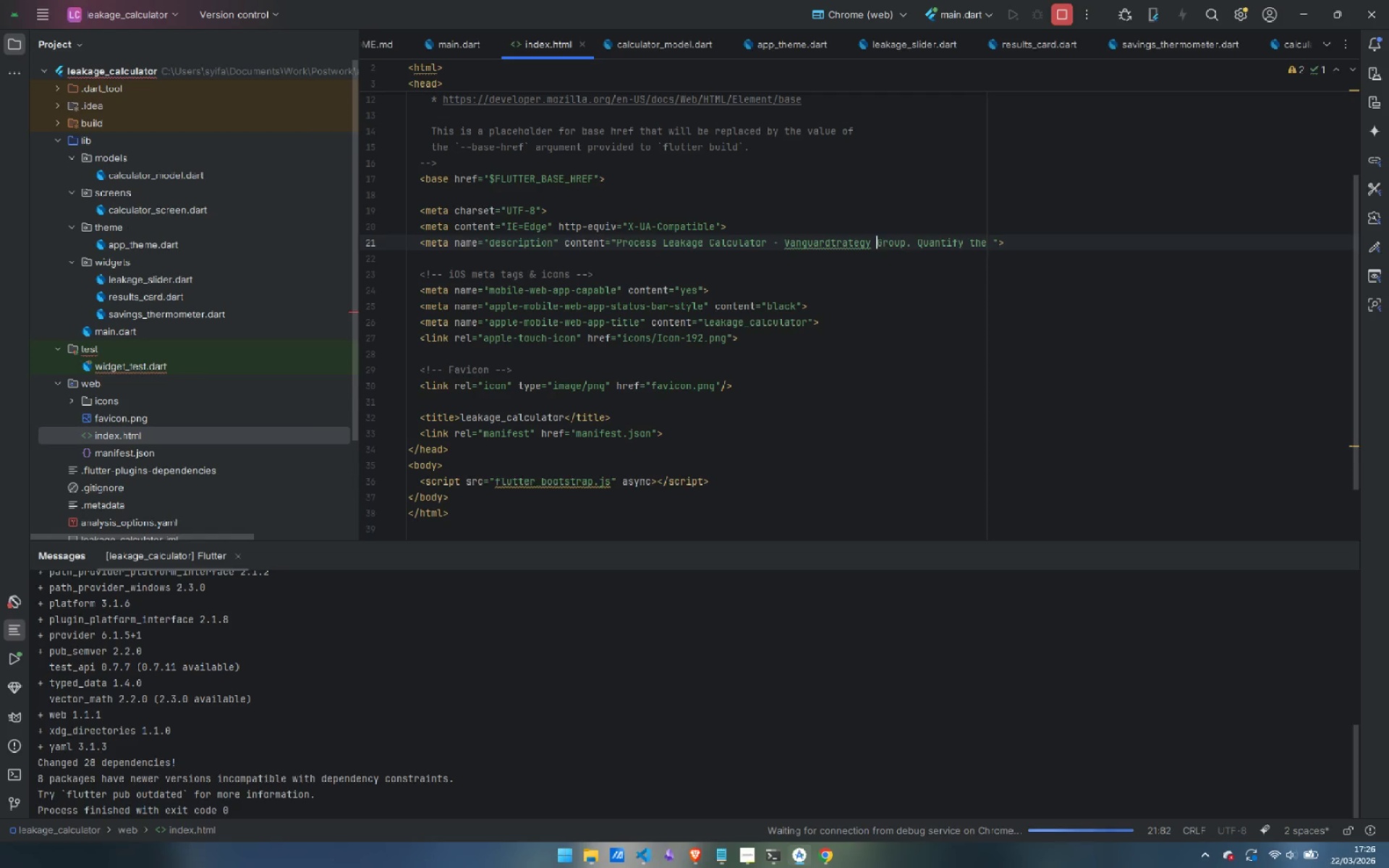 
key(ArrowLeft)
 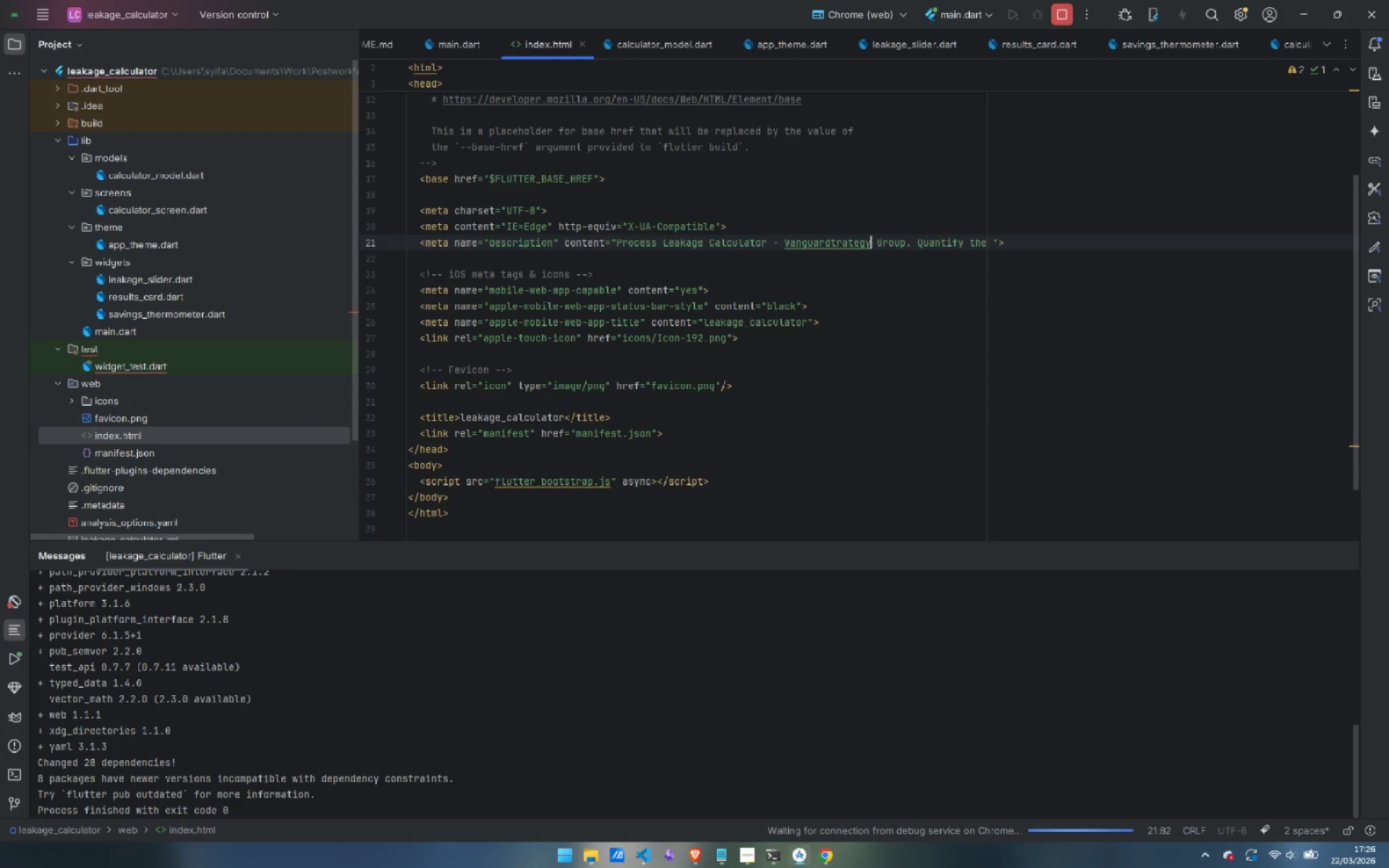 
key(ArrowLeft)
 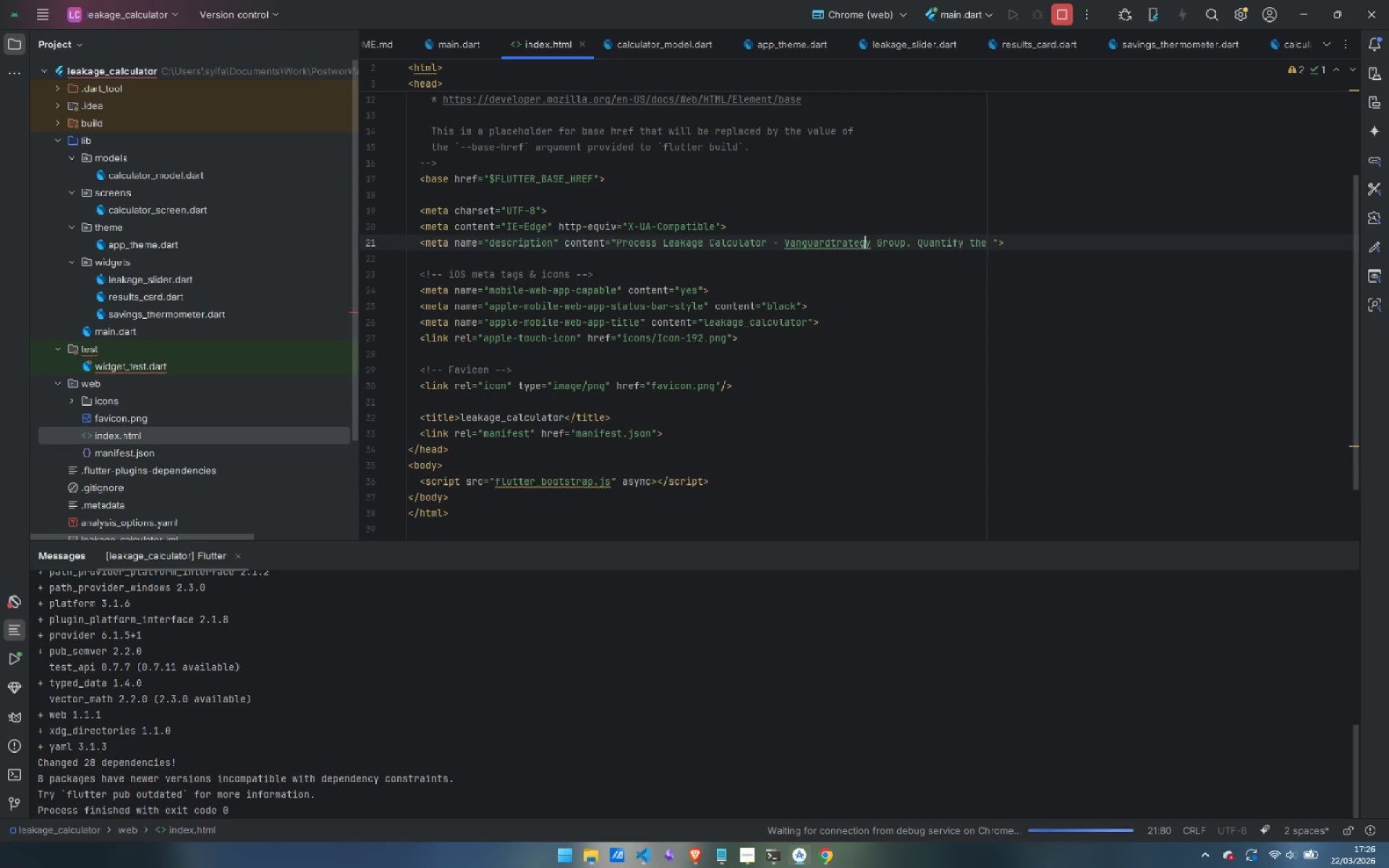 
key(ArrowLeft)
 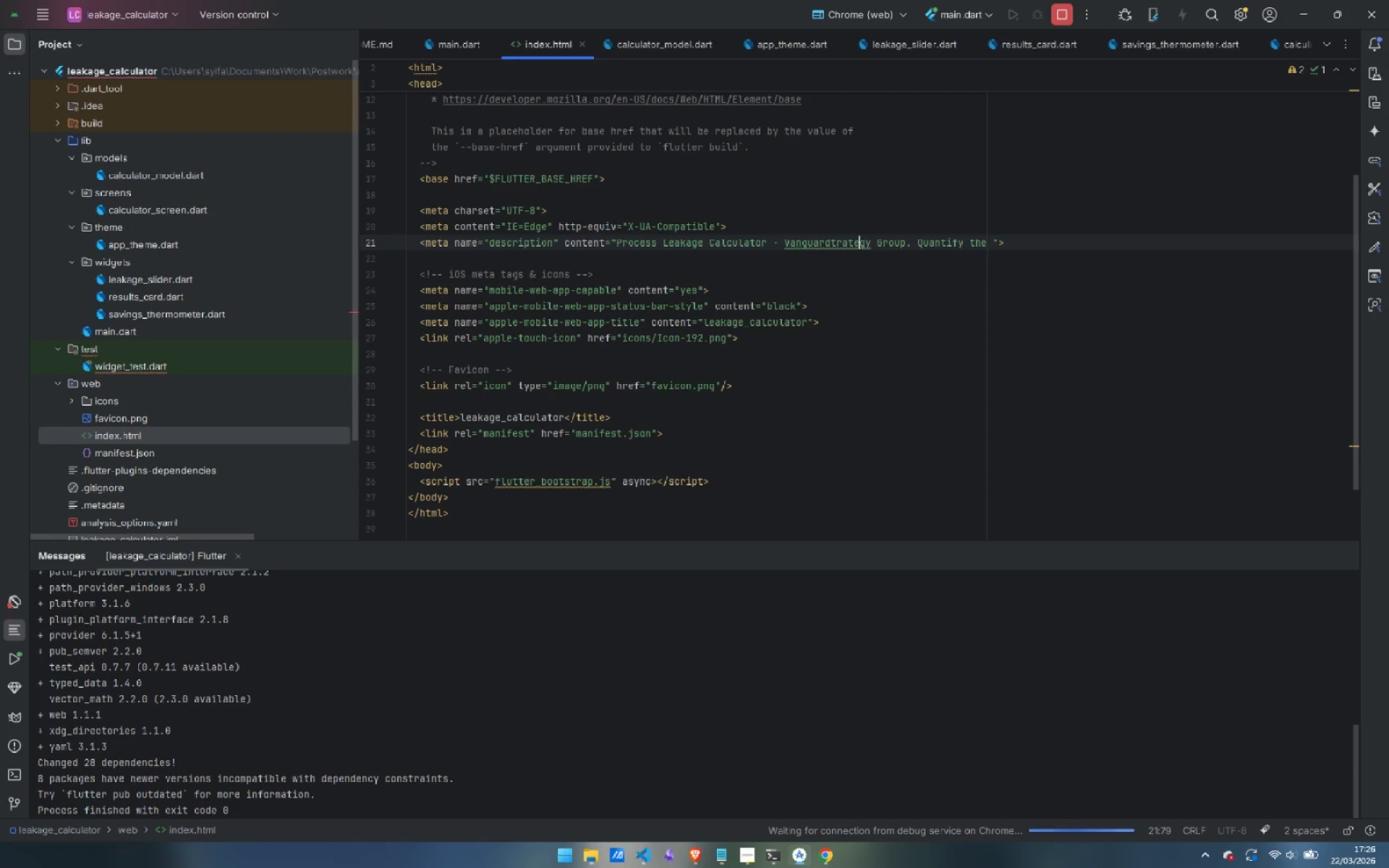 
key(ArrowLeft)
 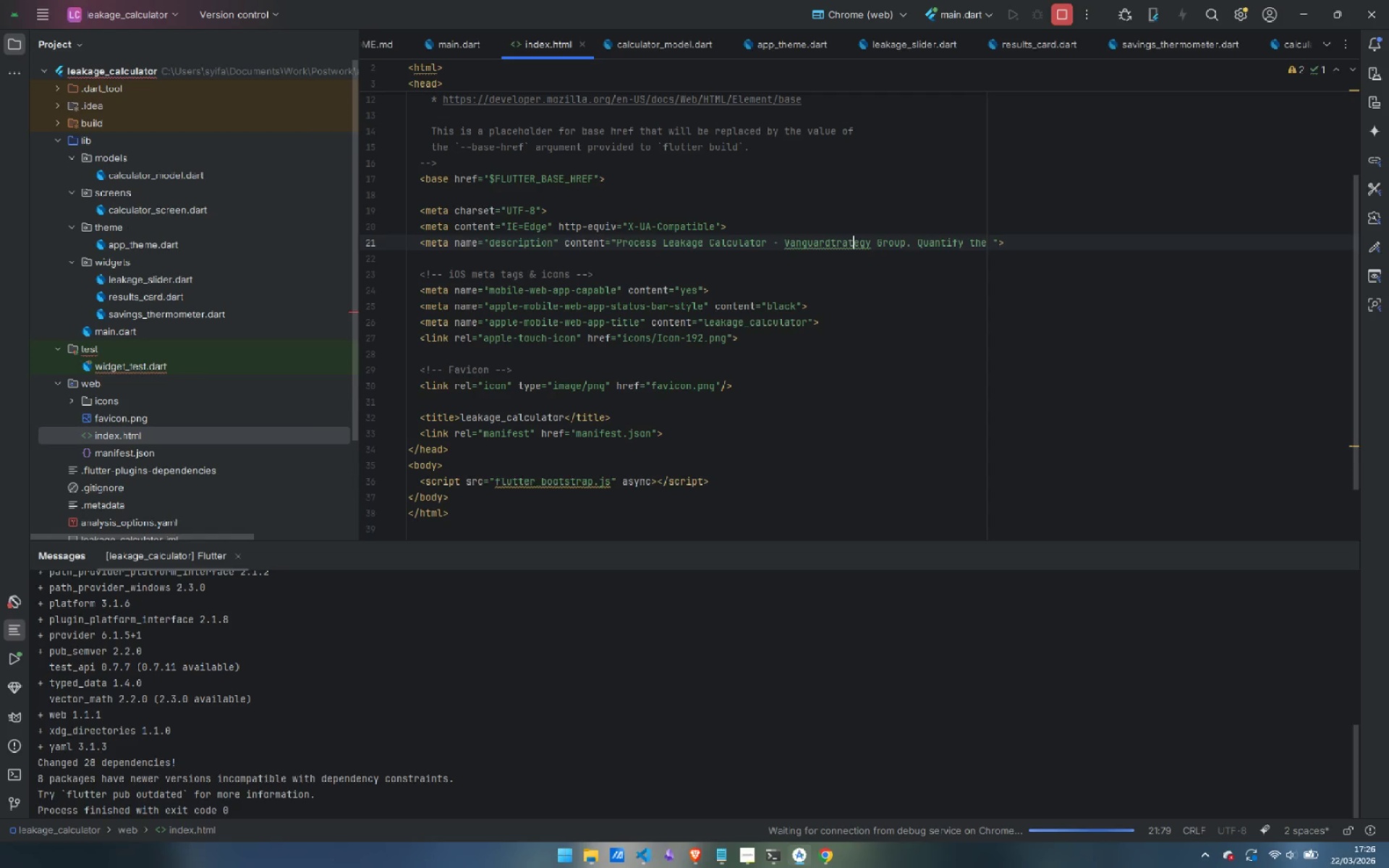 
key(ArrowLeft)
 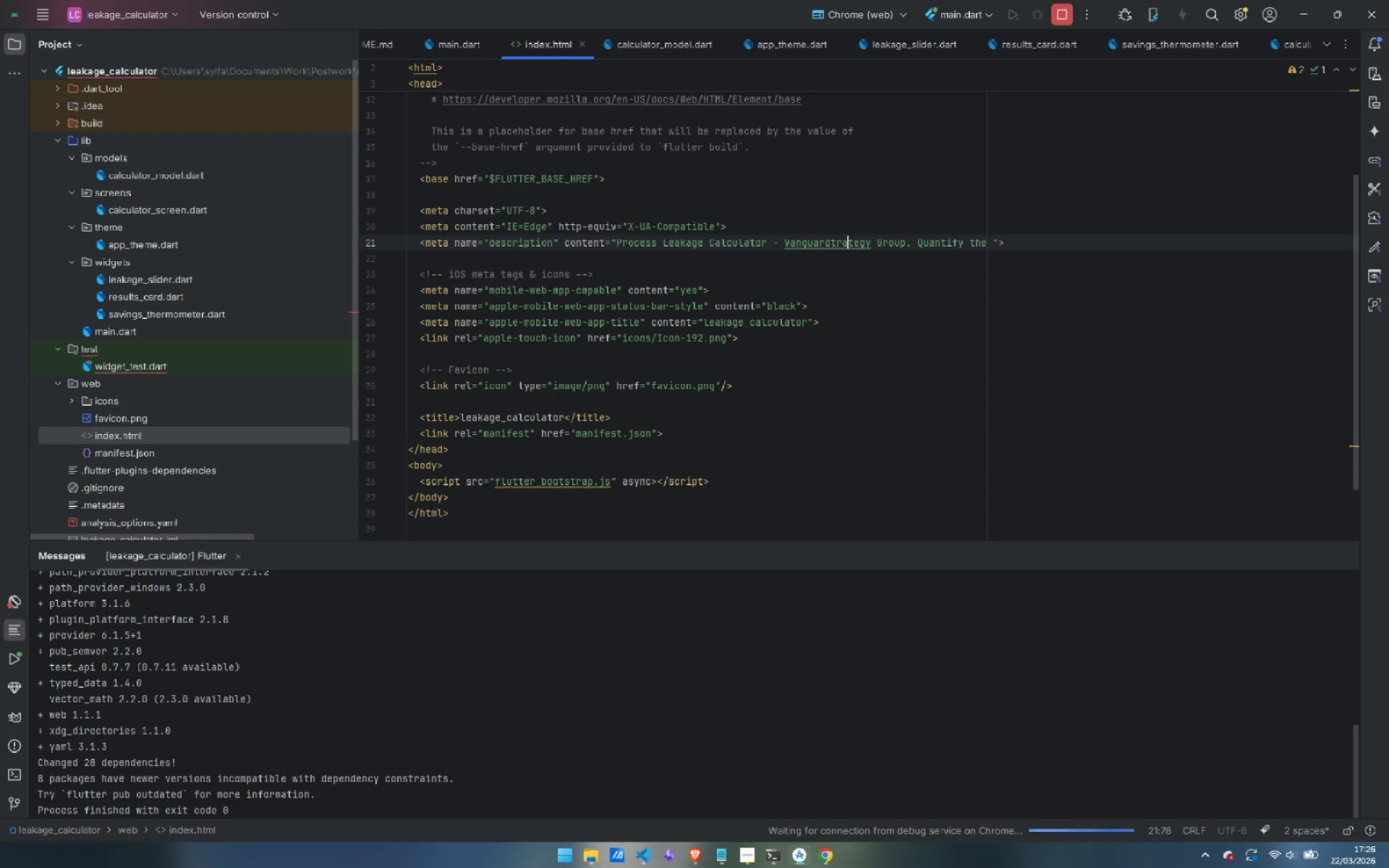 
key(ArrowLeft)
 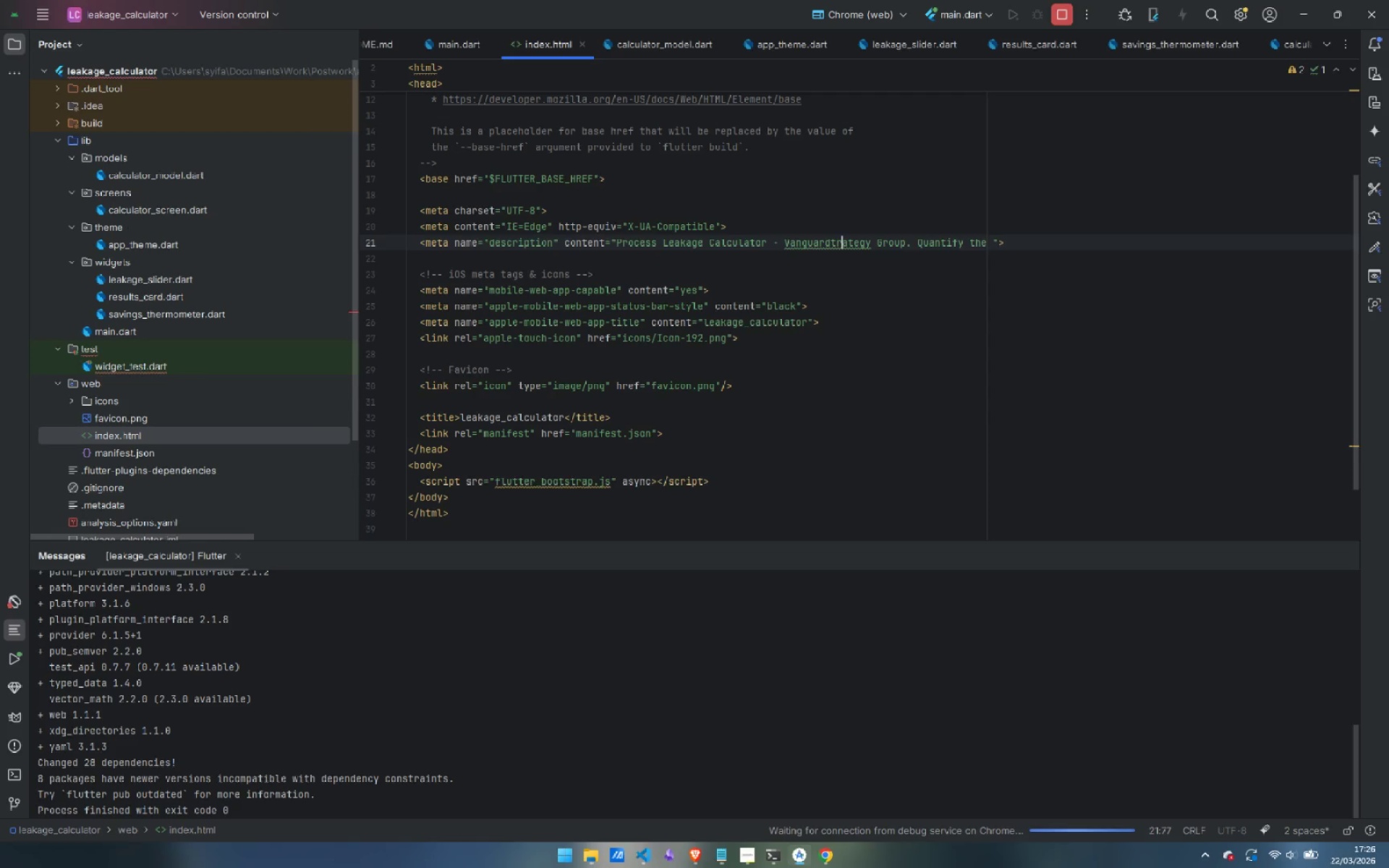 
key(ArrowLeft)
 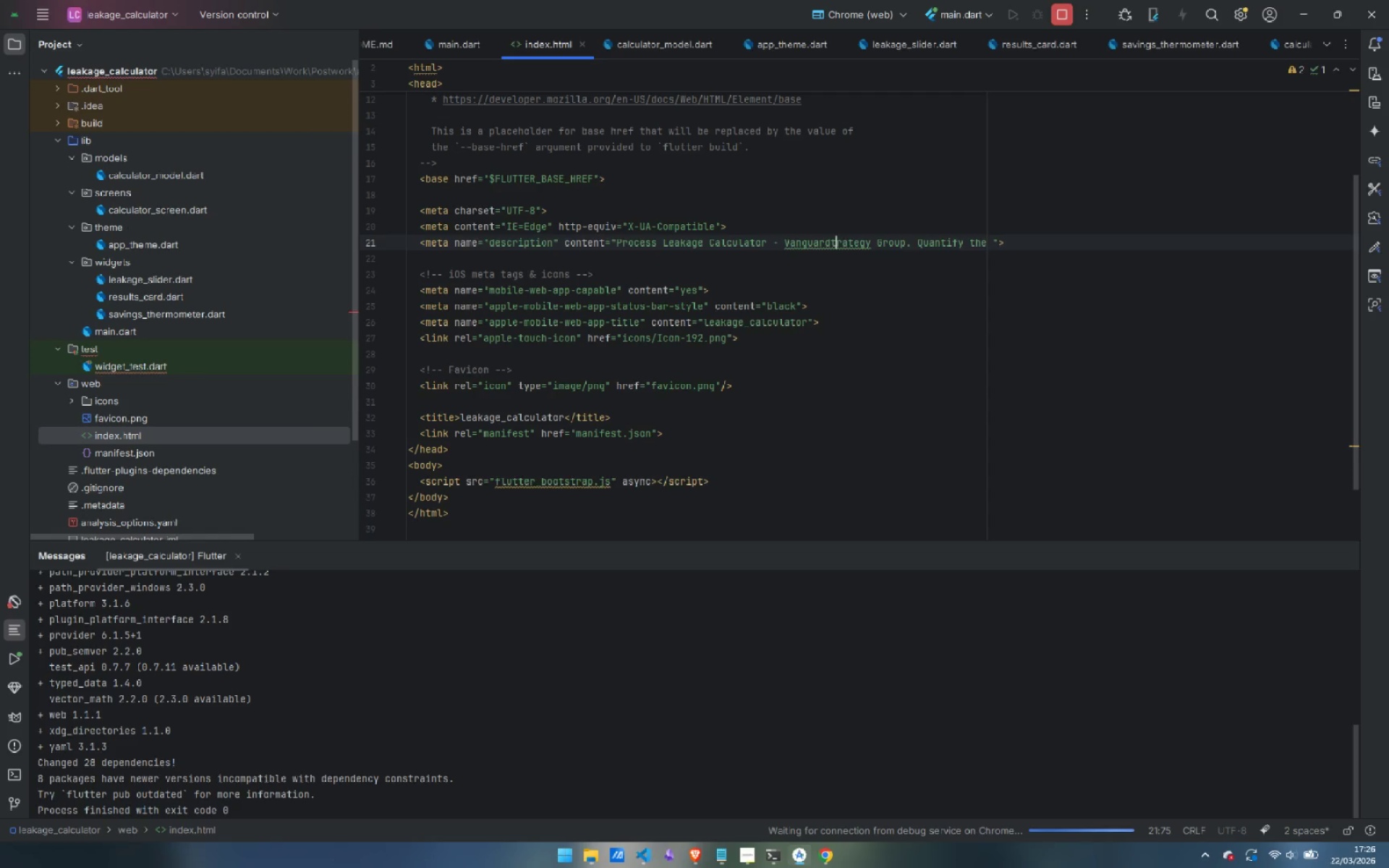 
key(ArrowLeft)
 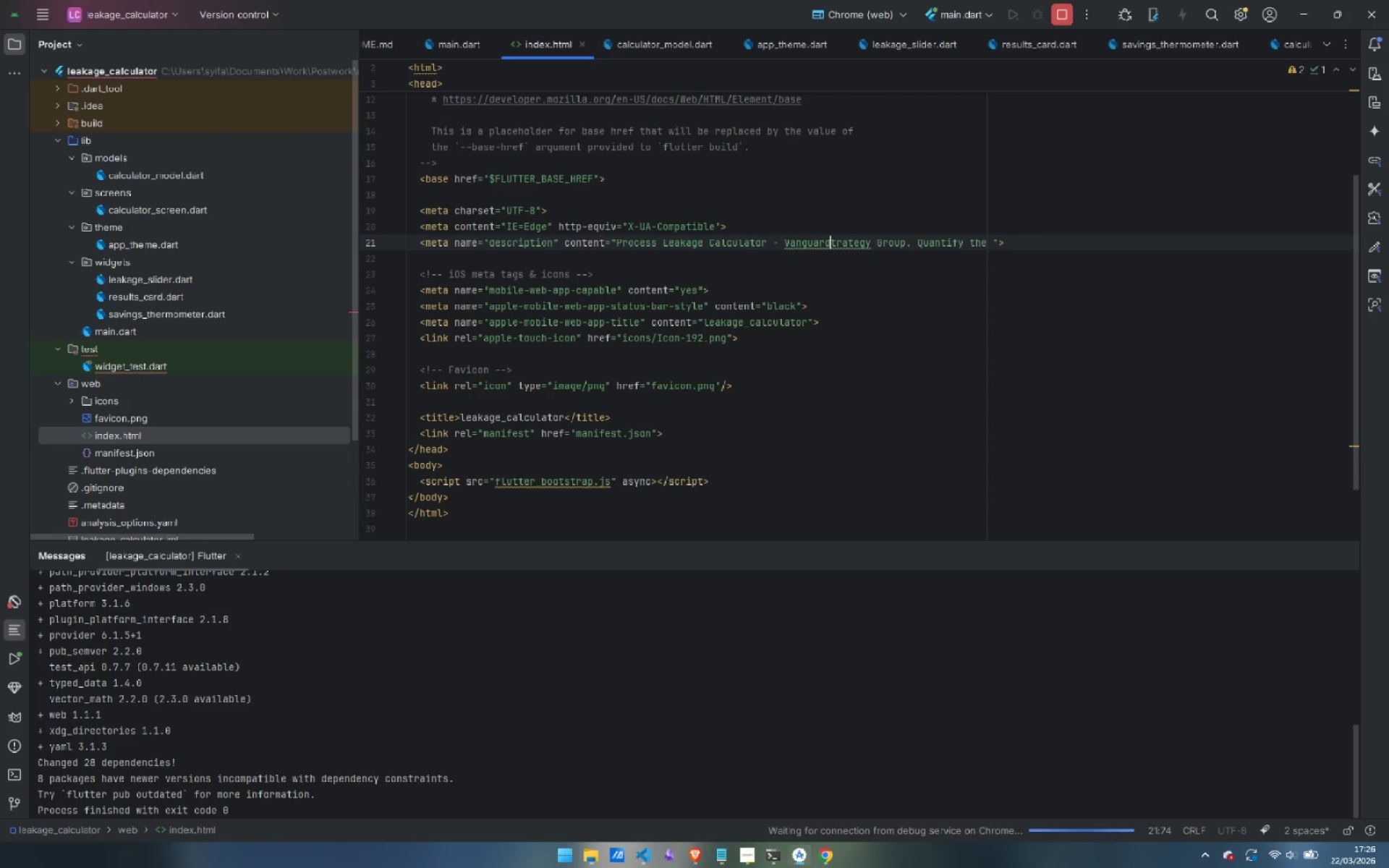 
key(Space)
 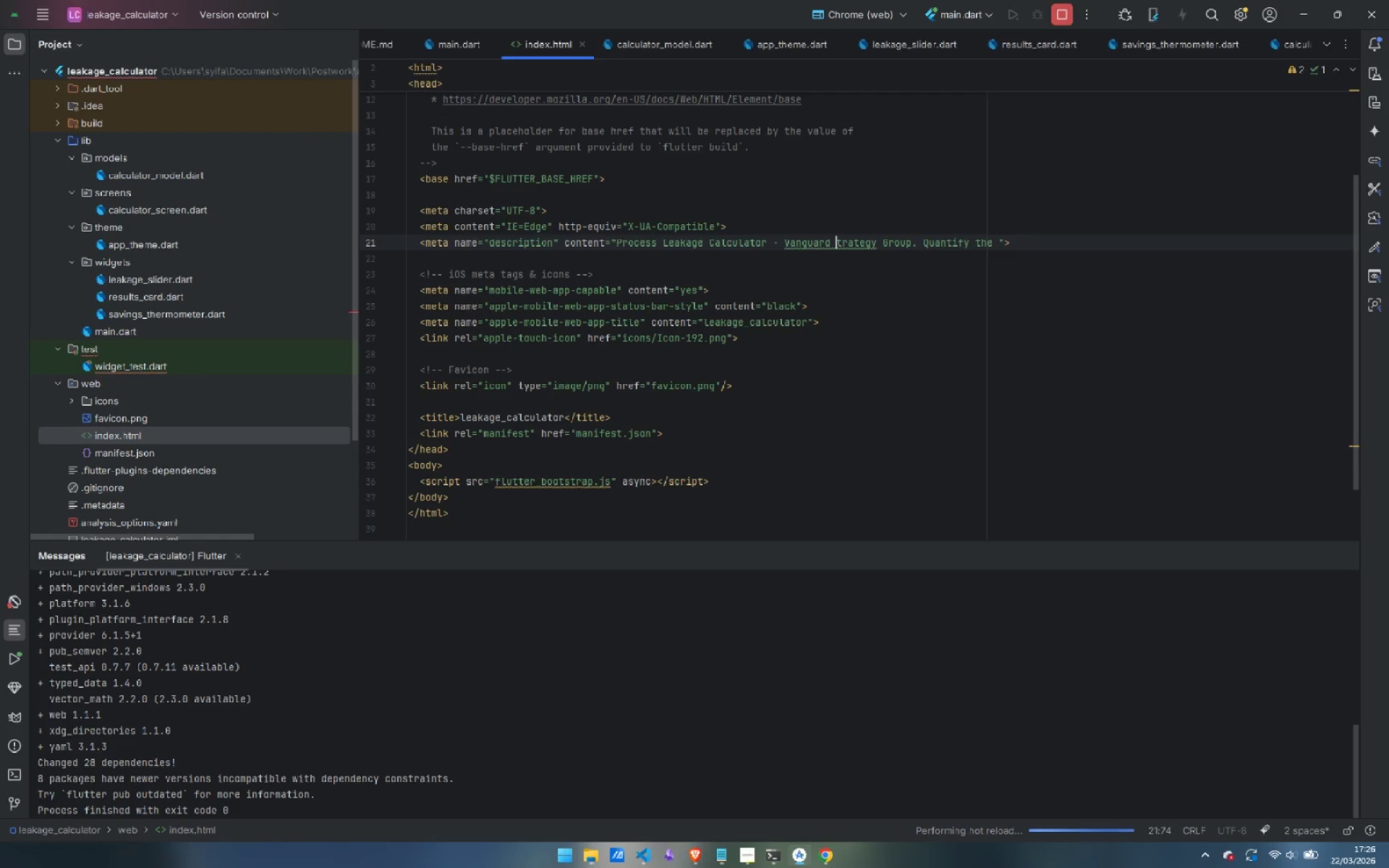 
key(Shift+ShiftLeft)
 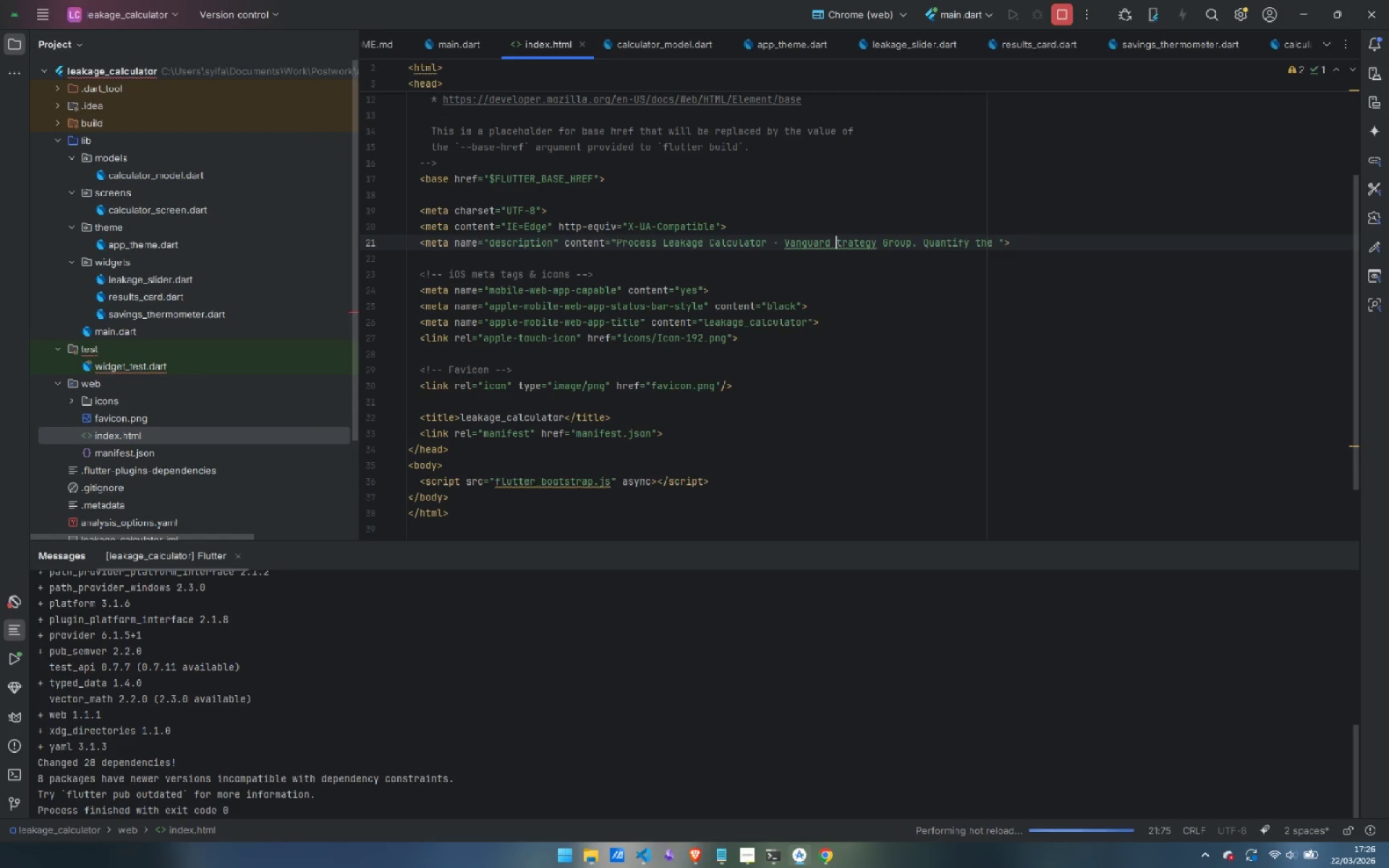 
key(Shift+S)
 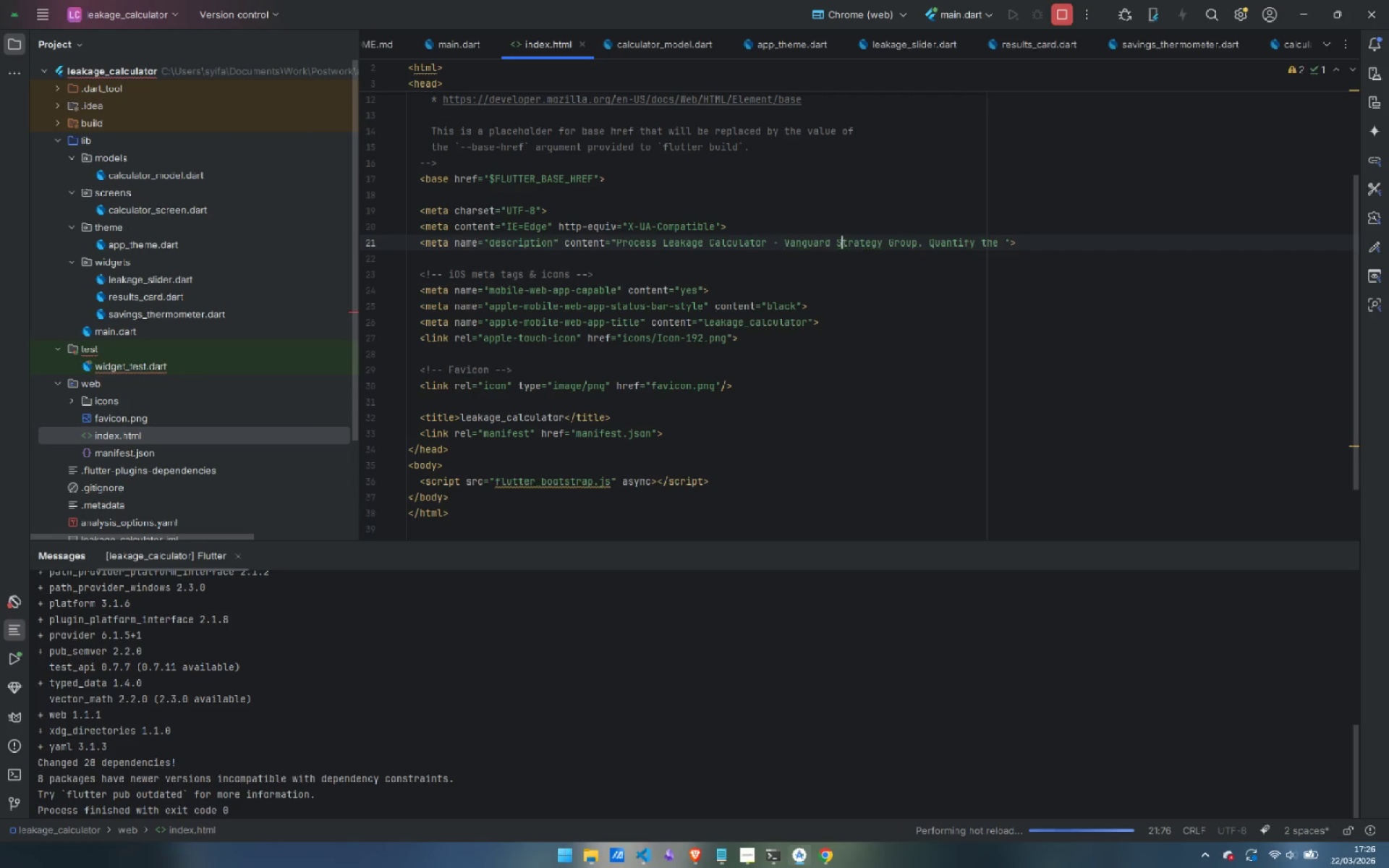 
key(Control+ArrowRight)
 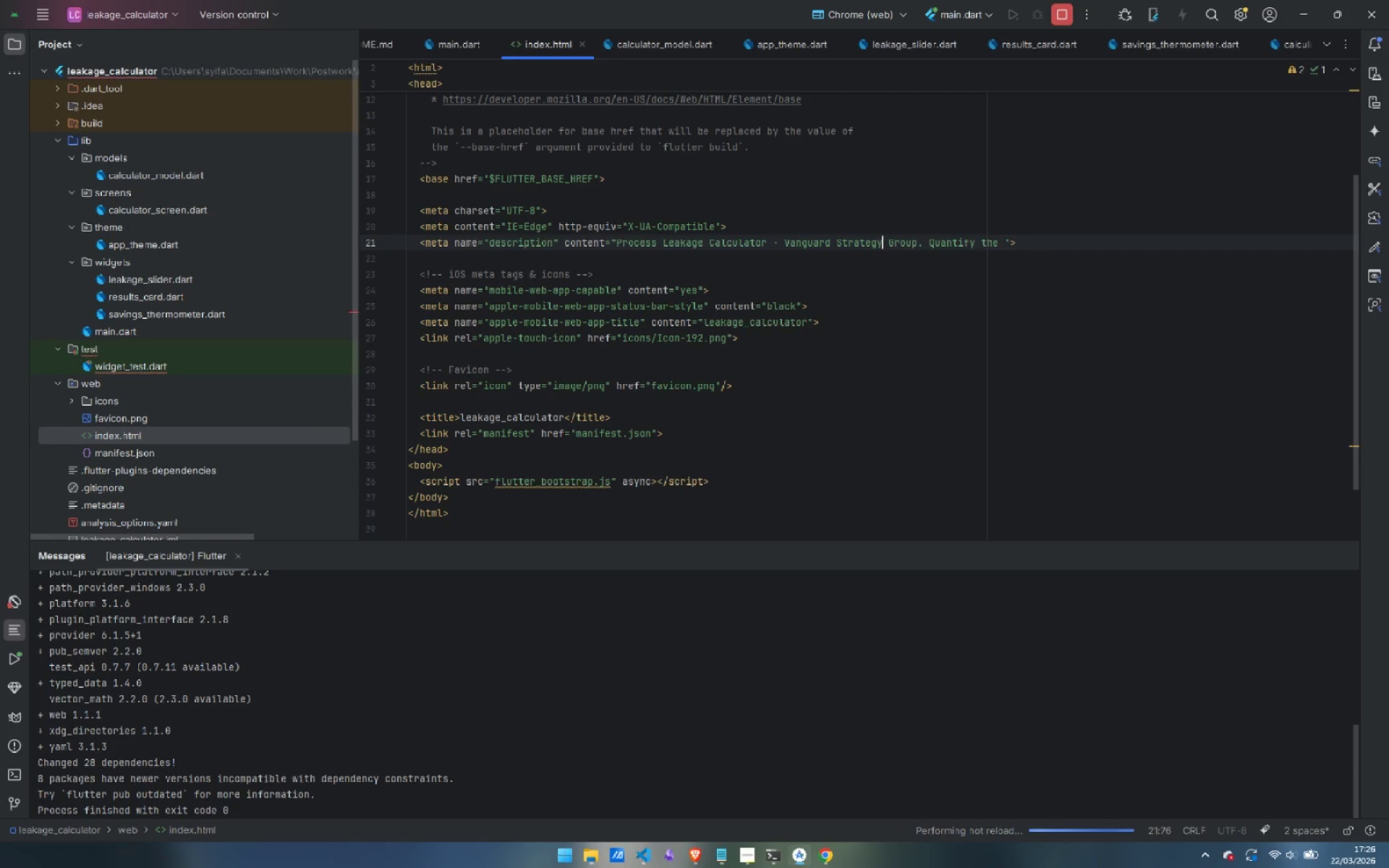 
key(Control+ArrowRight)
 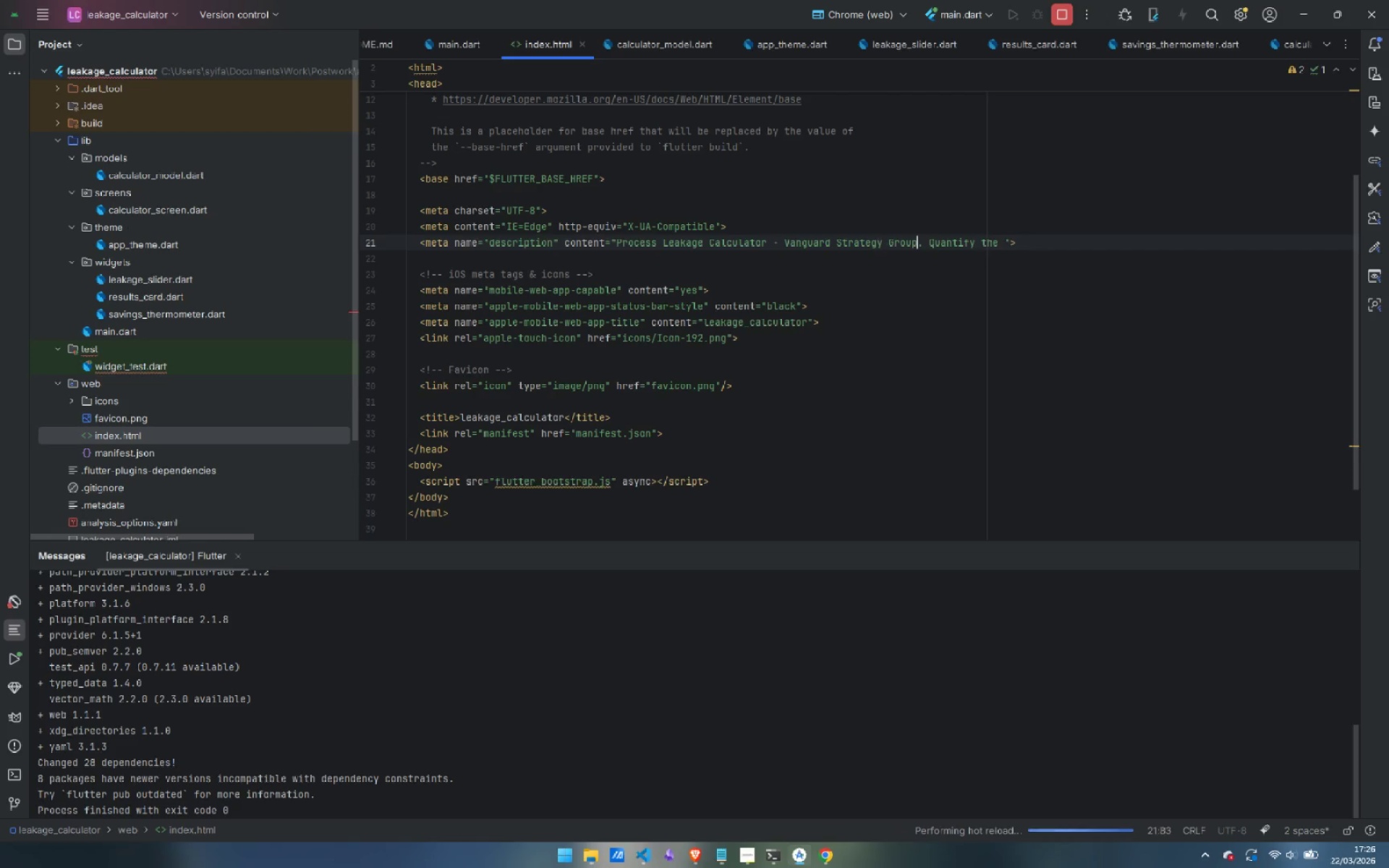 
key(Control+ArrowRight)
 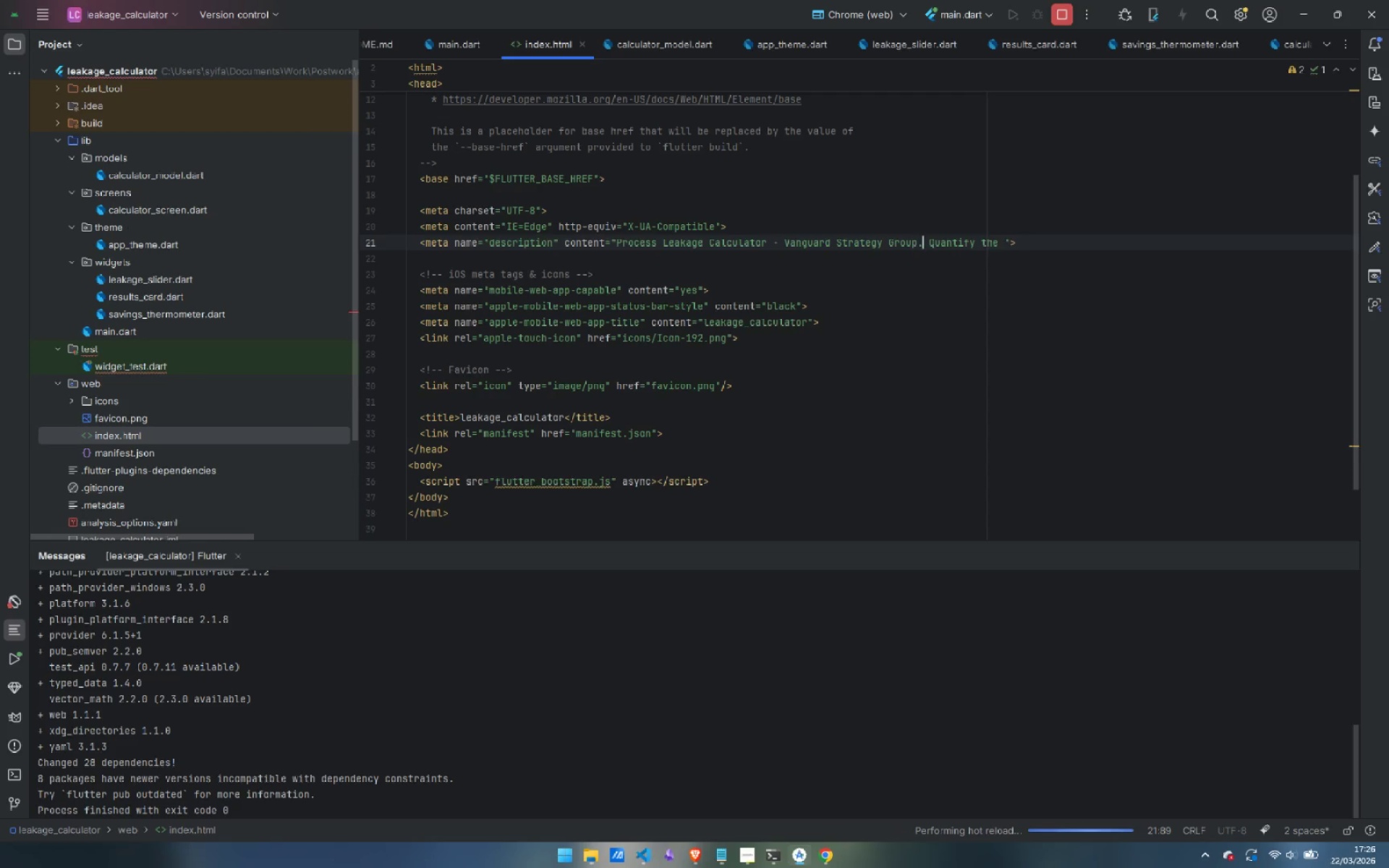 
key(Control+ArrowRight)
 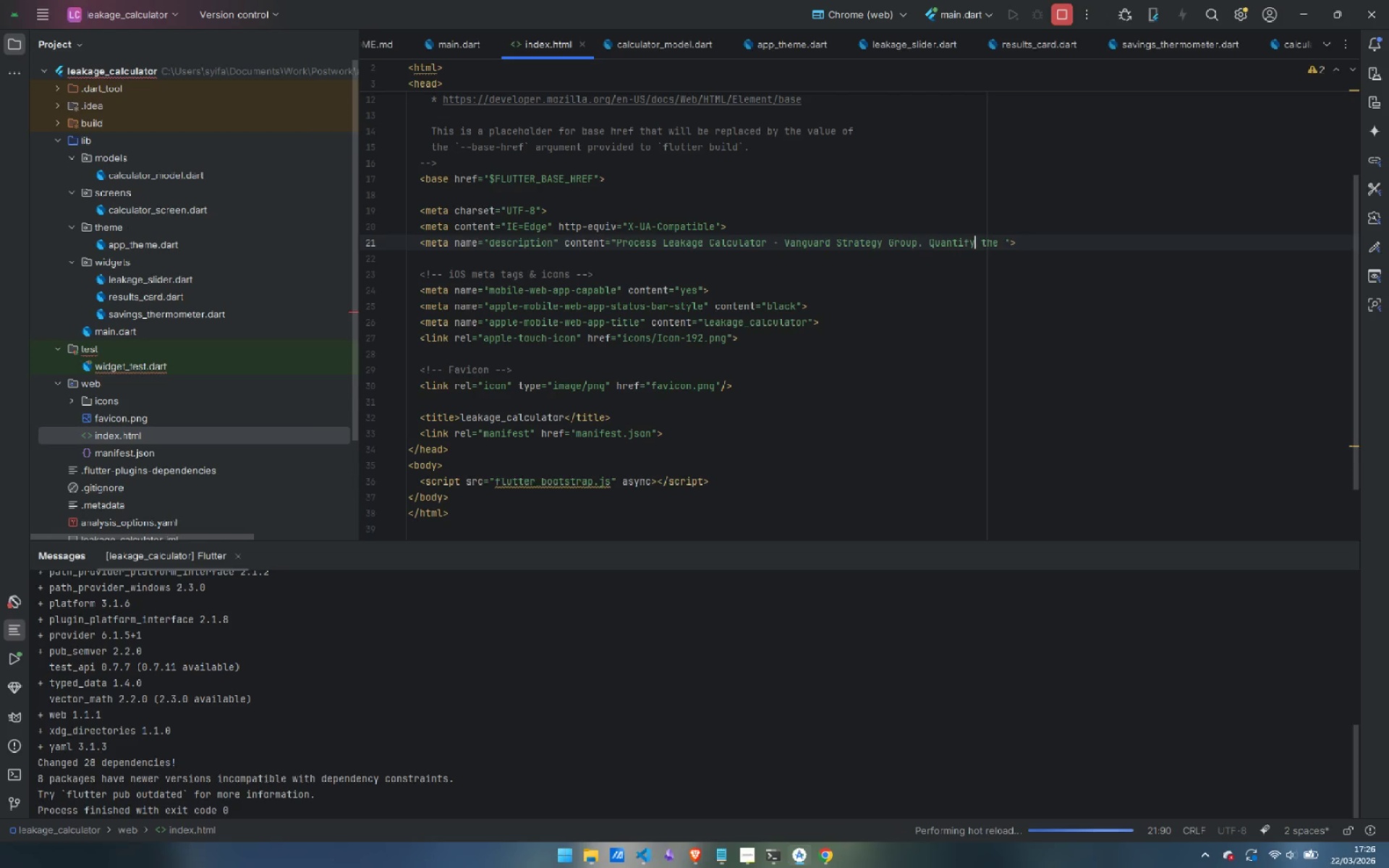 
key(Control+ArrowRight)
 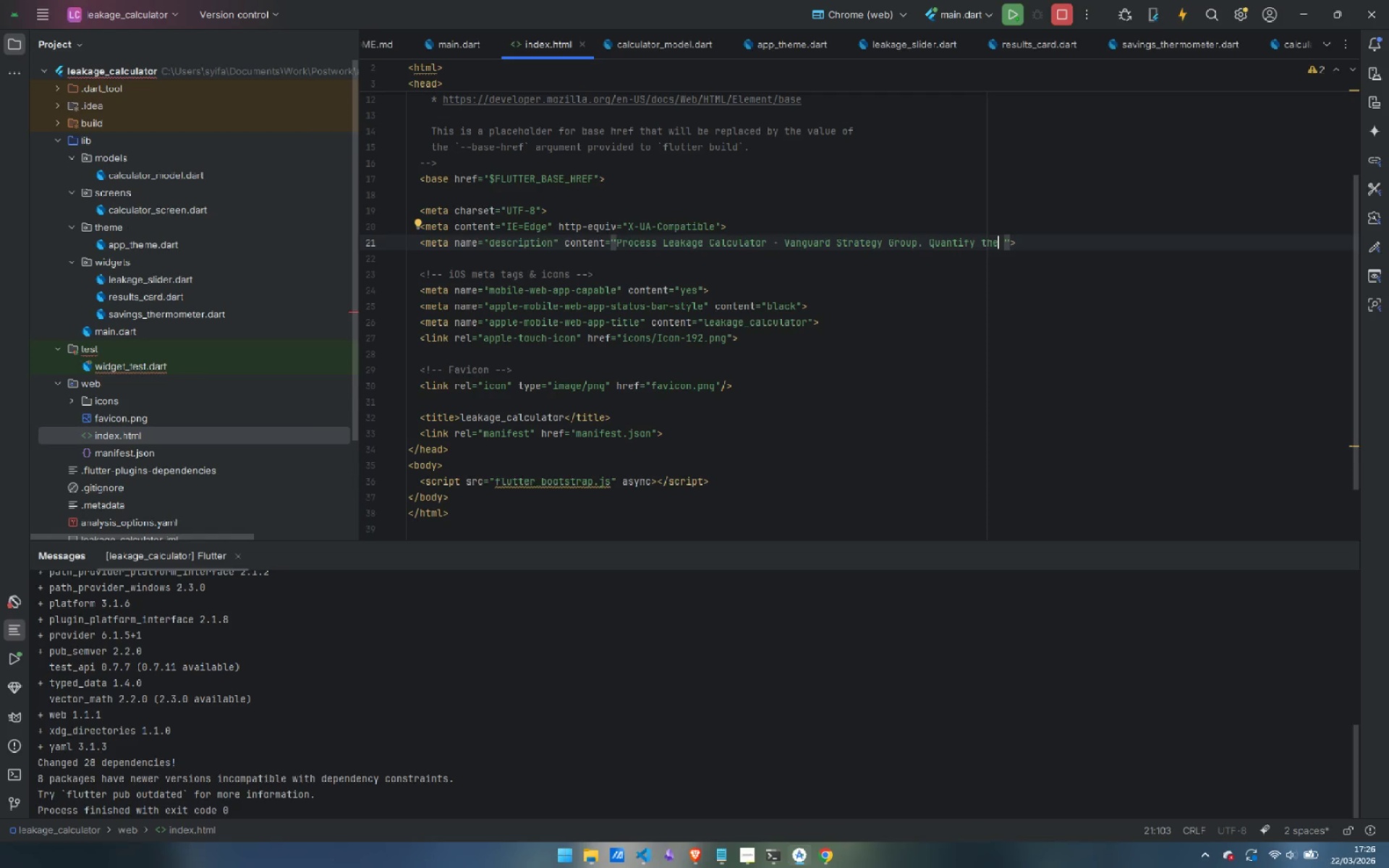 
key(ArrowRight)
 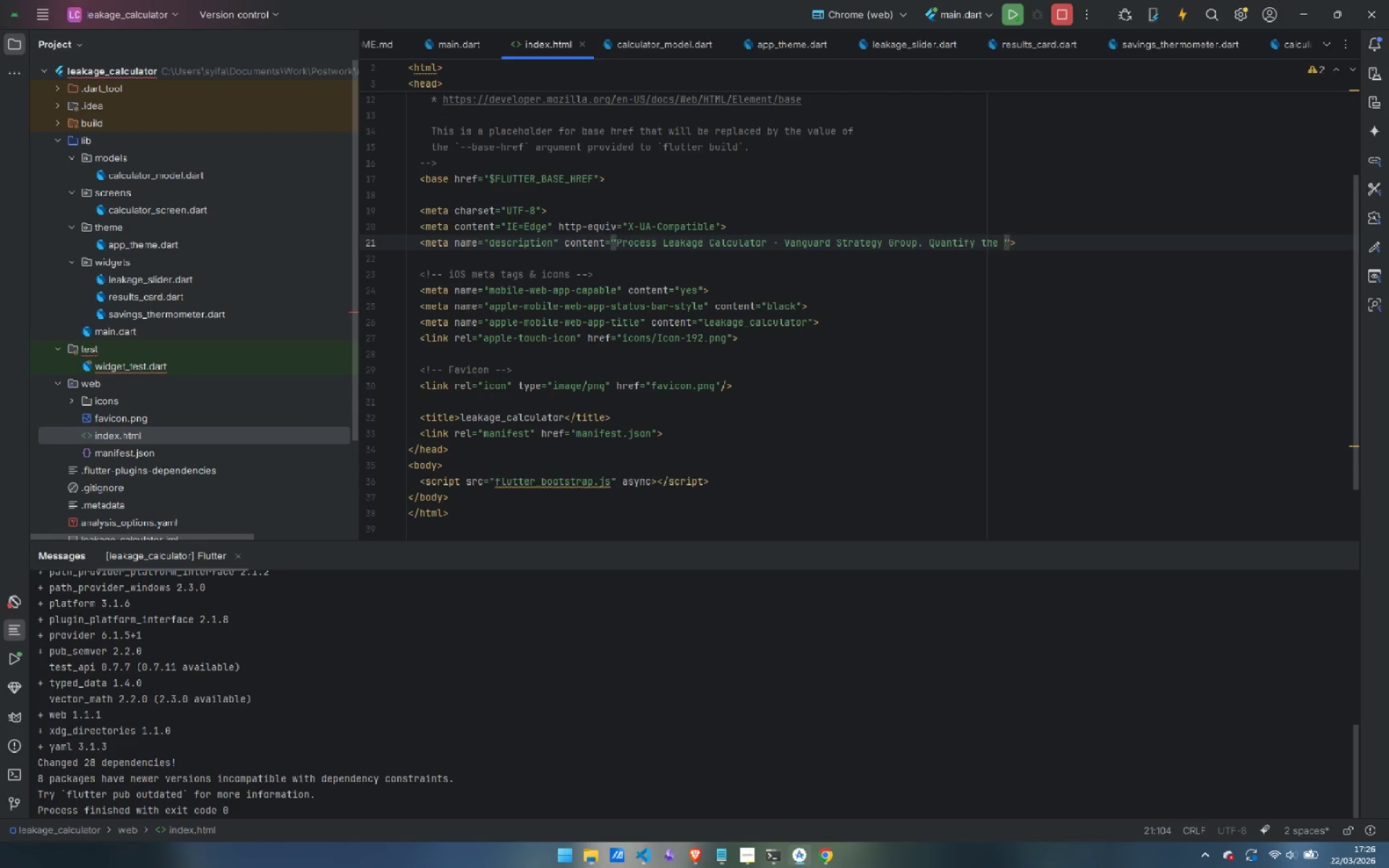 
type(true annual const of operational inefficia)
key(Backspace)
type(ency in your manufacturing workflow.)
 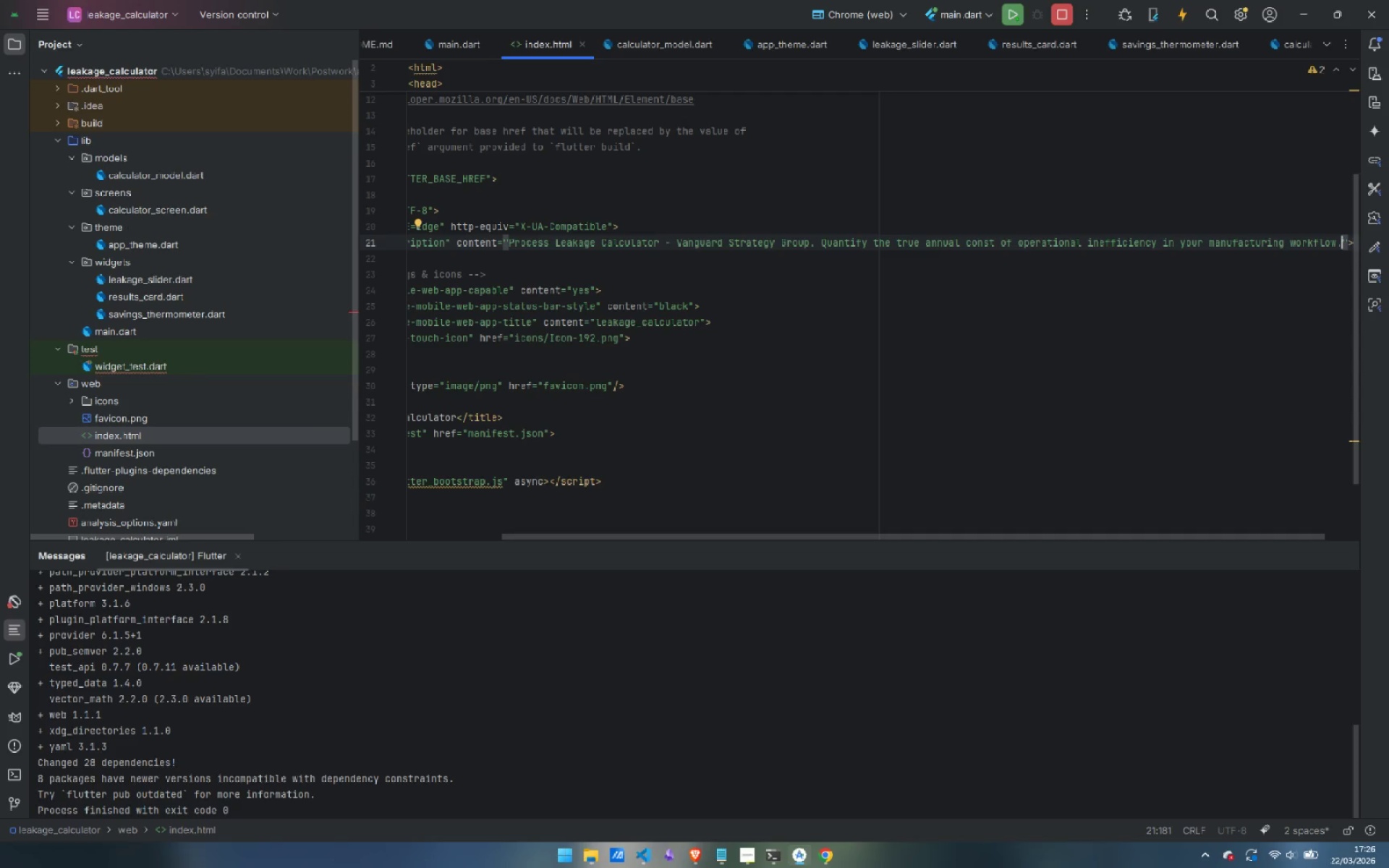 
key(ArrowRight)
 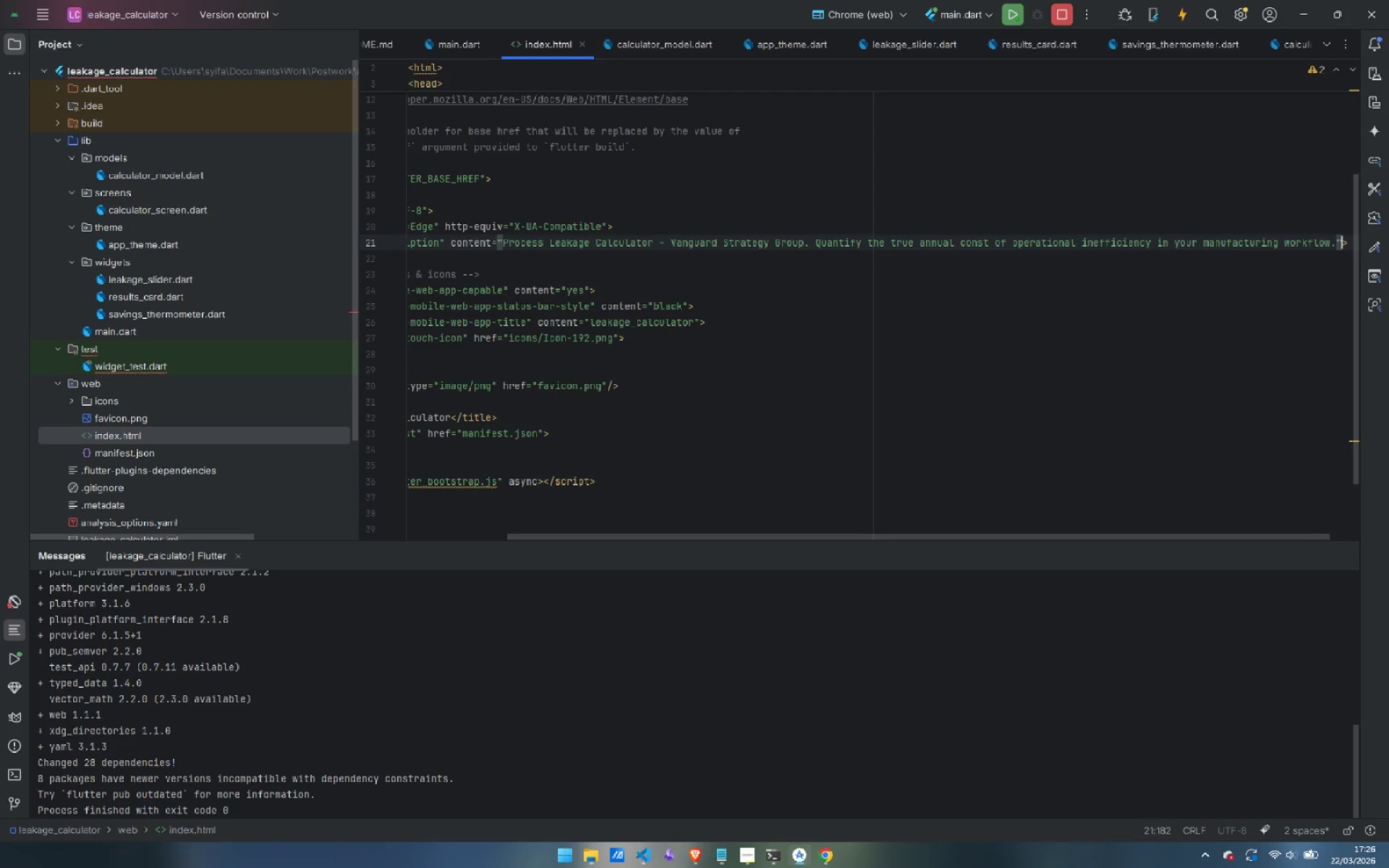 
key(ArrowRight)
 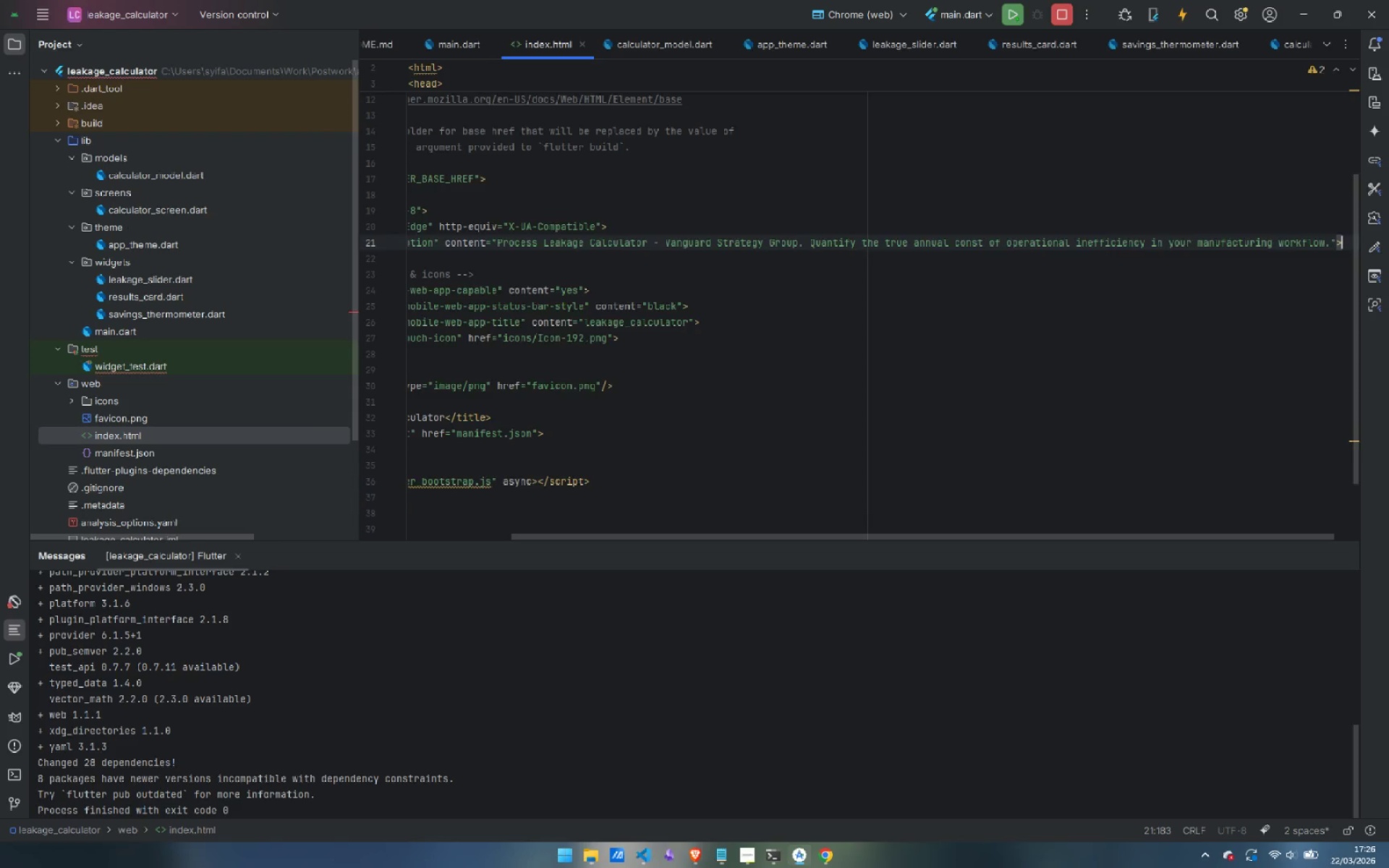 
key(Enter)
 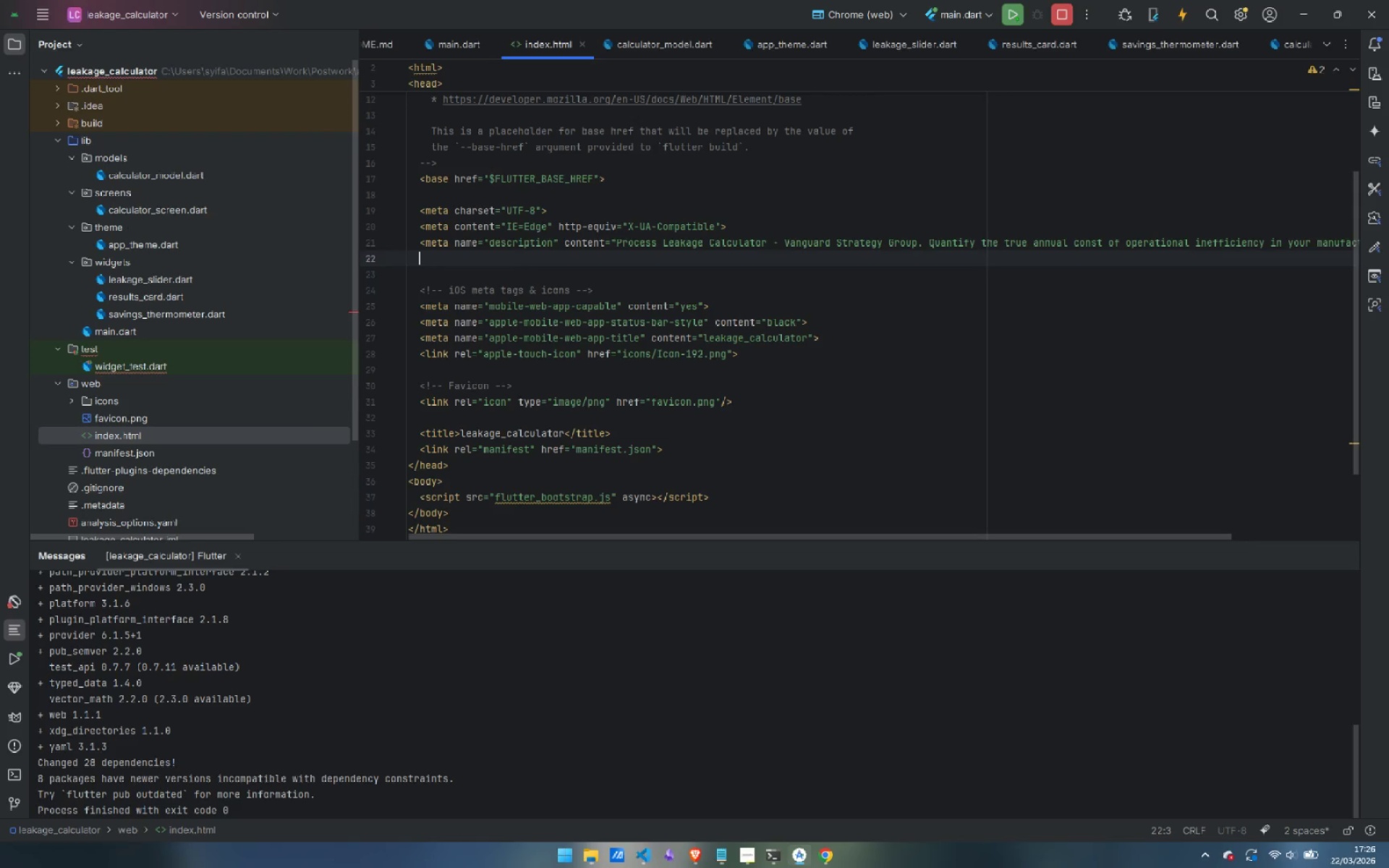 
type(<meta name="viewport)
 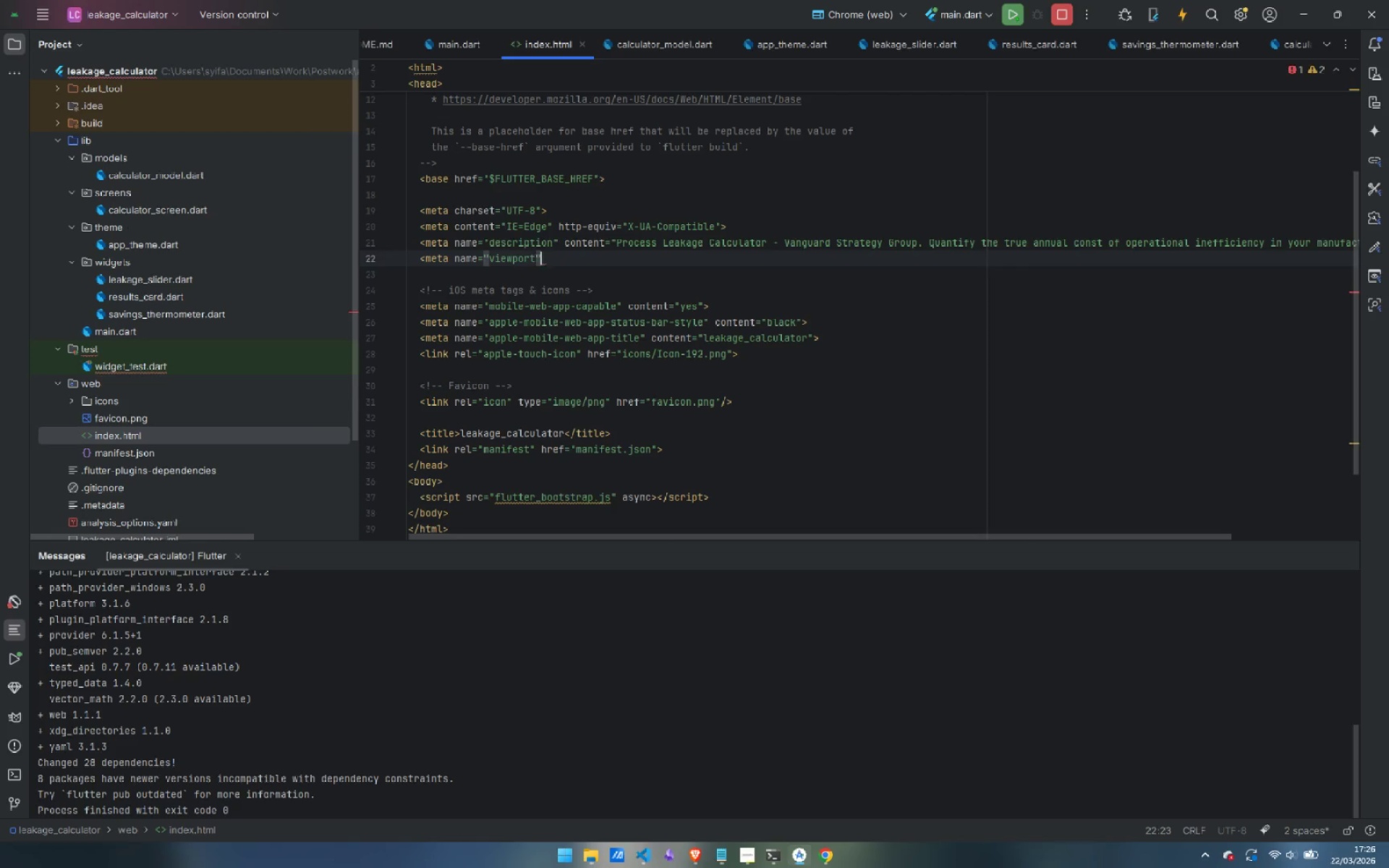 
 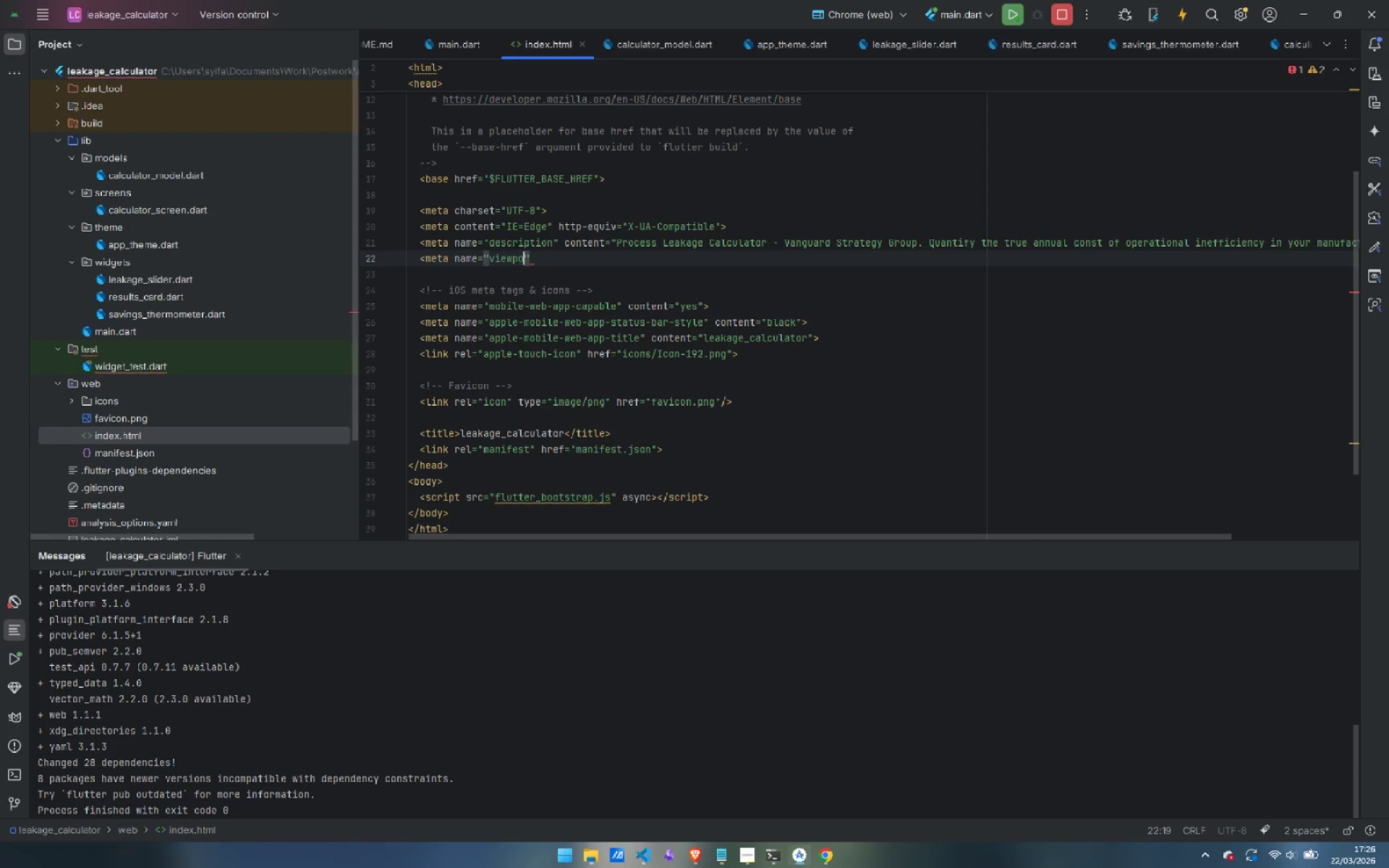 
key(ArrowRight)
 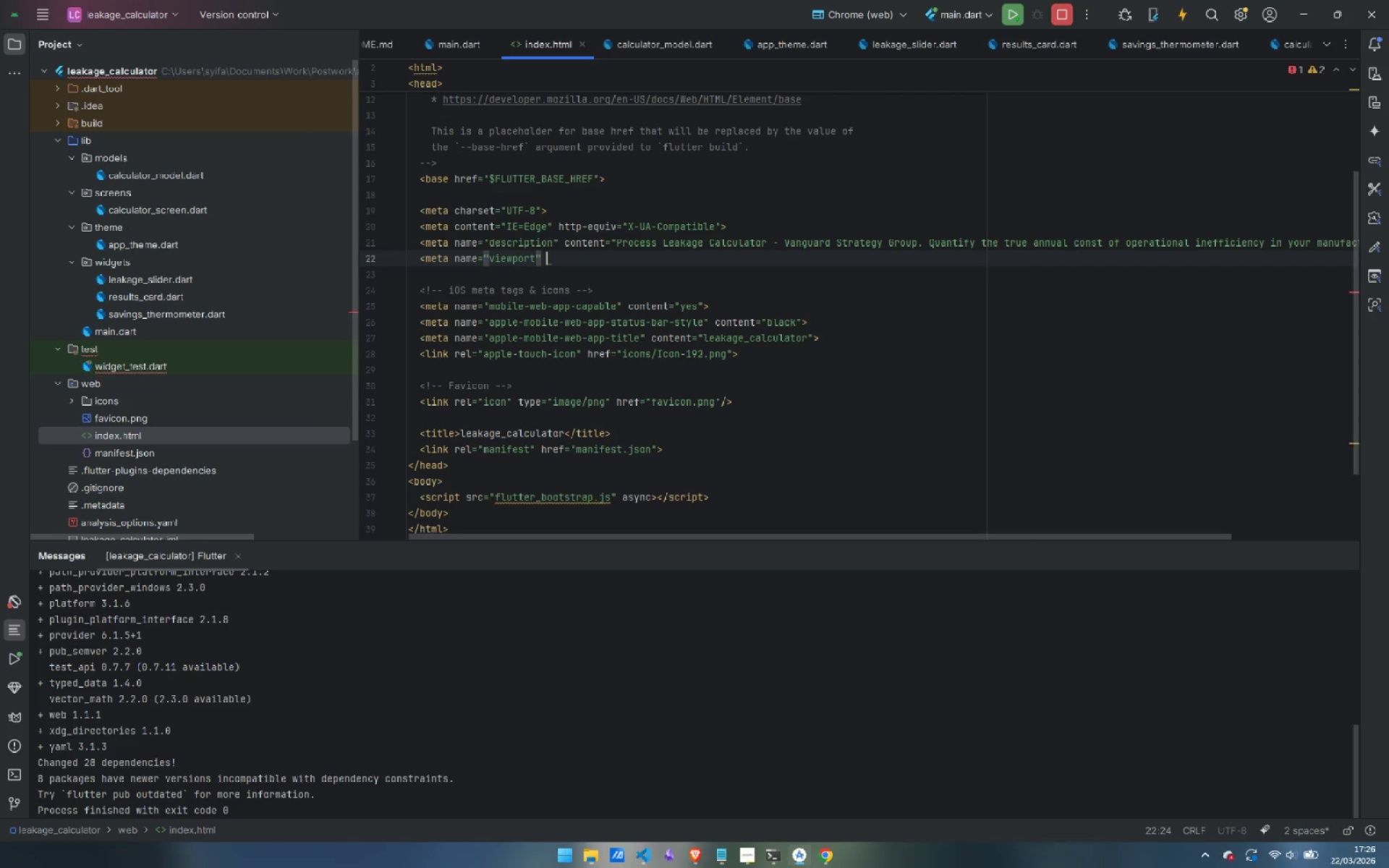 
type( content)
 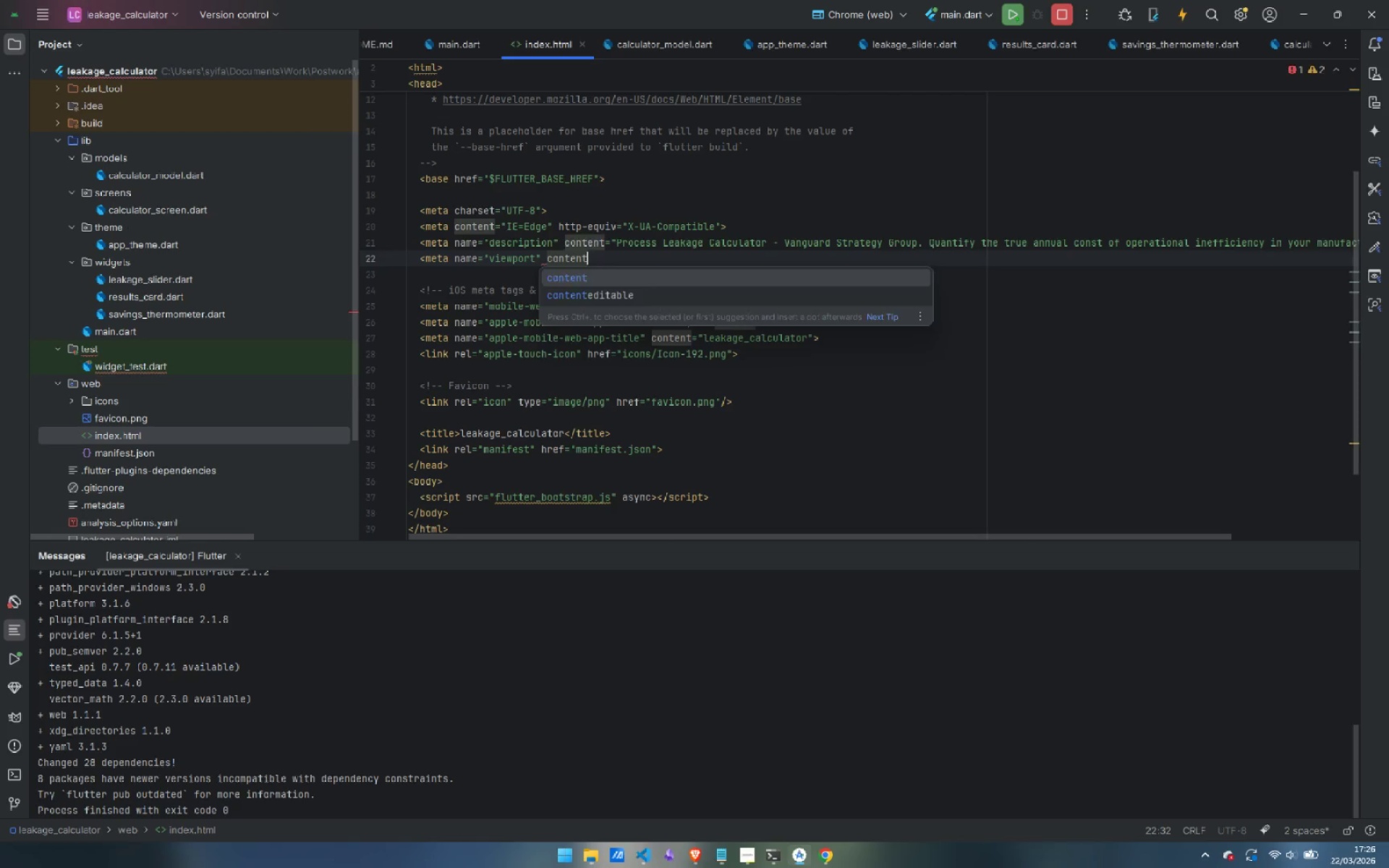 
key(Enter)
 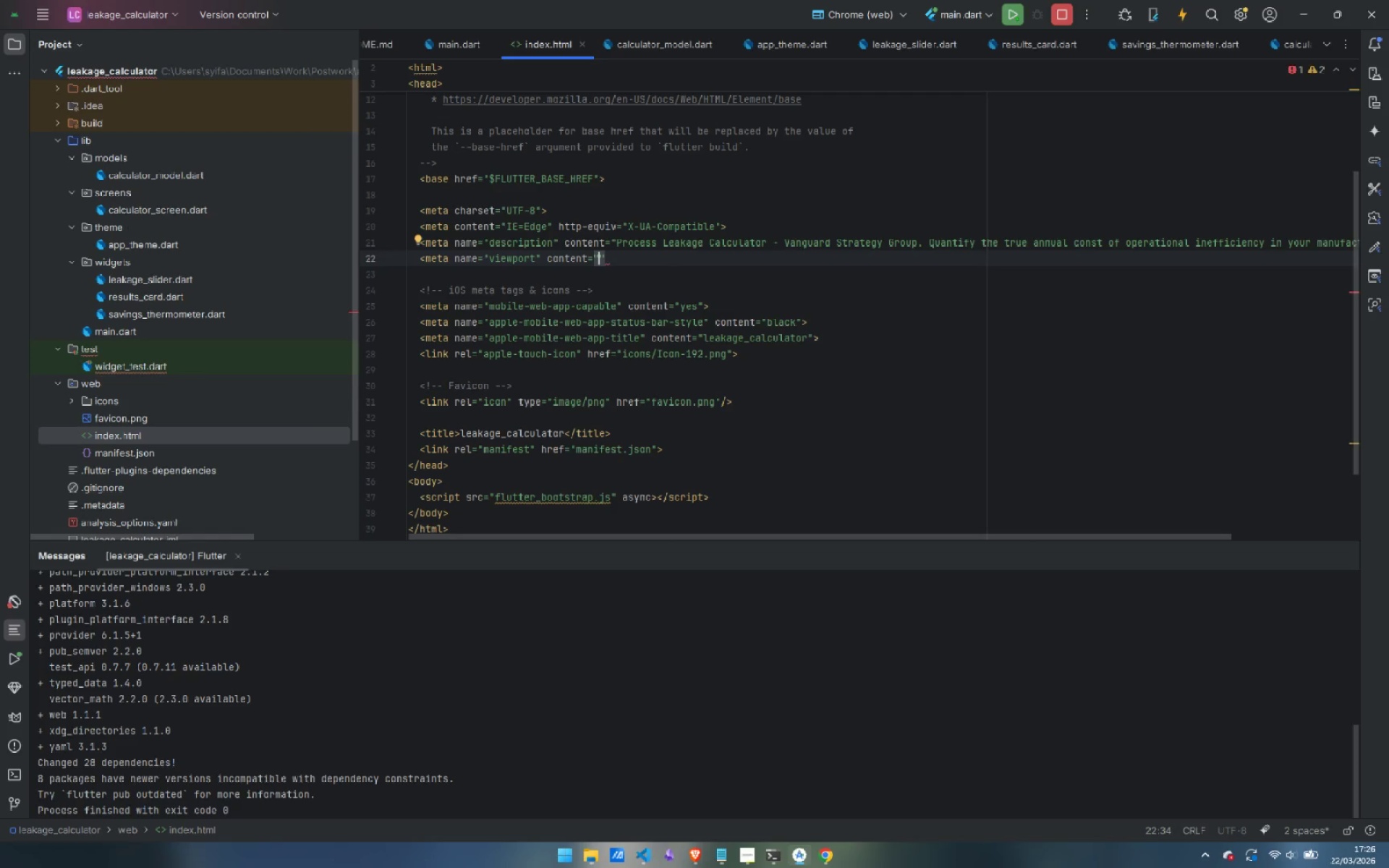 
type(width=device-width)
 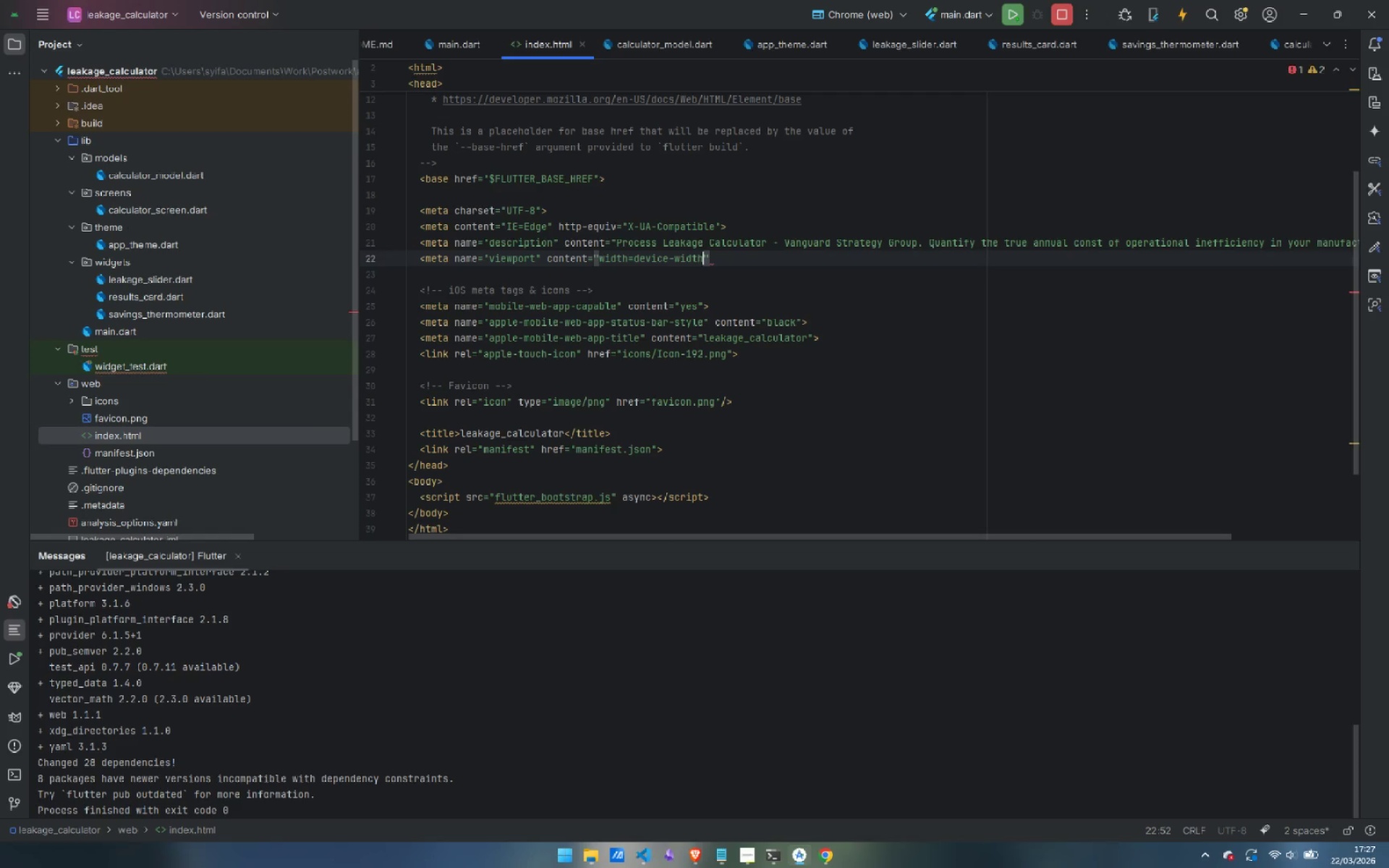 
type(, initial-scale=1.0)
 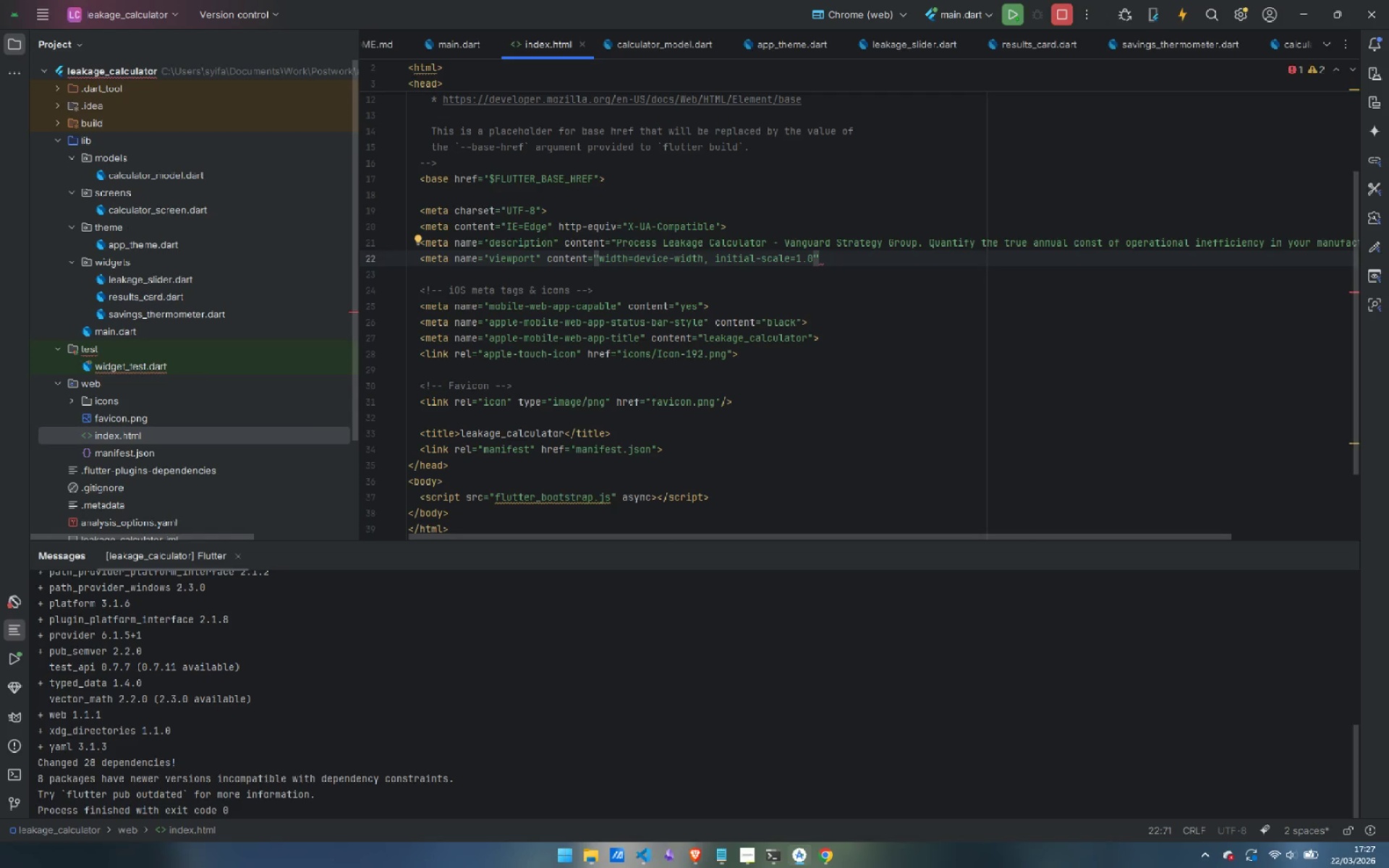 
wait(15.12)
 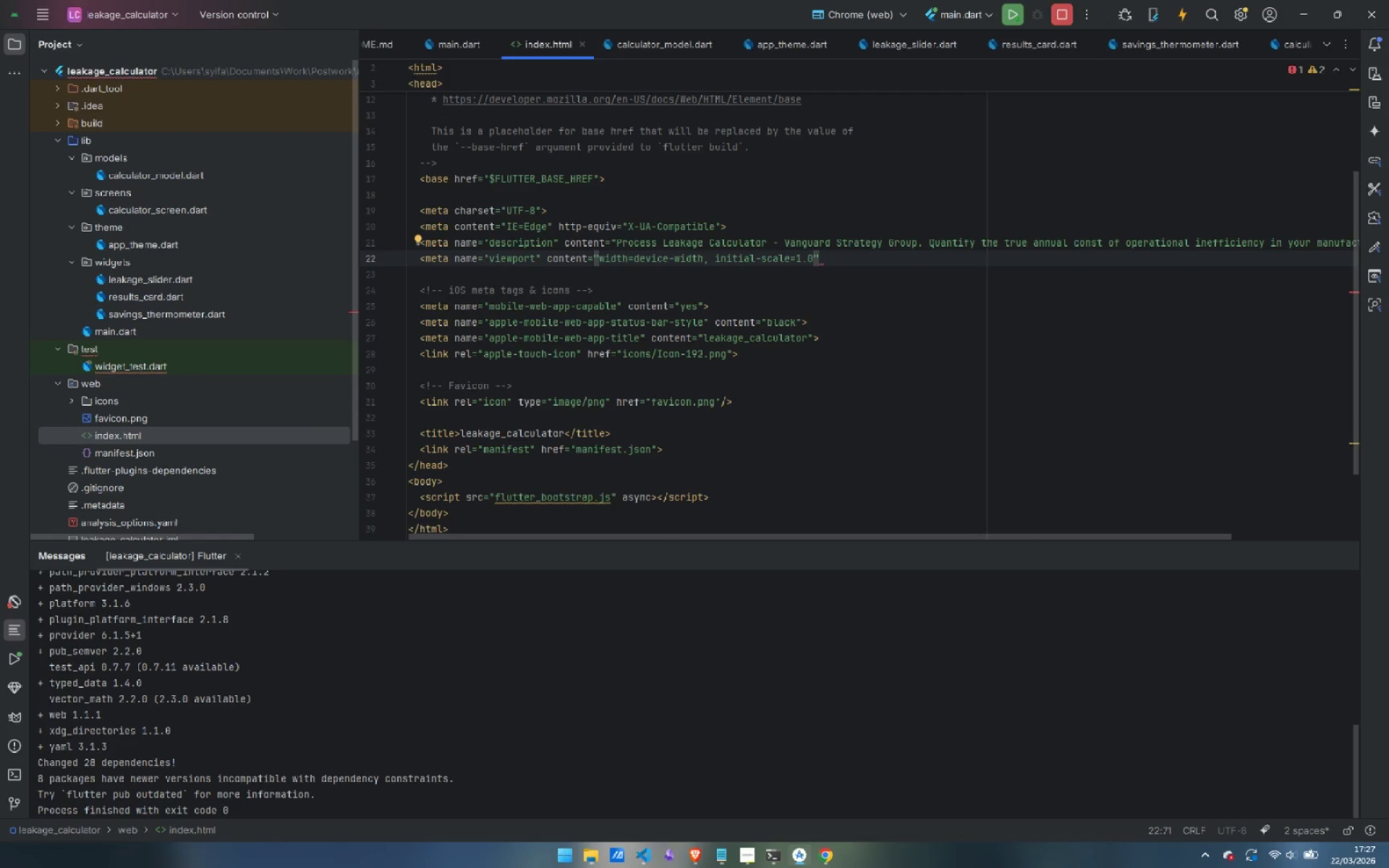 
left_click_drag(start_coordinate=[460, 434], to_coordinate=[562, 429])
 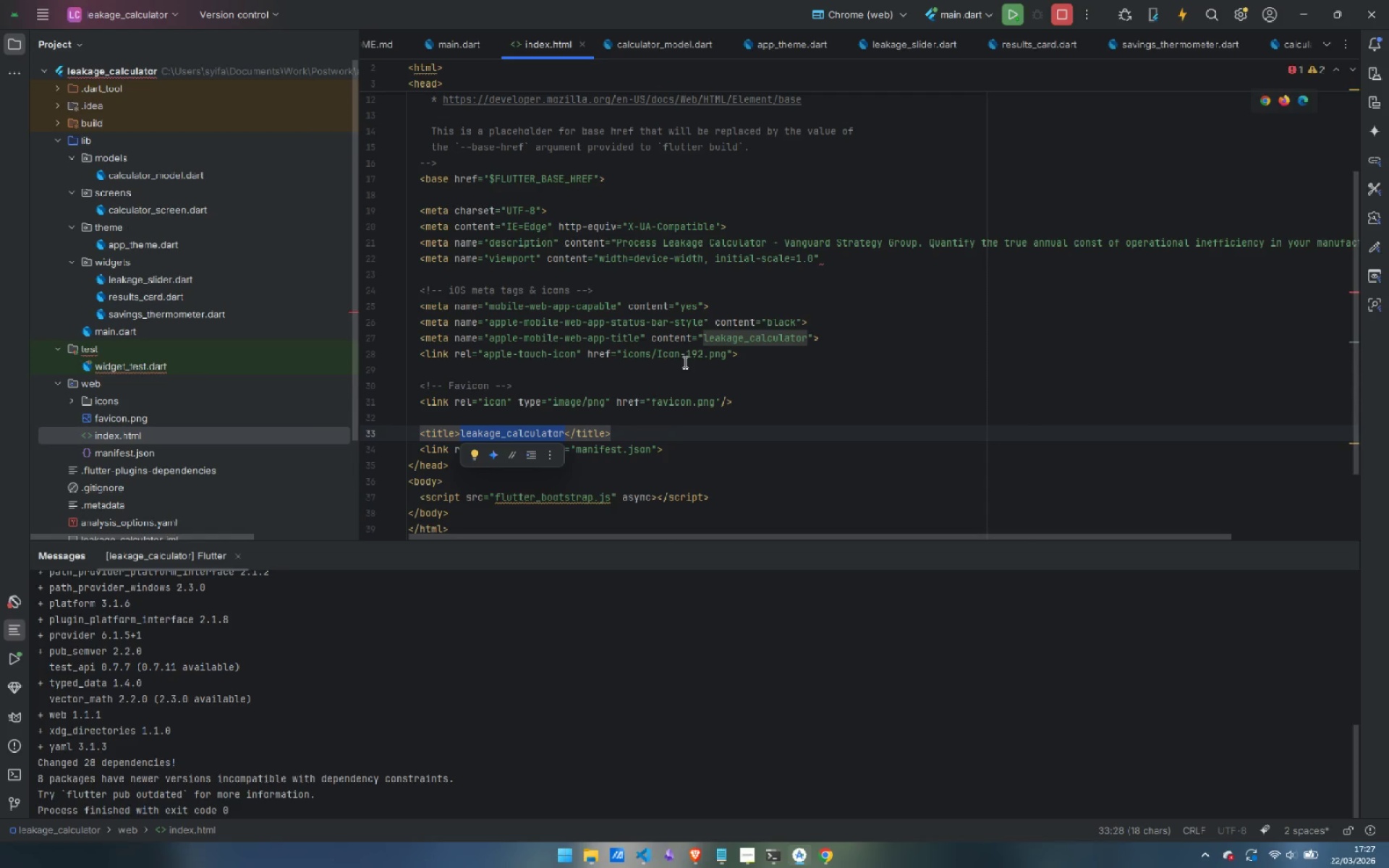 
type(Process Leage)
key(Backspace)
key(Backspace)
type(kage Calculator | Vanguard Strategy Group)
 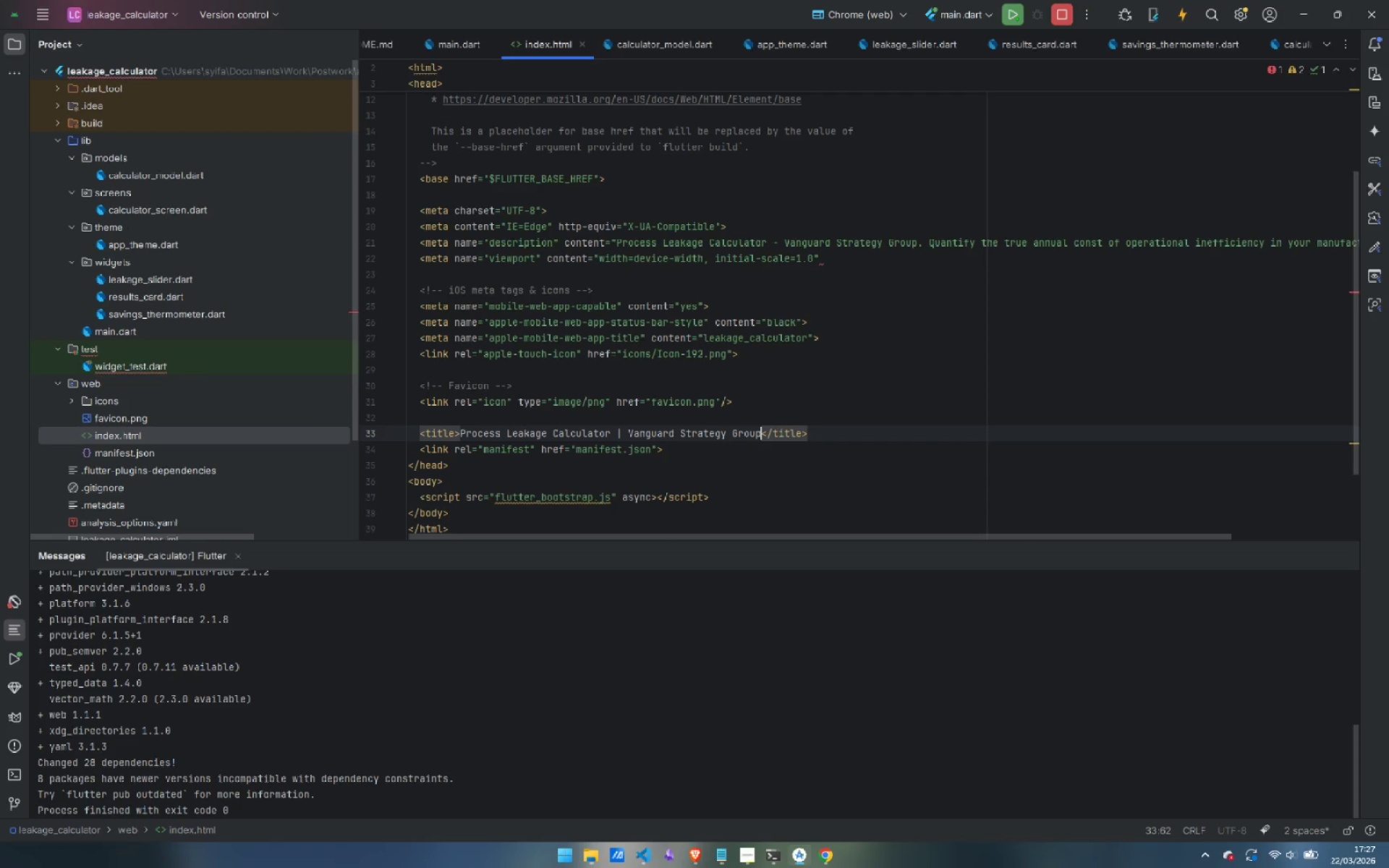 
key(Control+ArrowRight)
 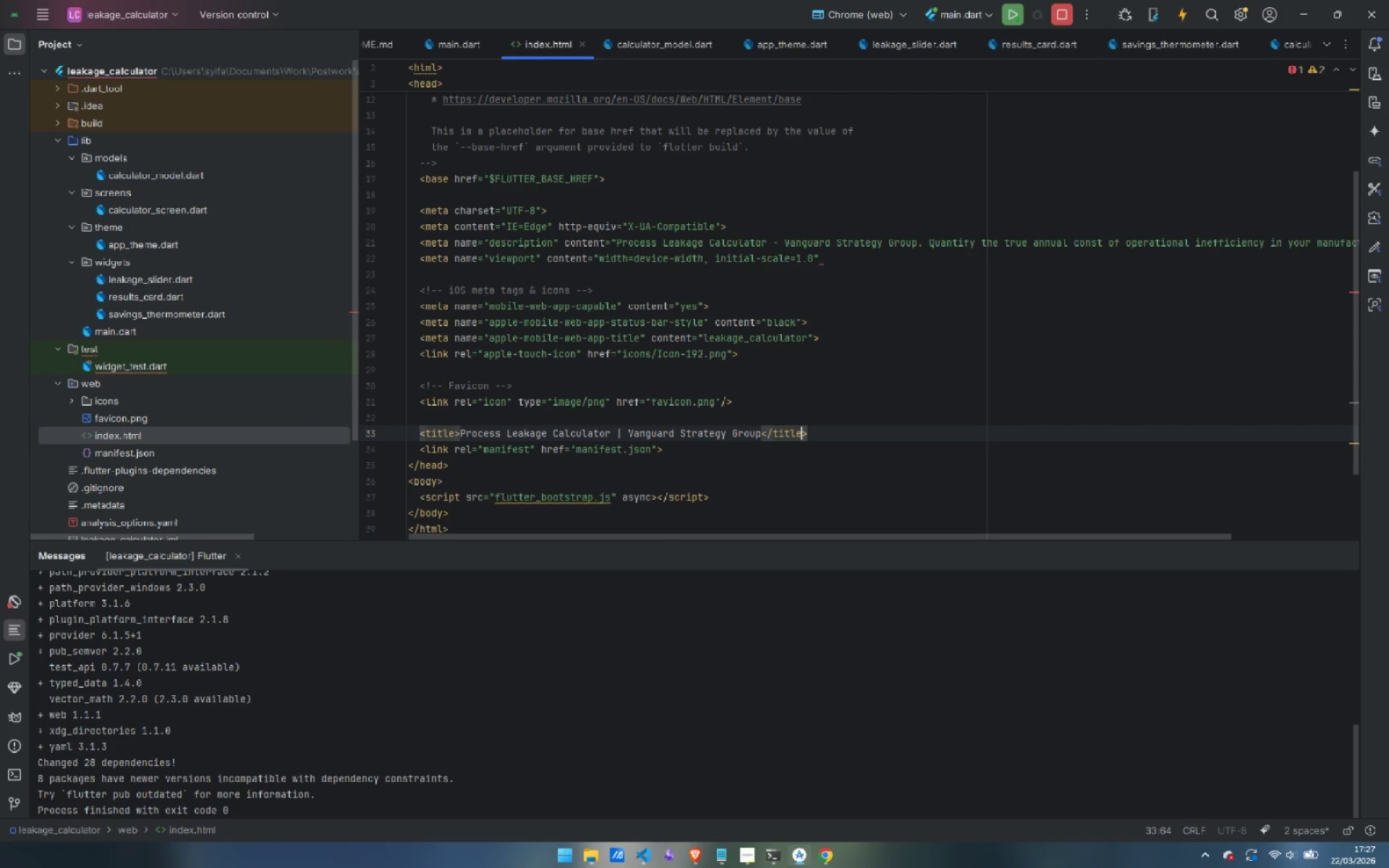 
key(Control+ArrowRight)
 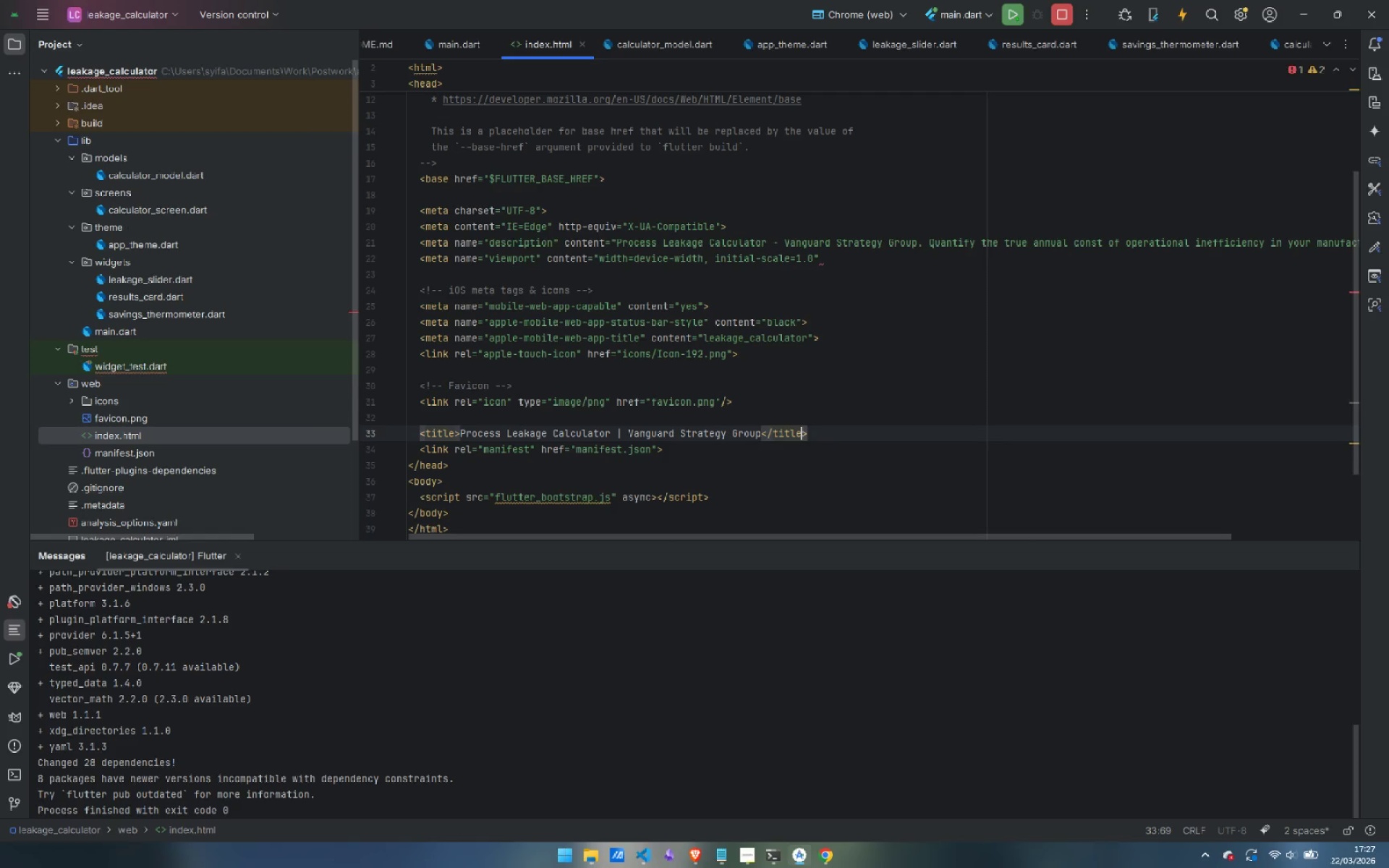 
key(Control+ArrowRight)
 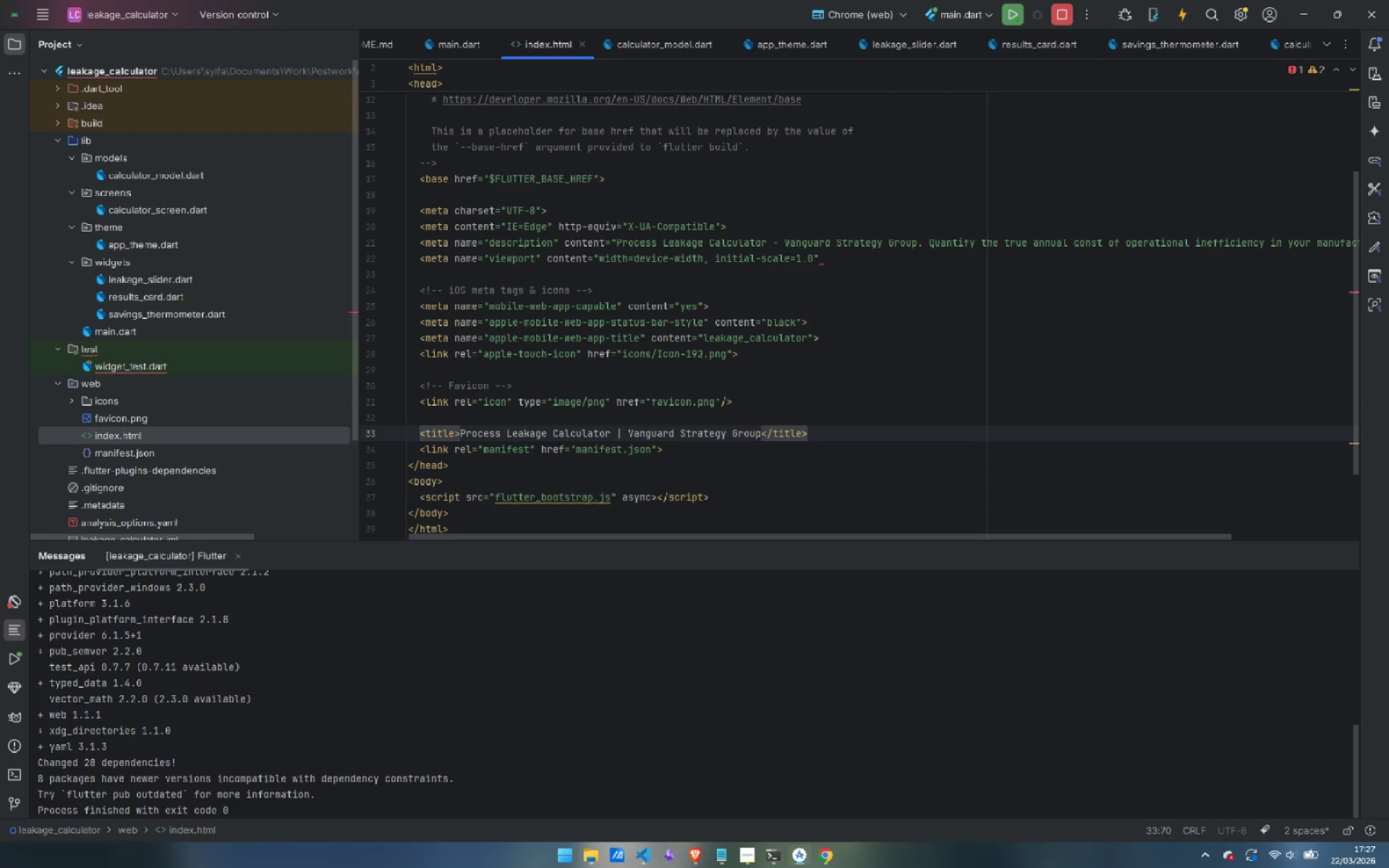 
key(Enter)
 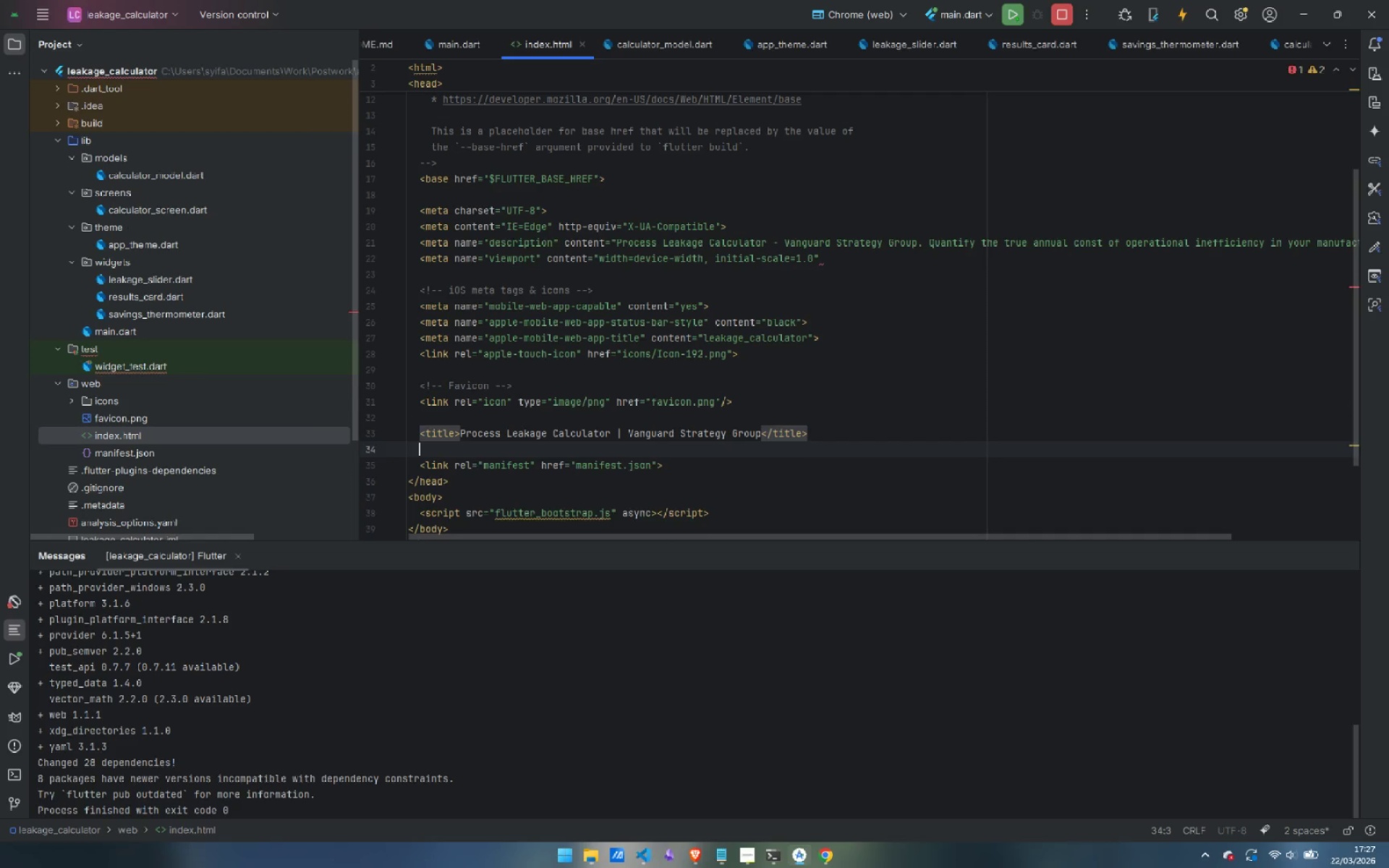 
key(Enter)
 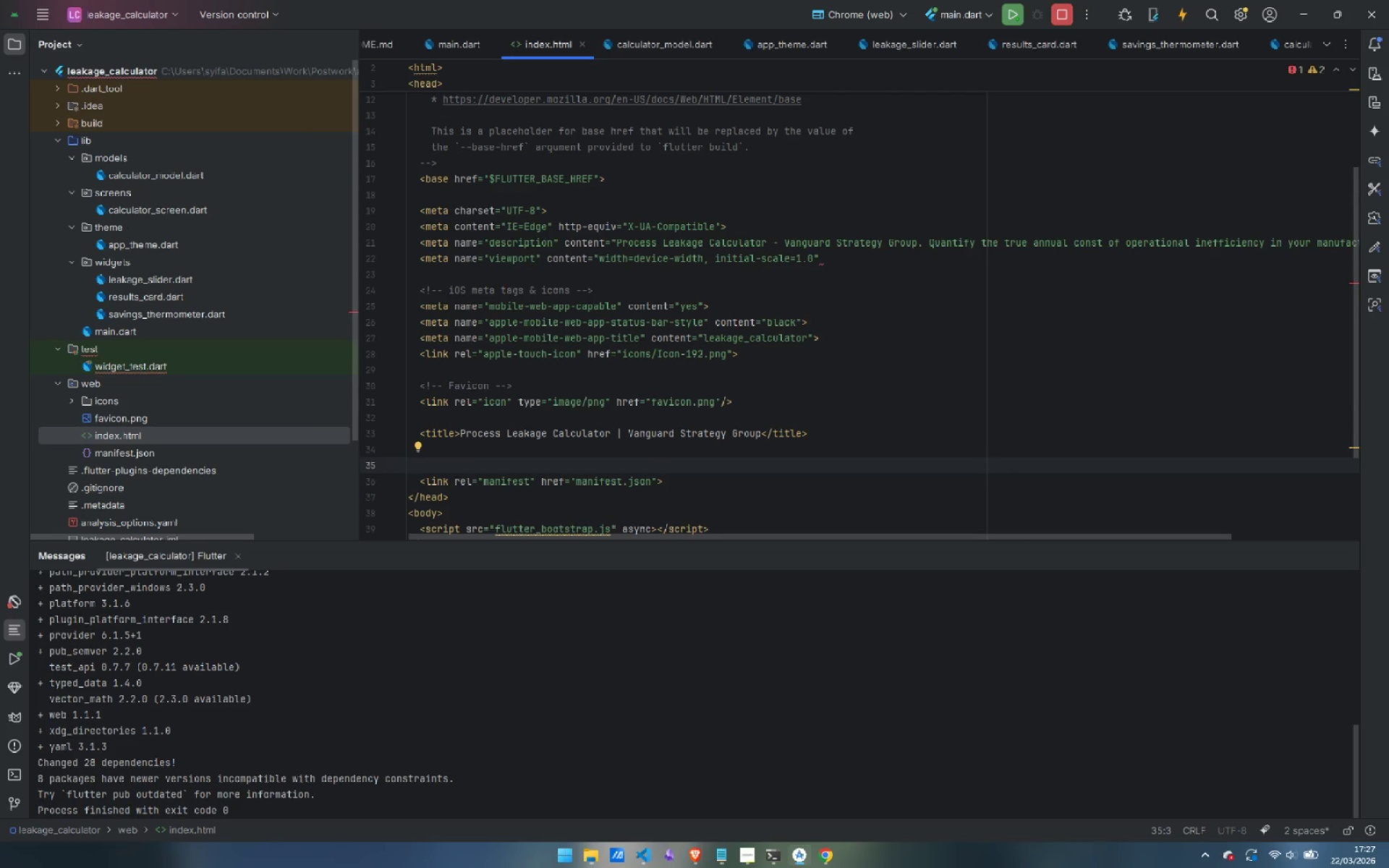 
key(ArrowUp)
 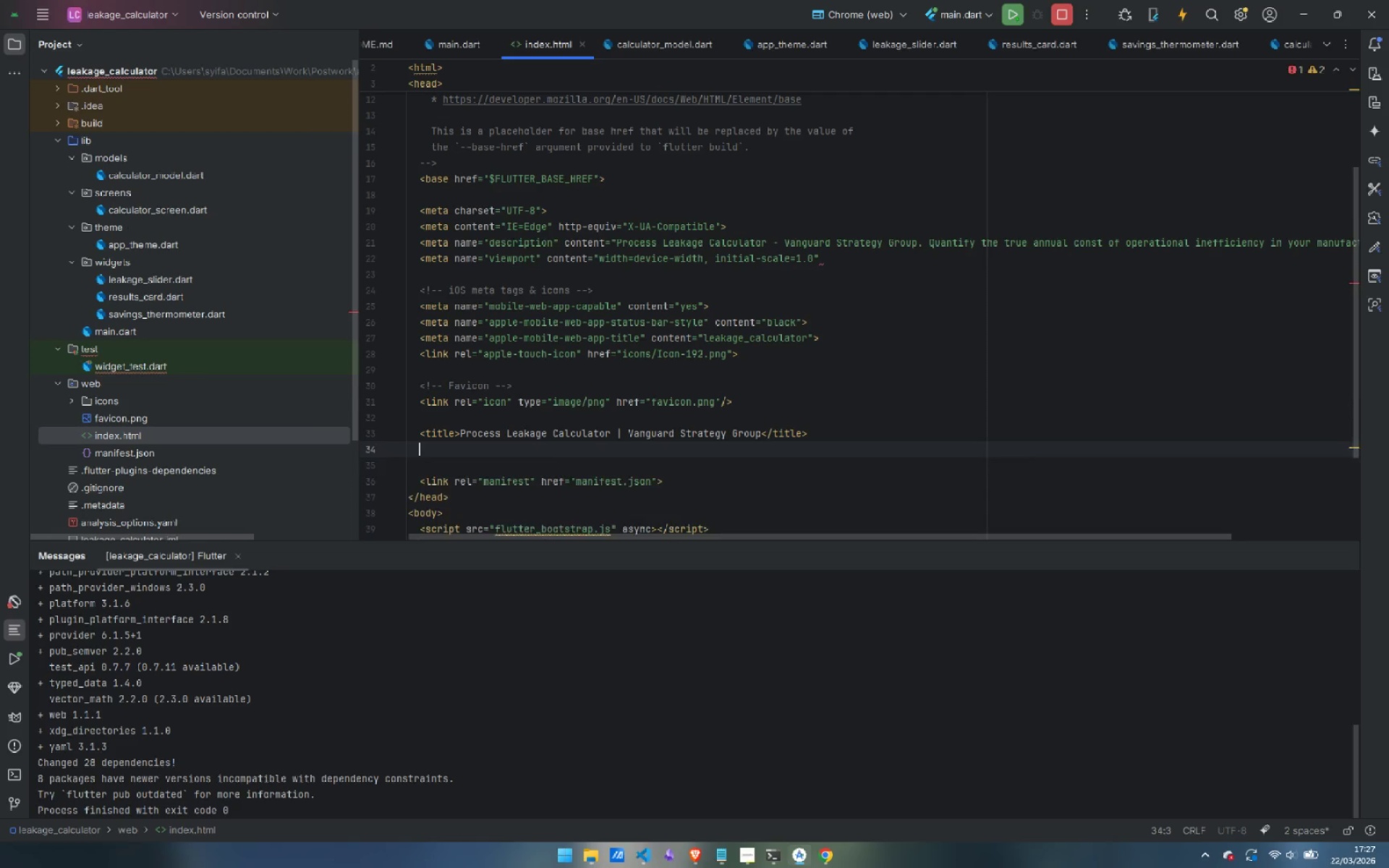 
key(Enter)
 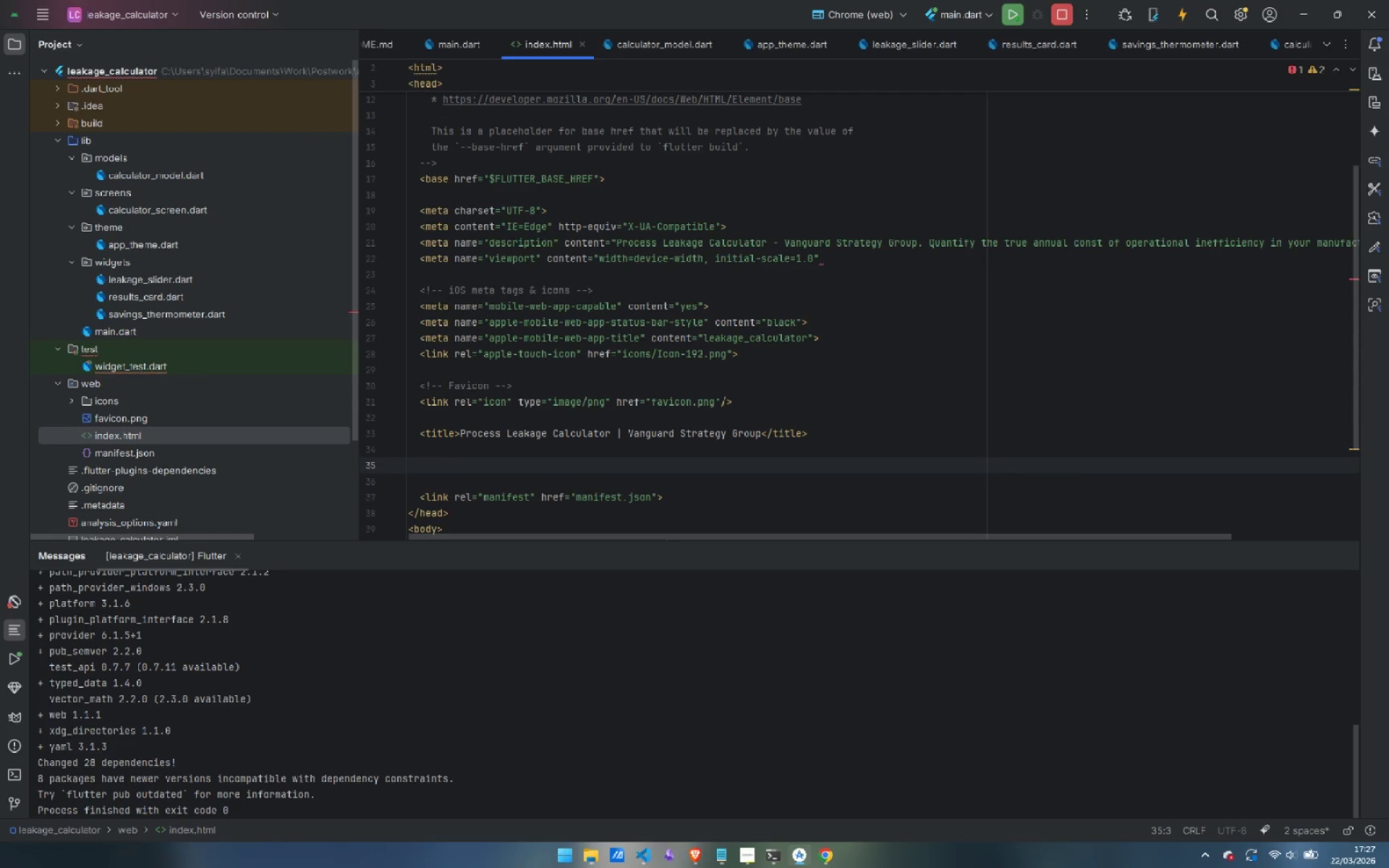 
type(<style>)
 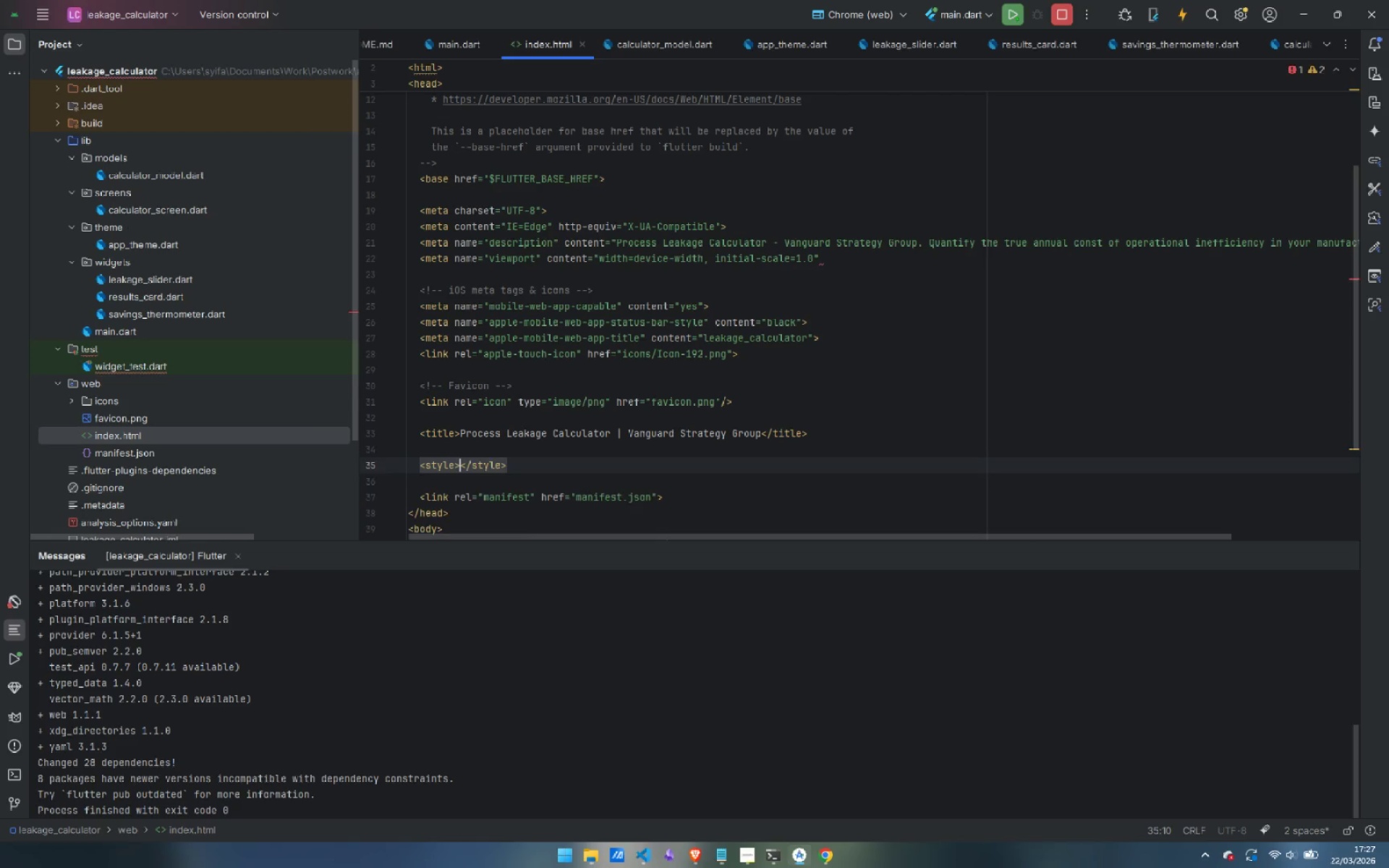 
 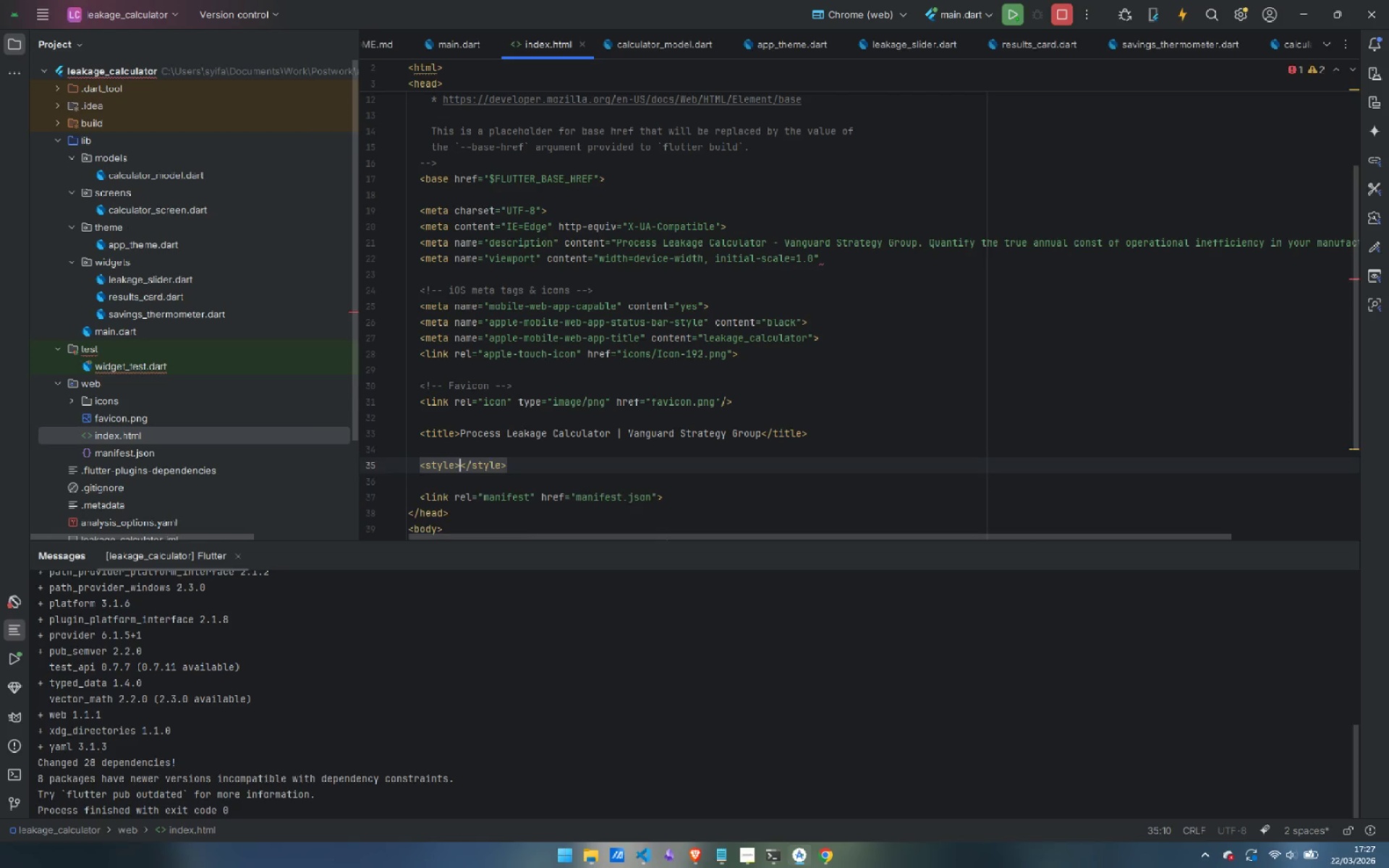 
key(Enter)
 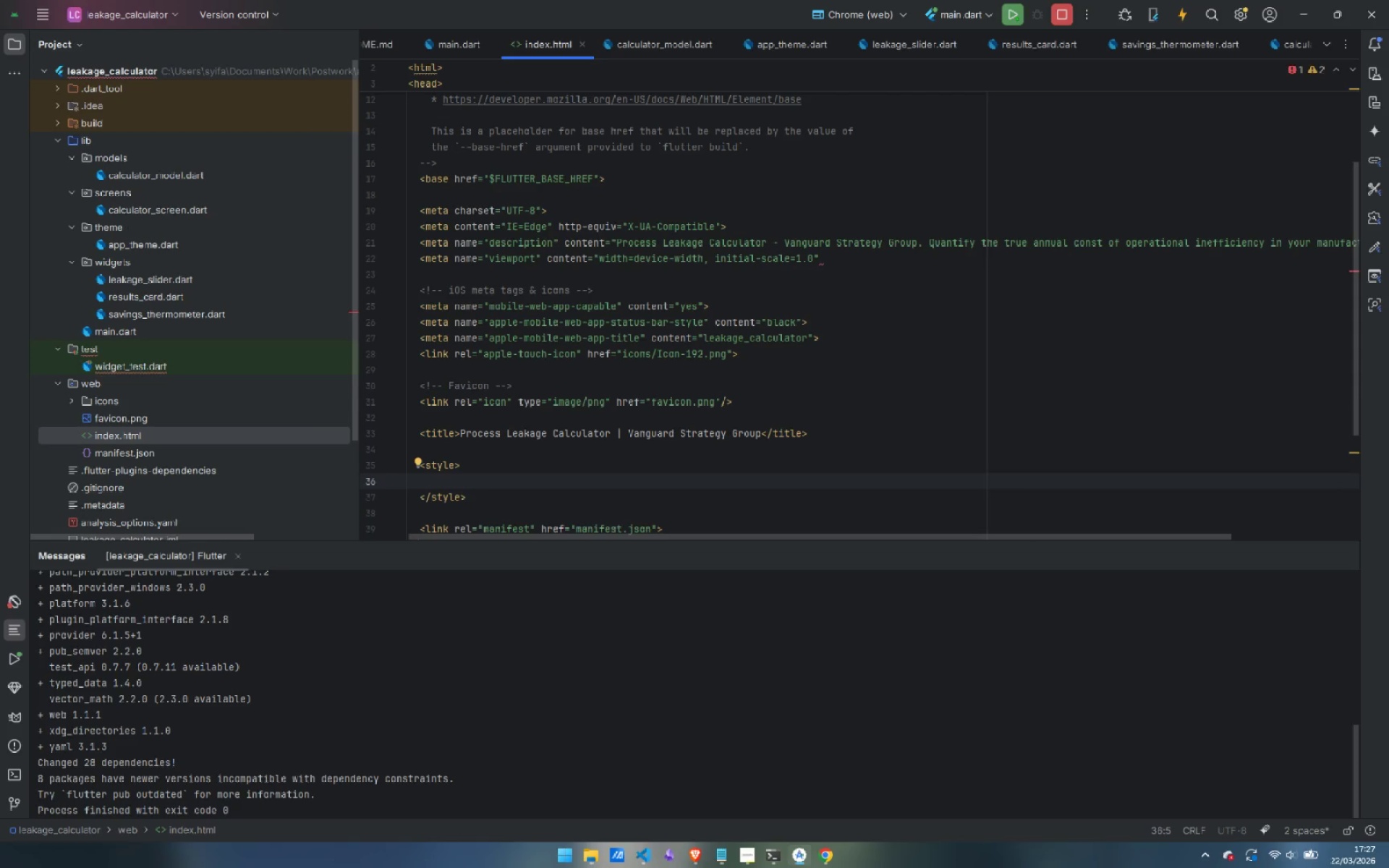 
type(body {)
 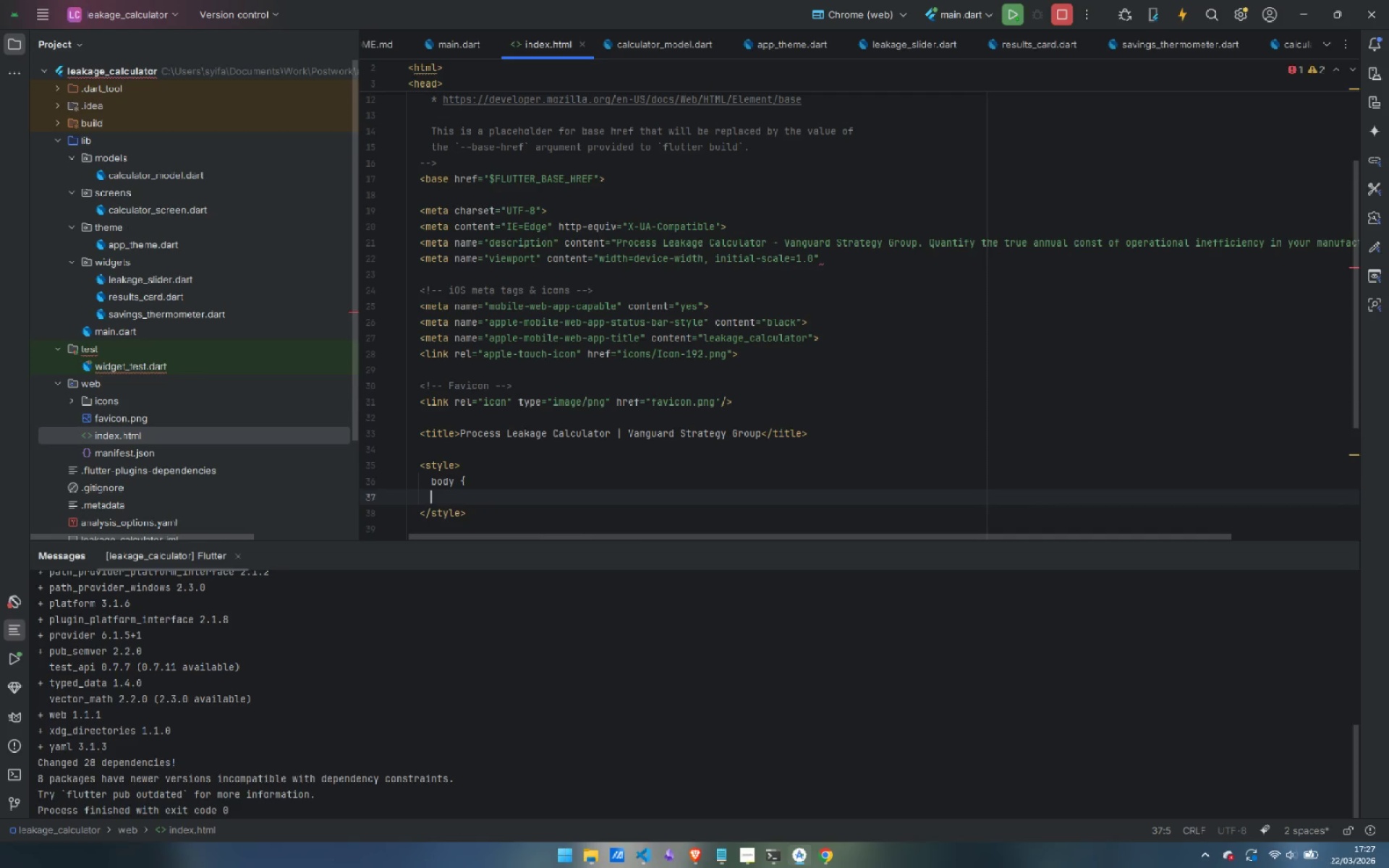 
 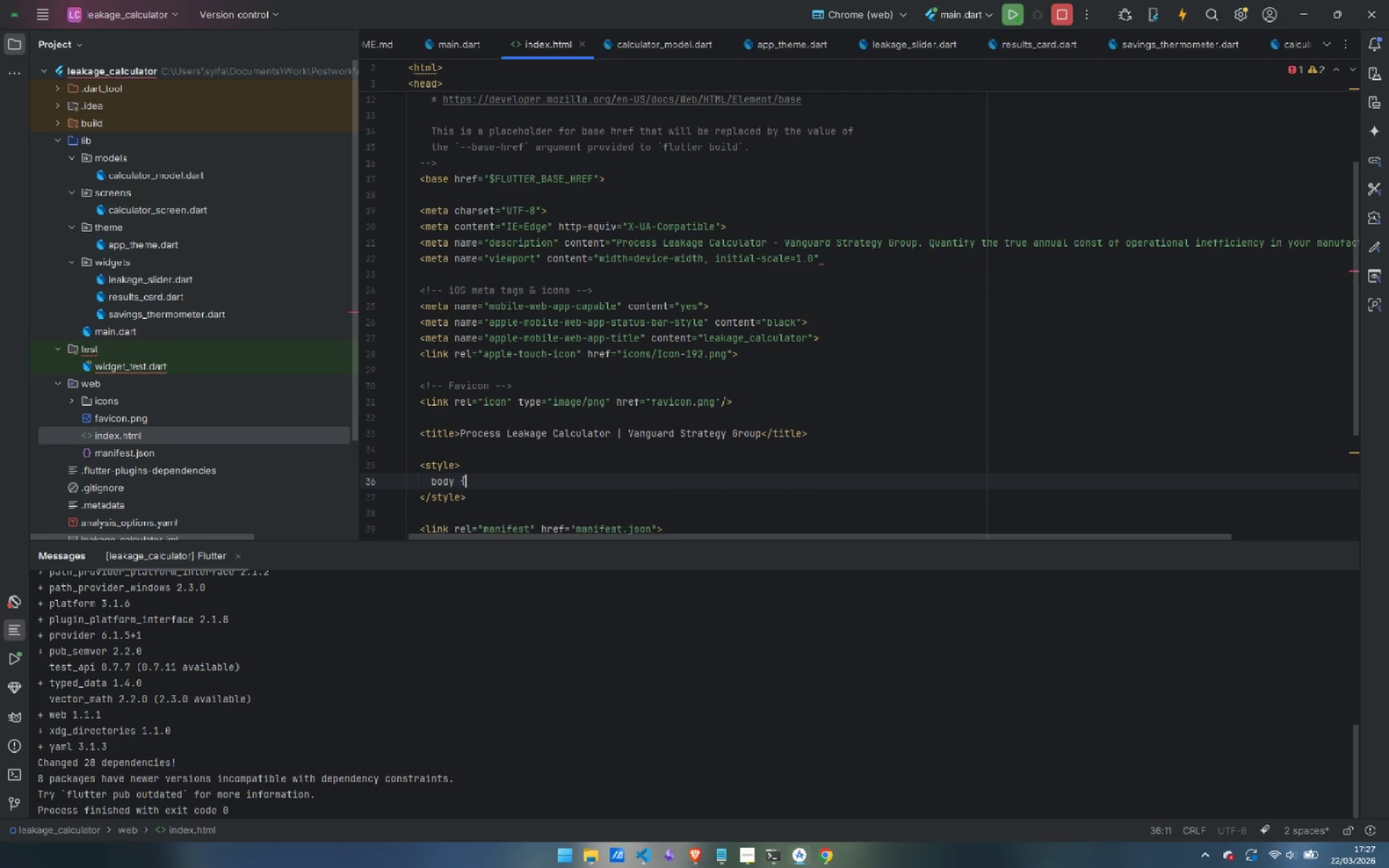 
key(Enter)
 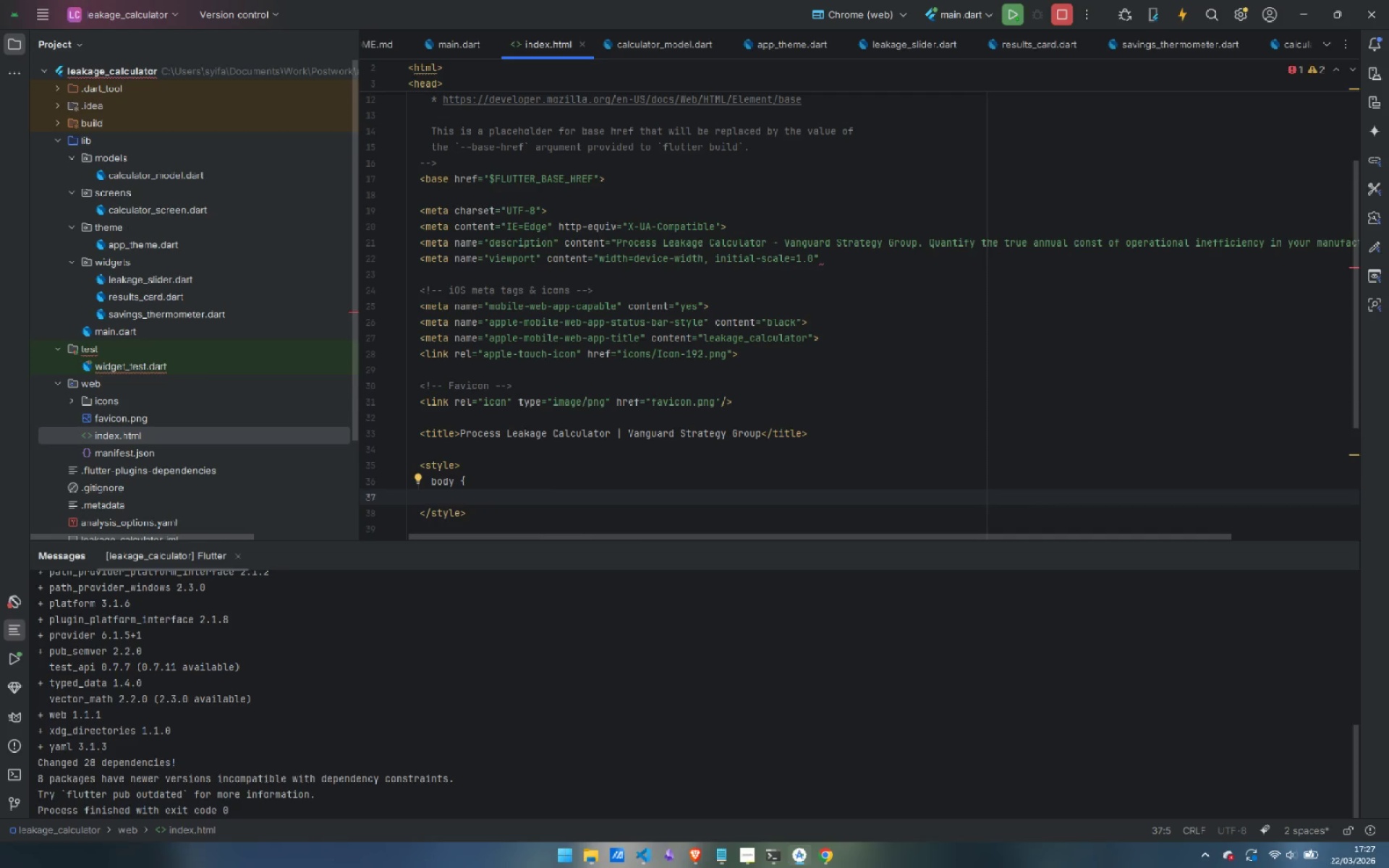 
key(Shift+BracketRight)
 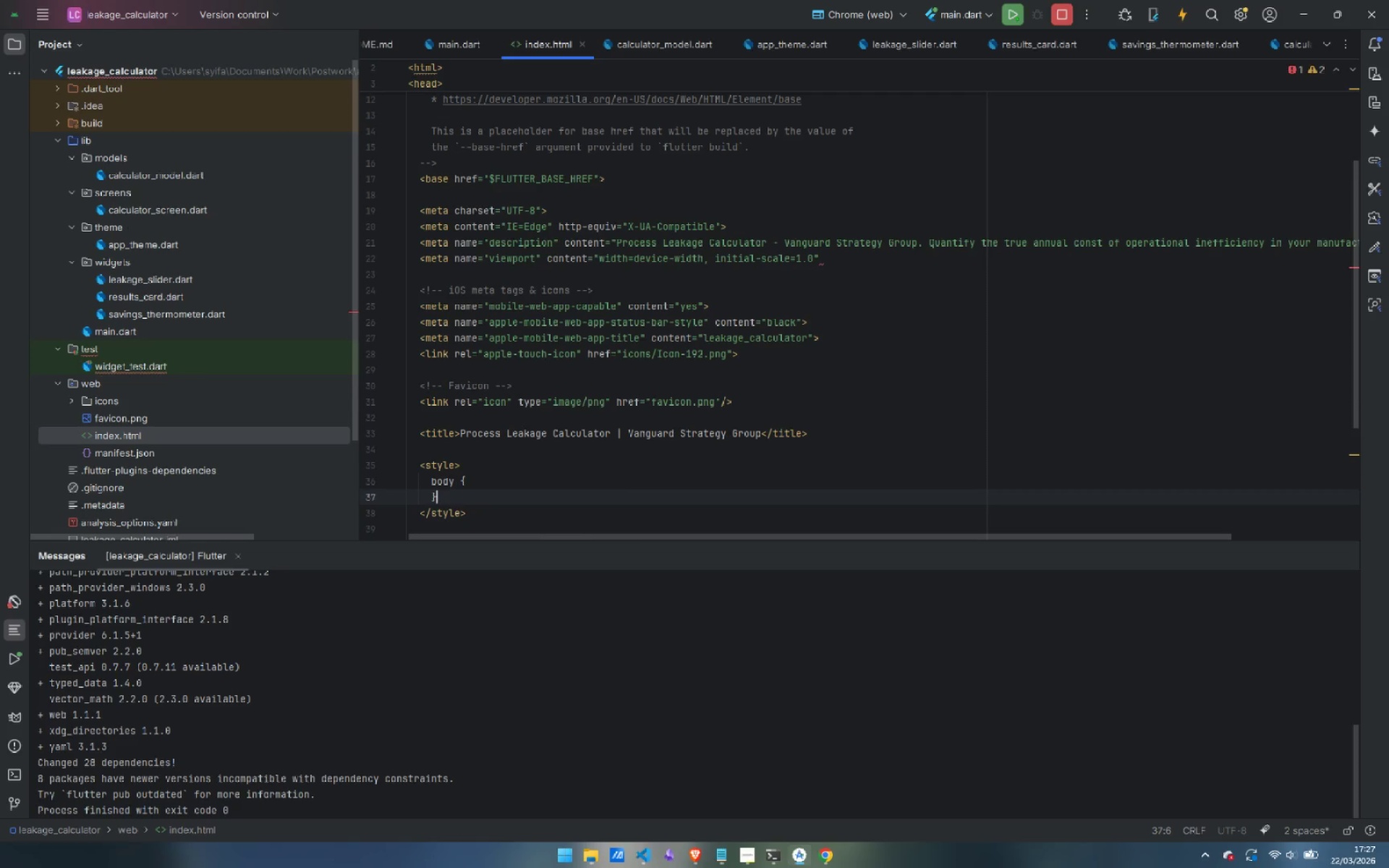 
key(ArrowLeft)
 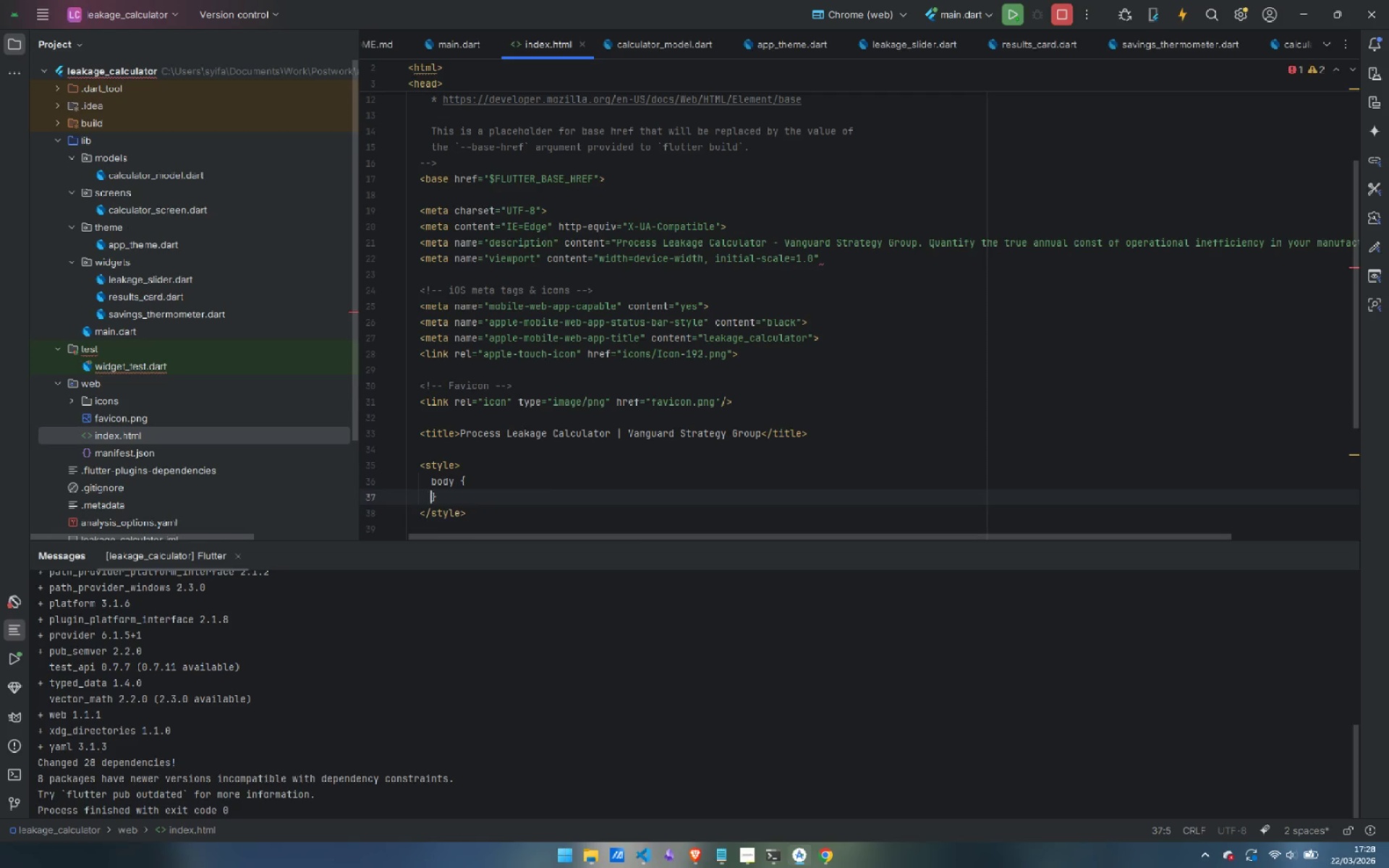 
key(Enter)
 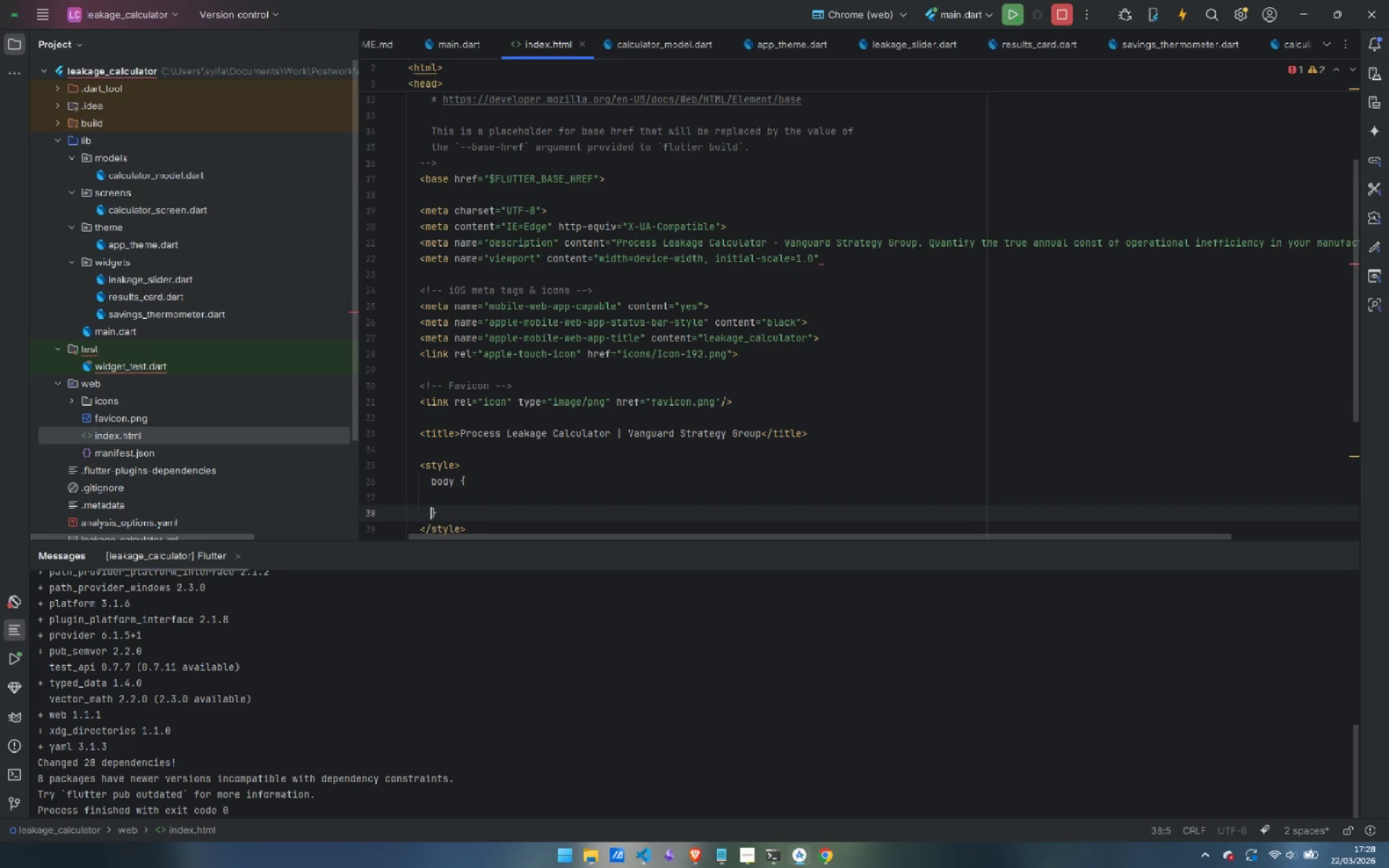 
key(ArrowUp)
 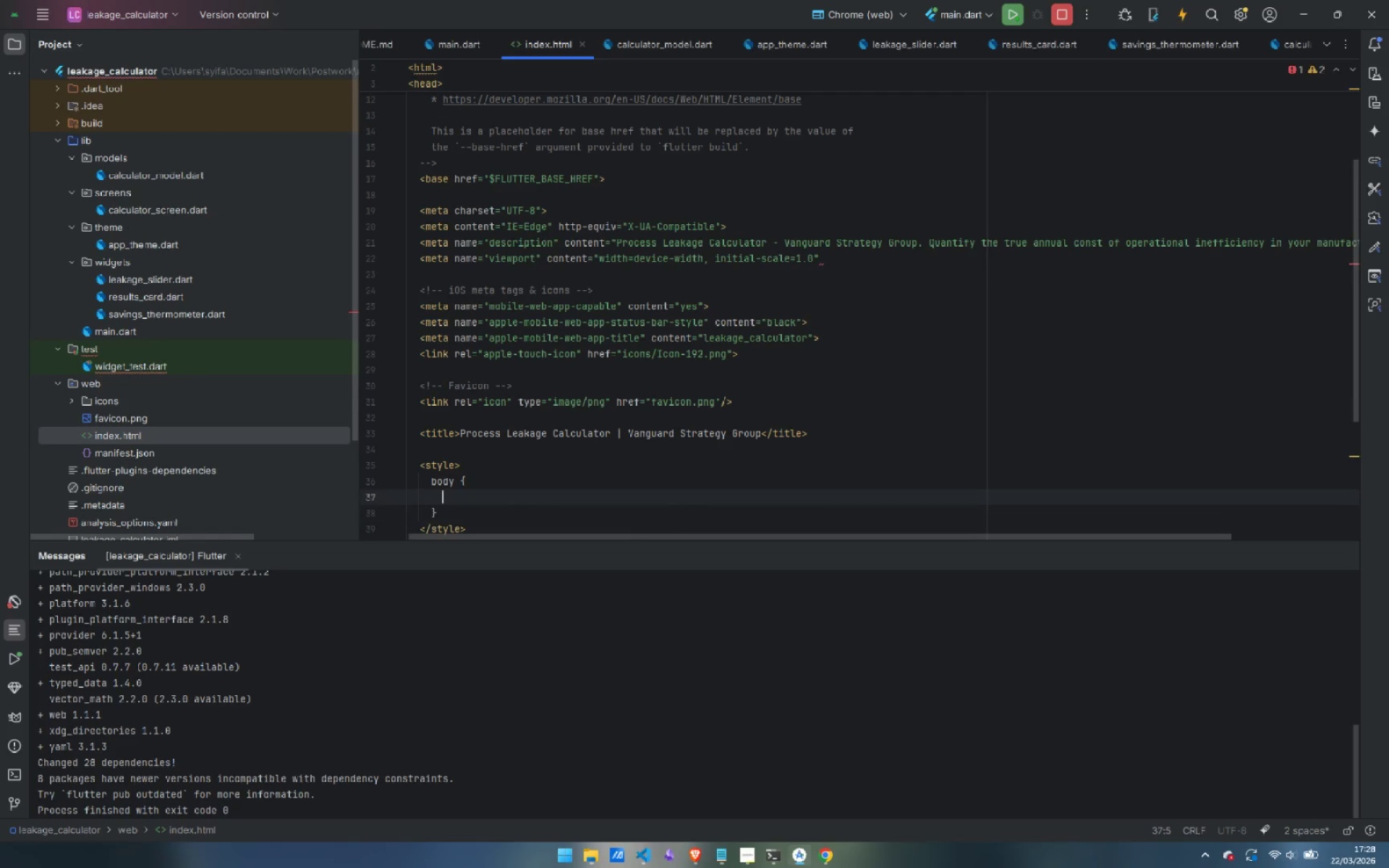 
key(Tab)
type(bacgr)
key(Backspace)
key(Backspace)
type(kgroud)
key(Backspace)
type(nd-color: #0A192F)
 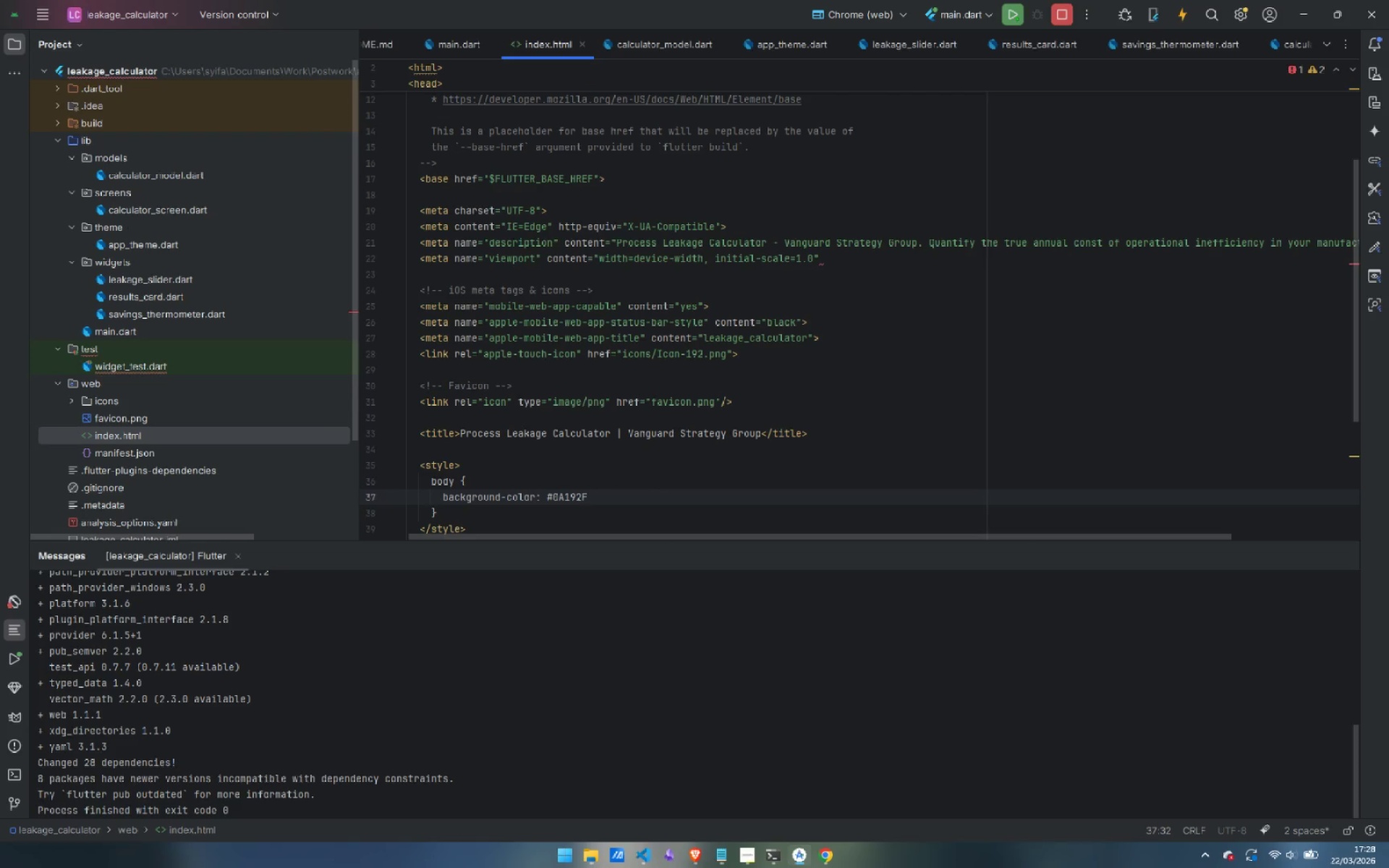 
key(Semicolon)
 